 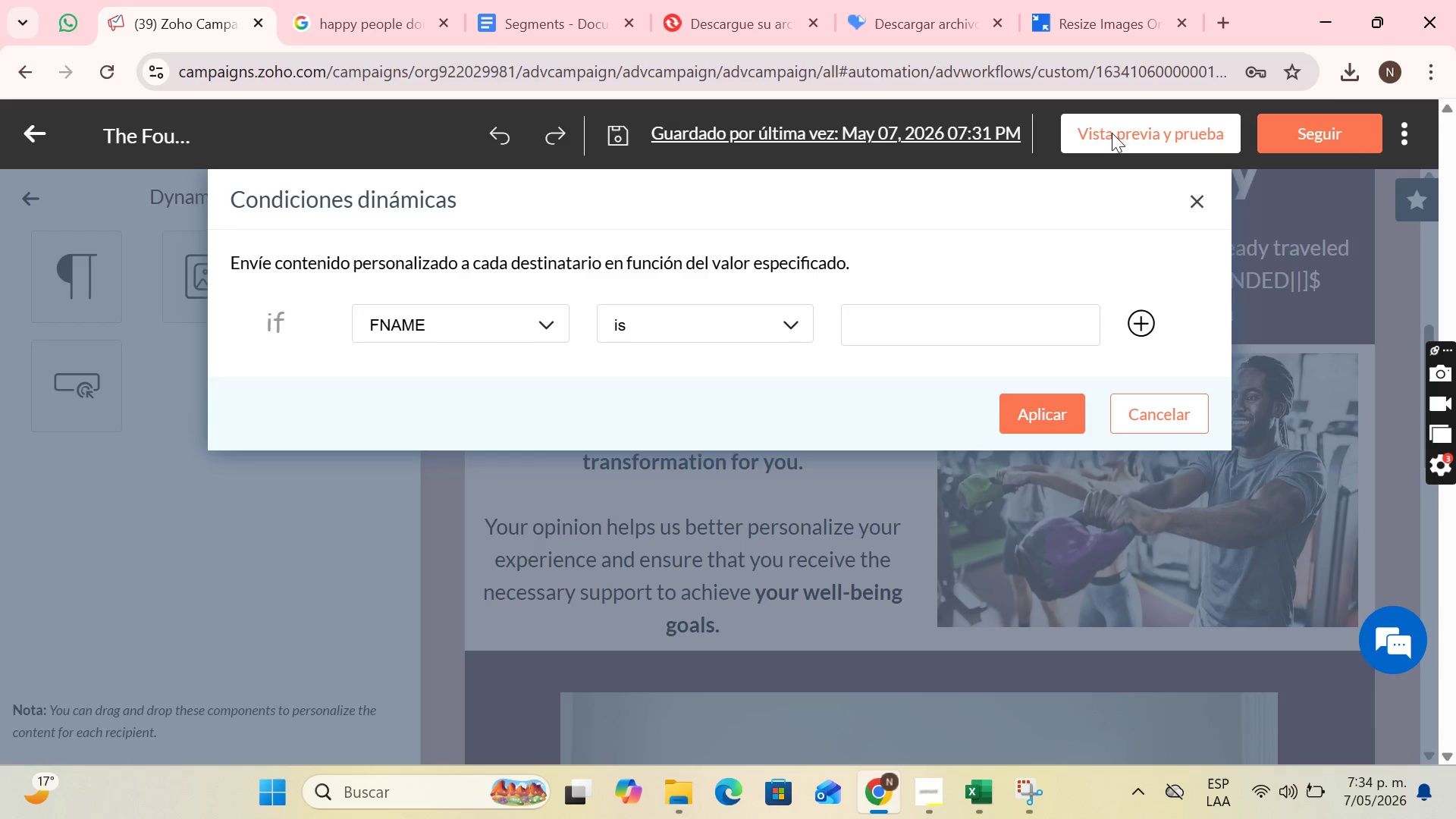 
scroll: coordinate [511, 471], scroll_direction: down, amount: 5.0
 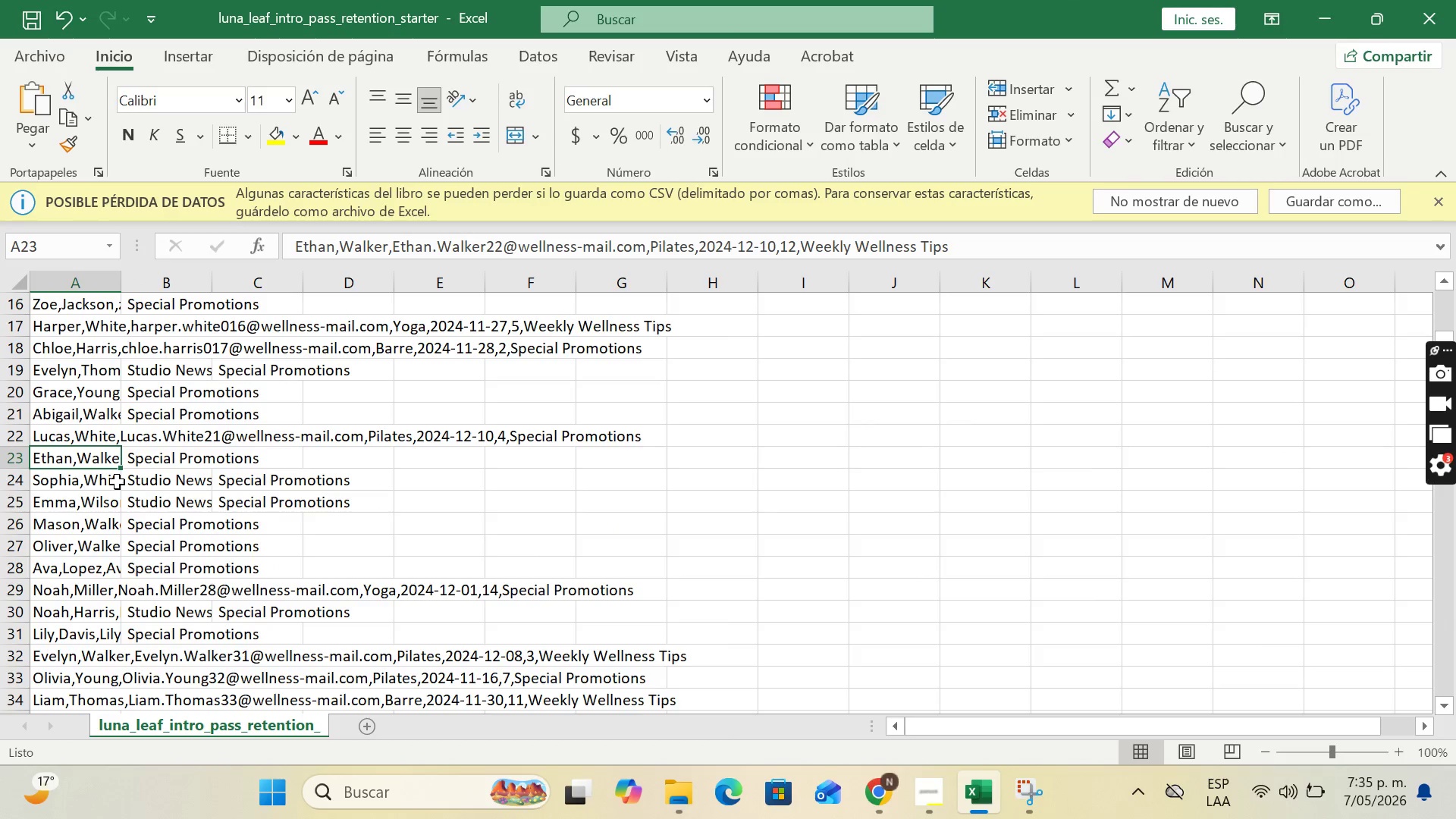 
key(ArrowDown)
 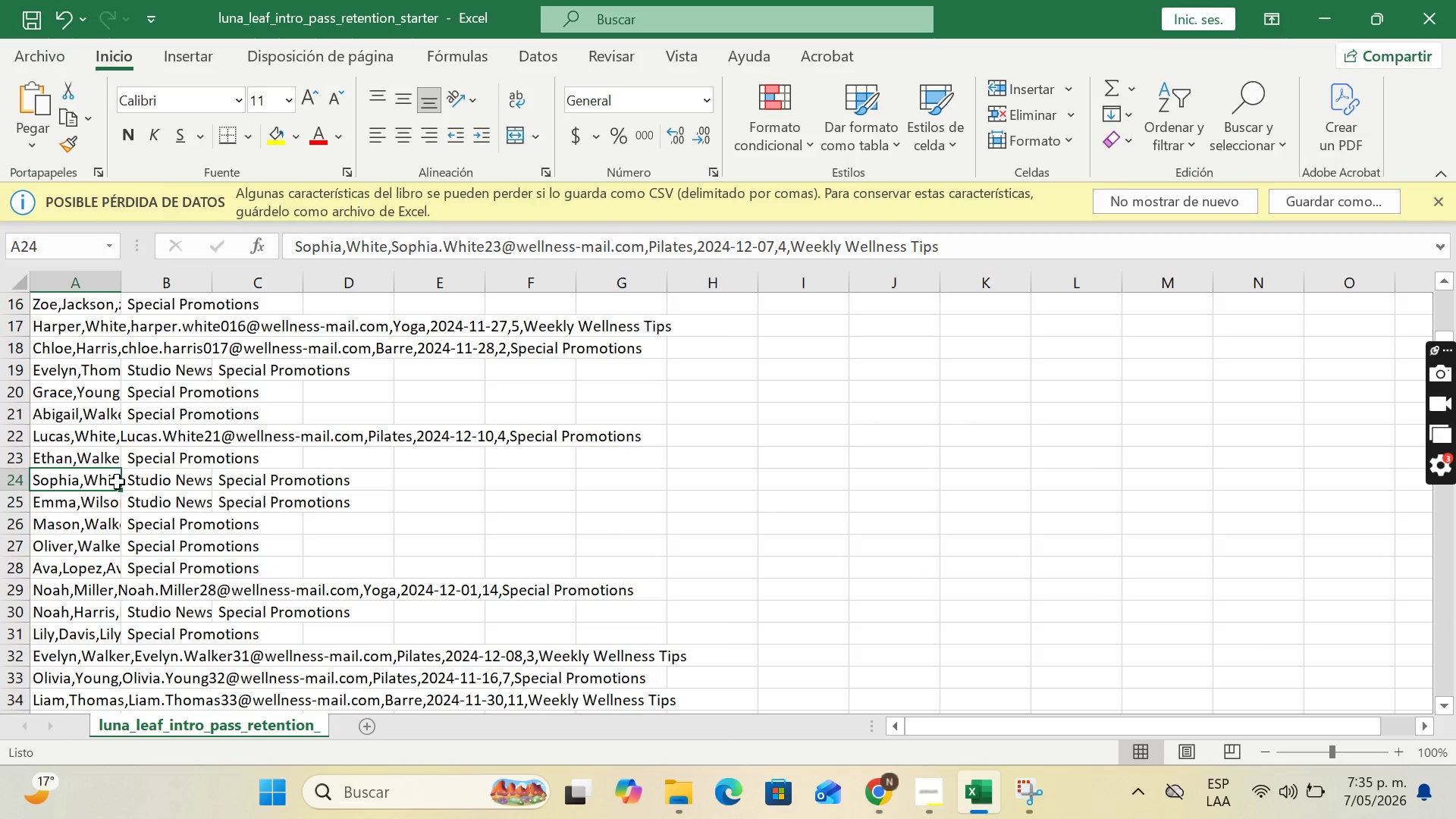 
key(ArrowDown)
 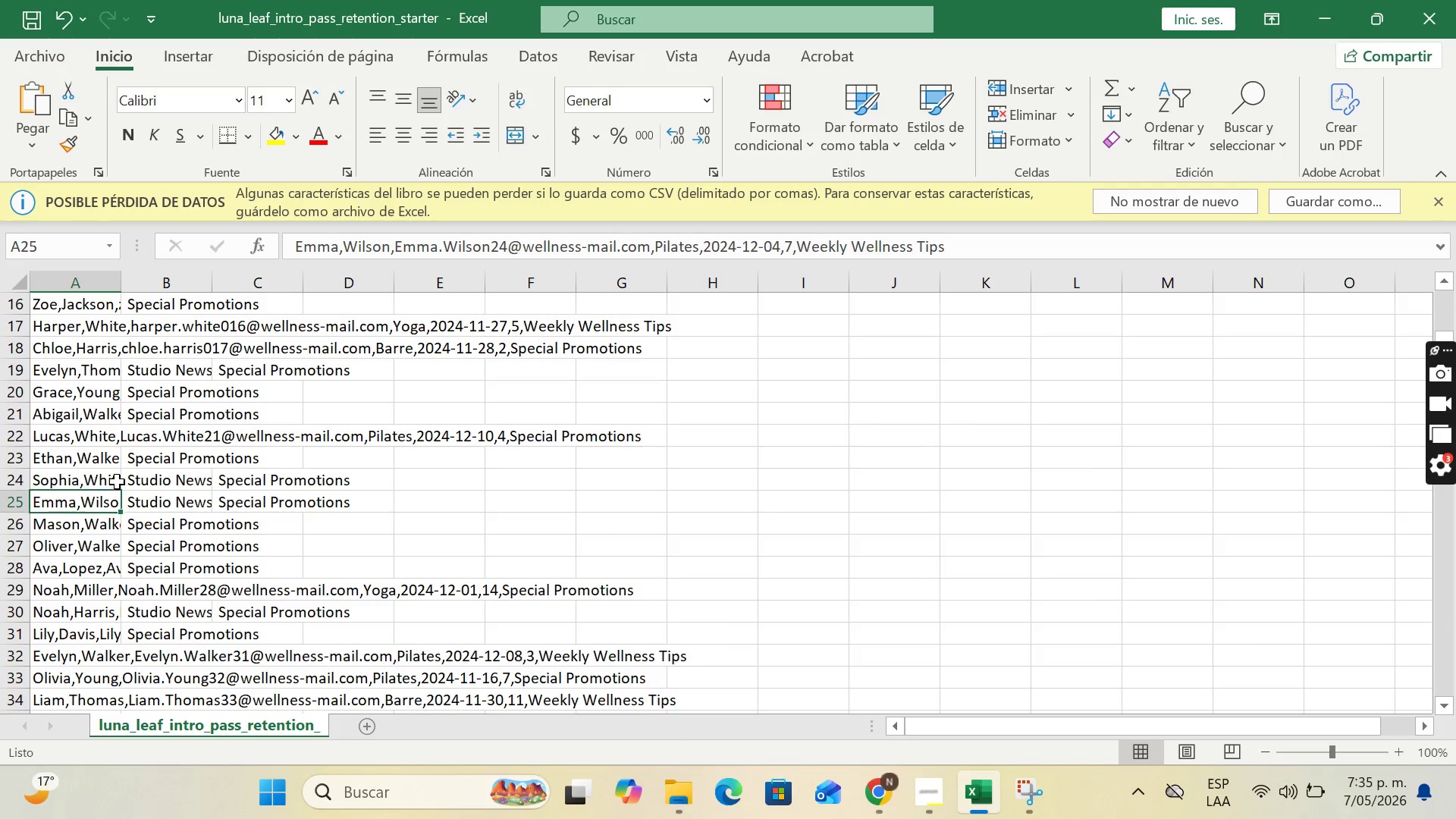 
key(ArrowDown)
 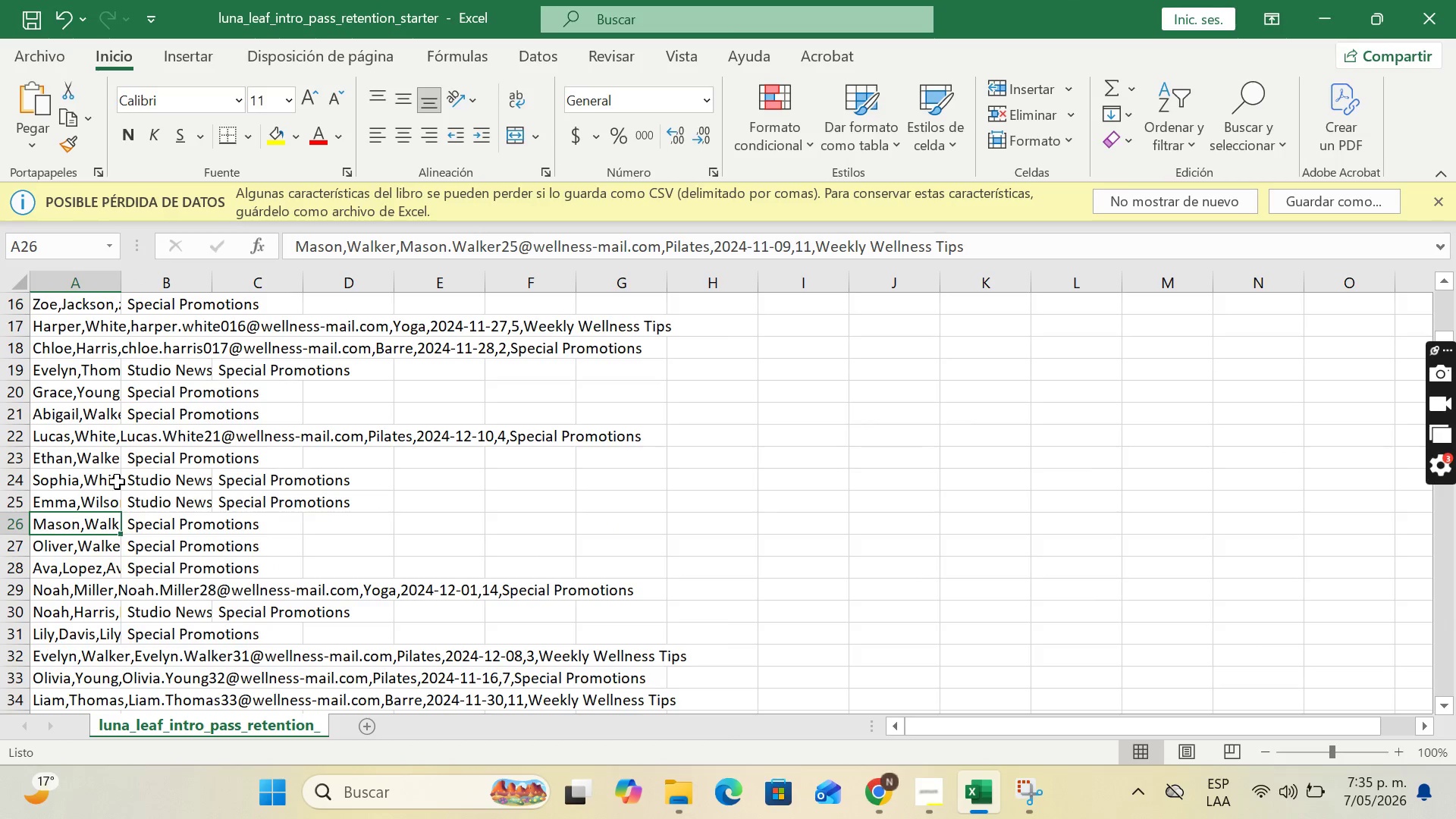 
key(ArrowDown)
 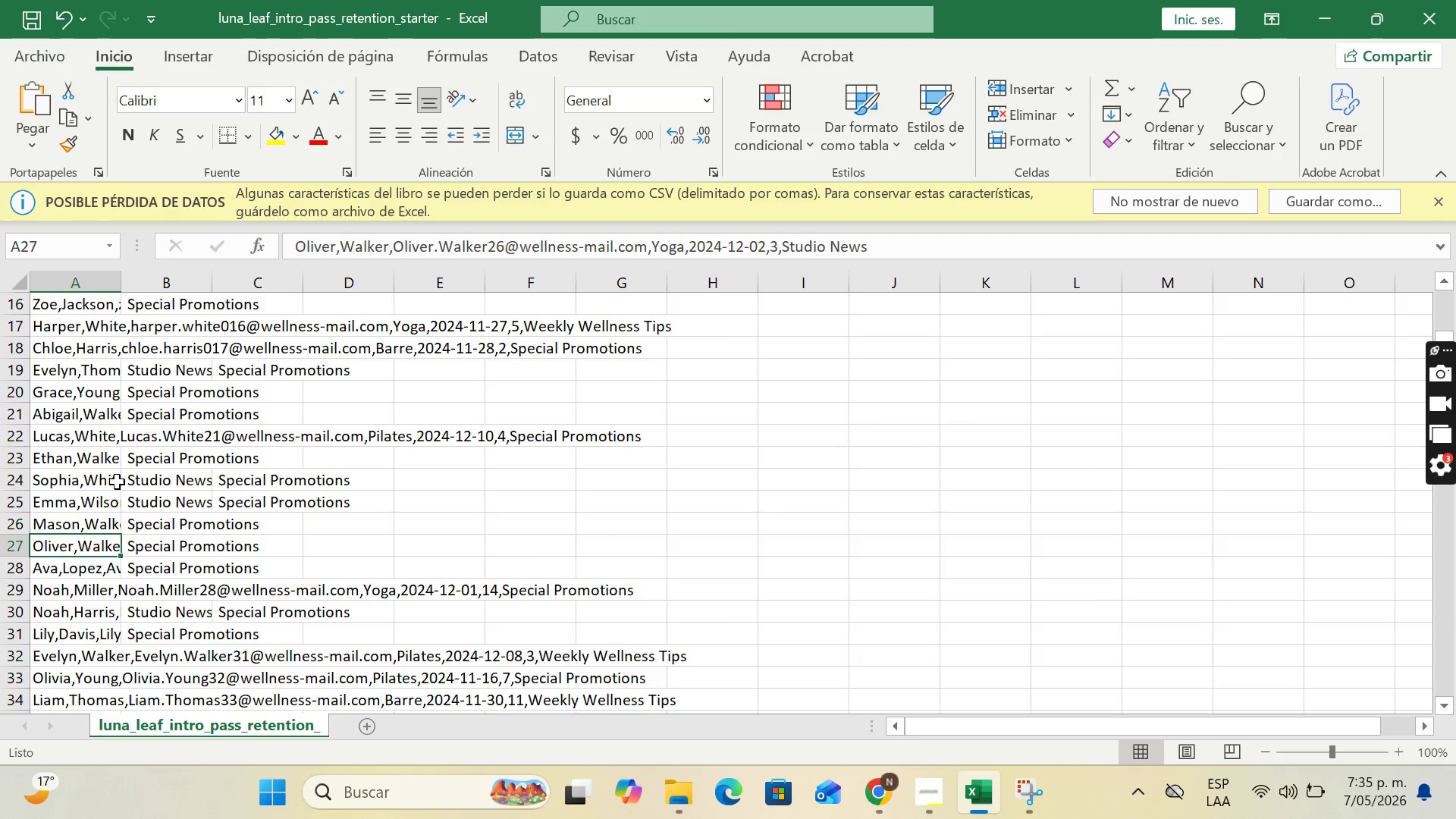 
key(ArrowDown)
 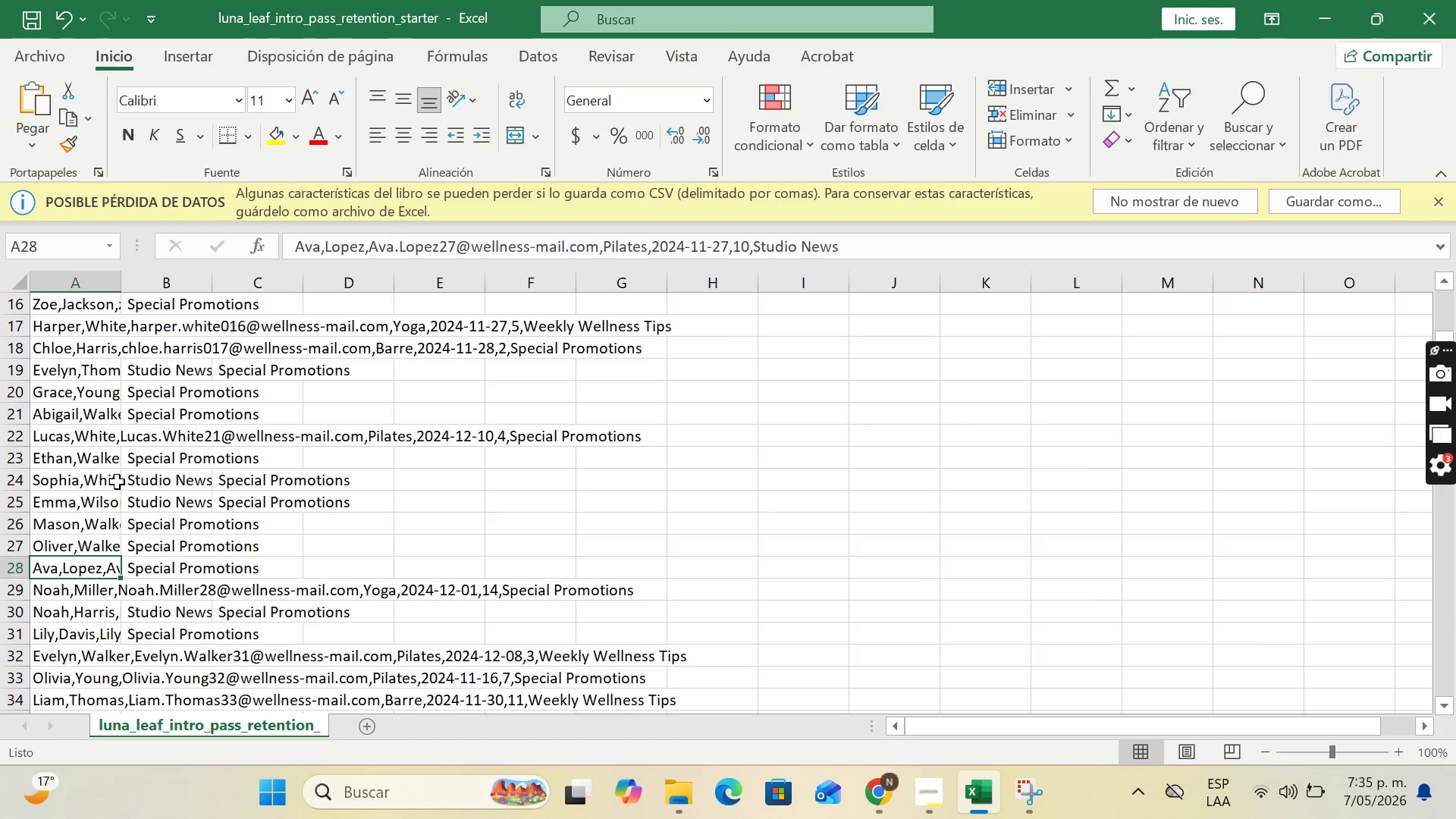 
key(ArrowDown)
 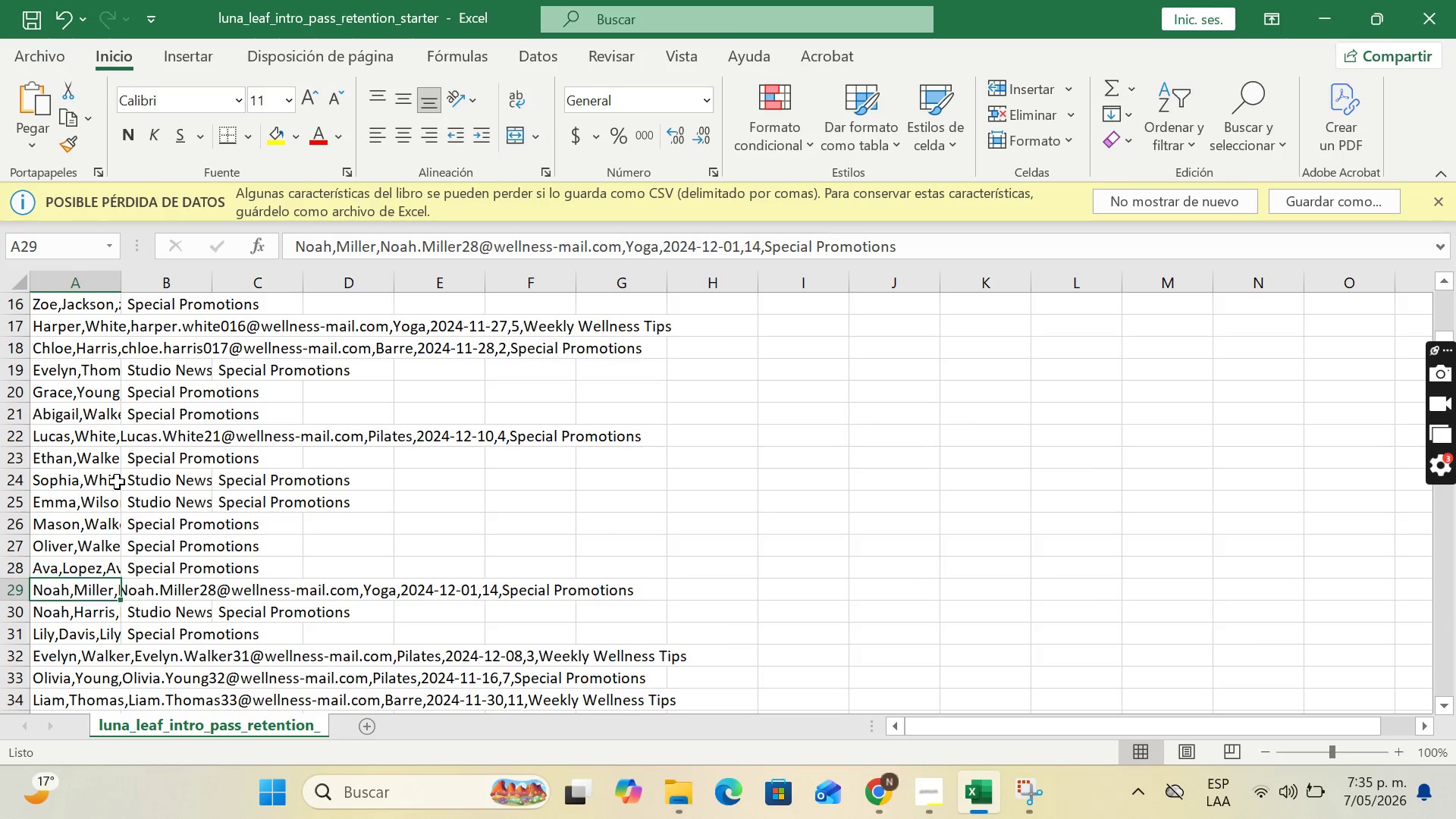 
key(ArrowDown)
 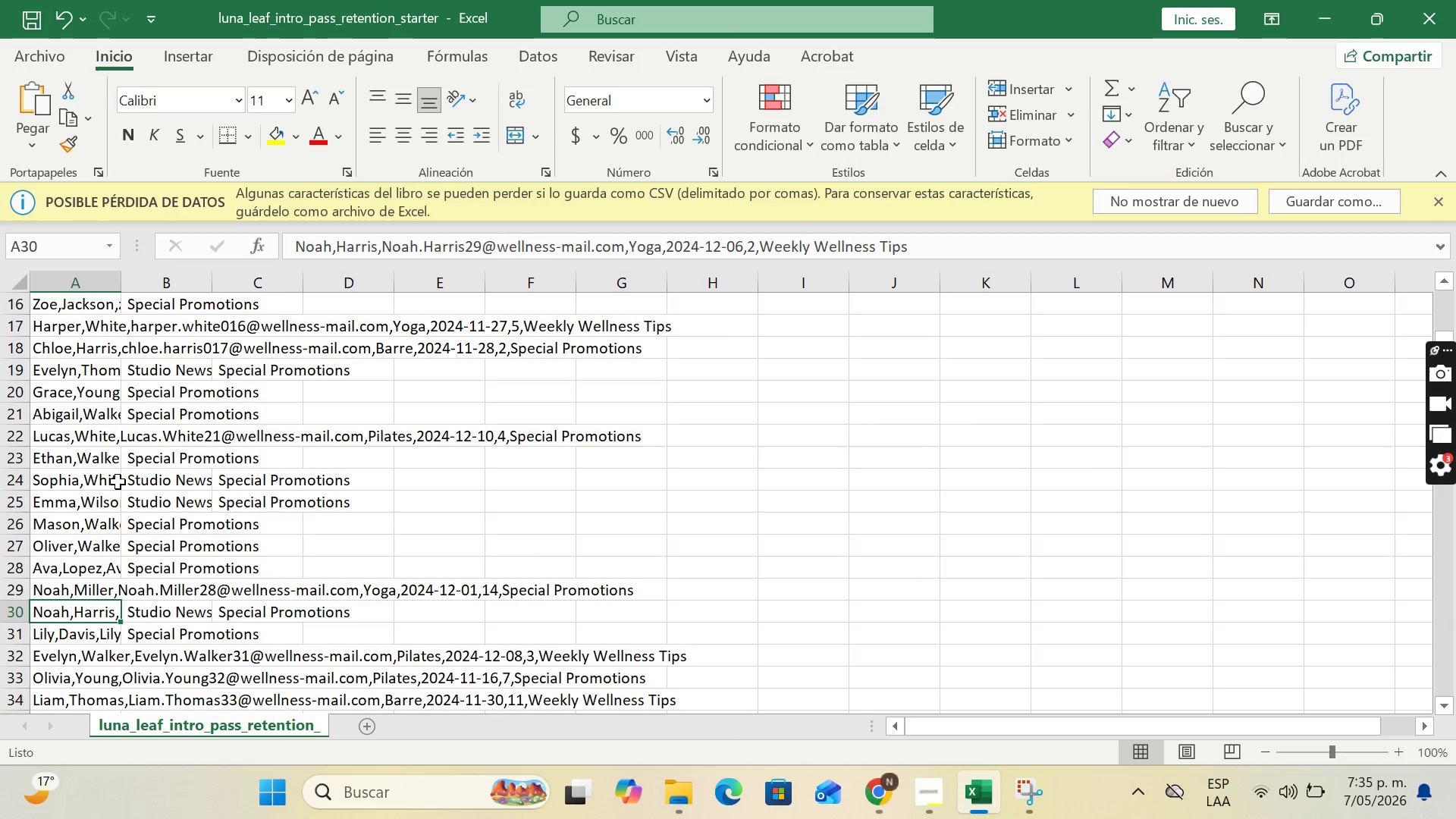 
key(ArrowDown)
 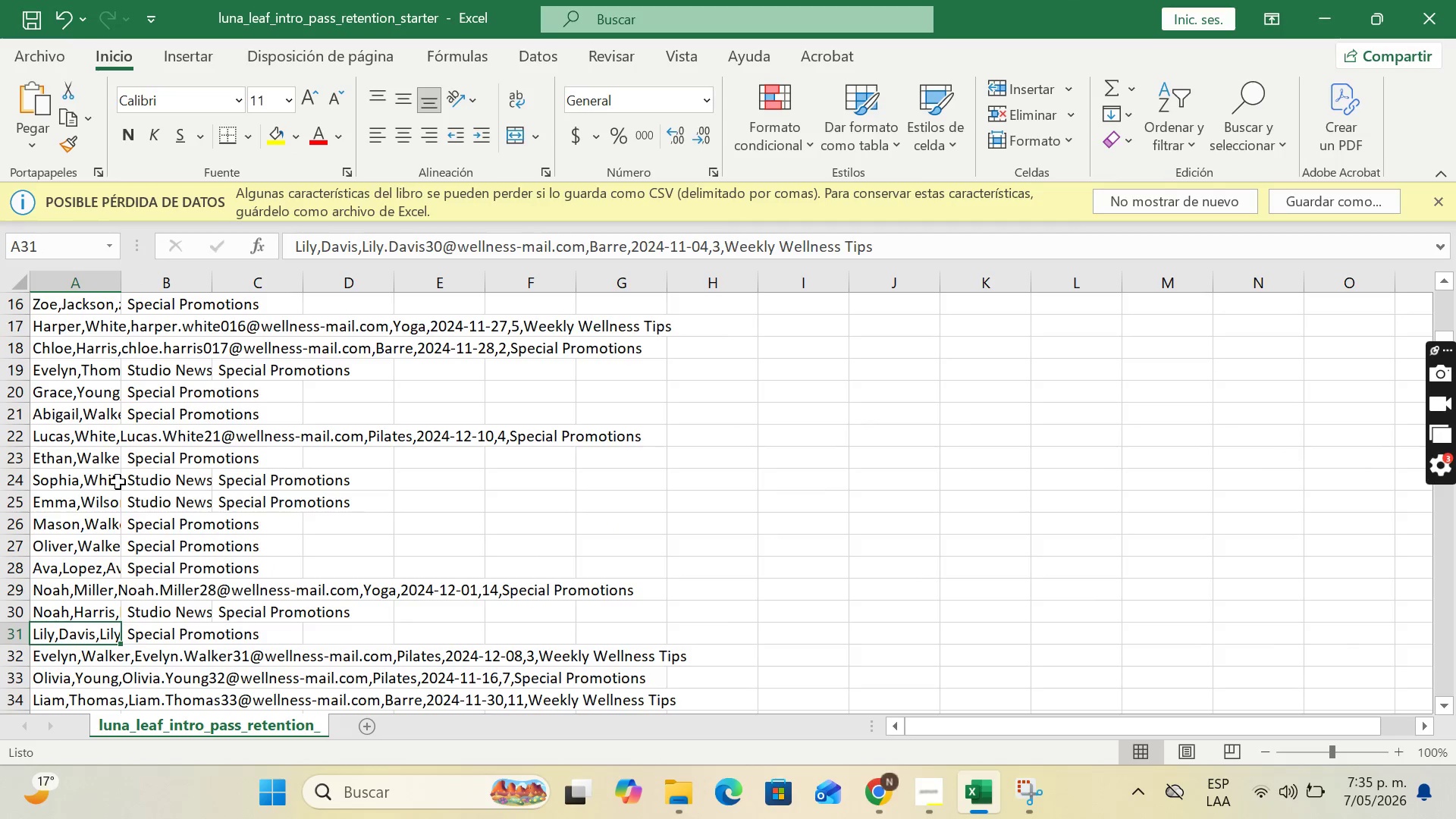 
key(ArrowDown)
 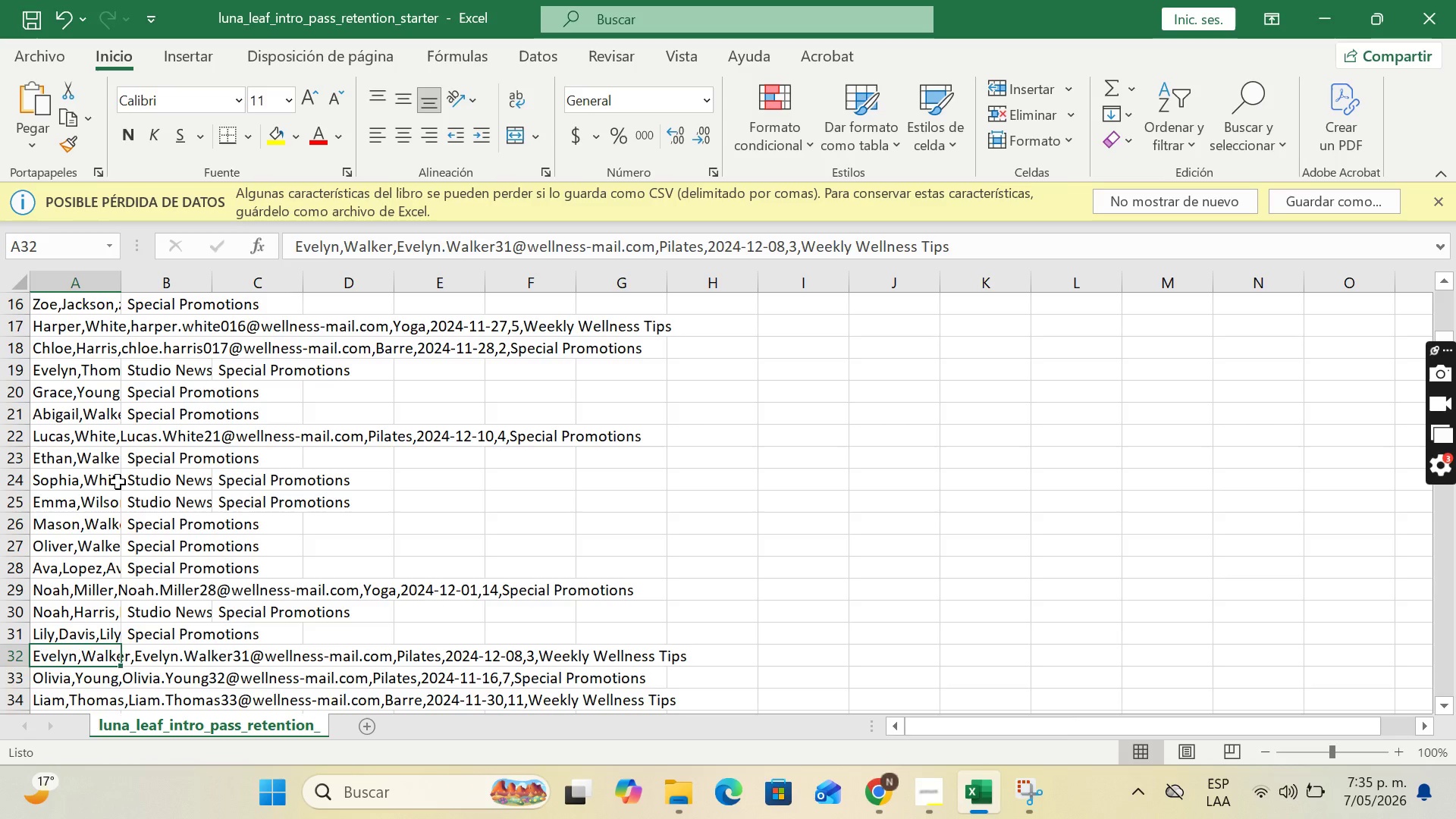 
key(ArrowDown)
 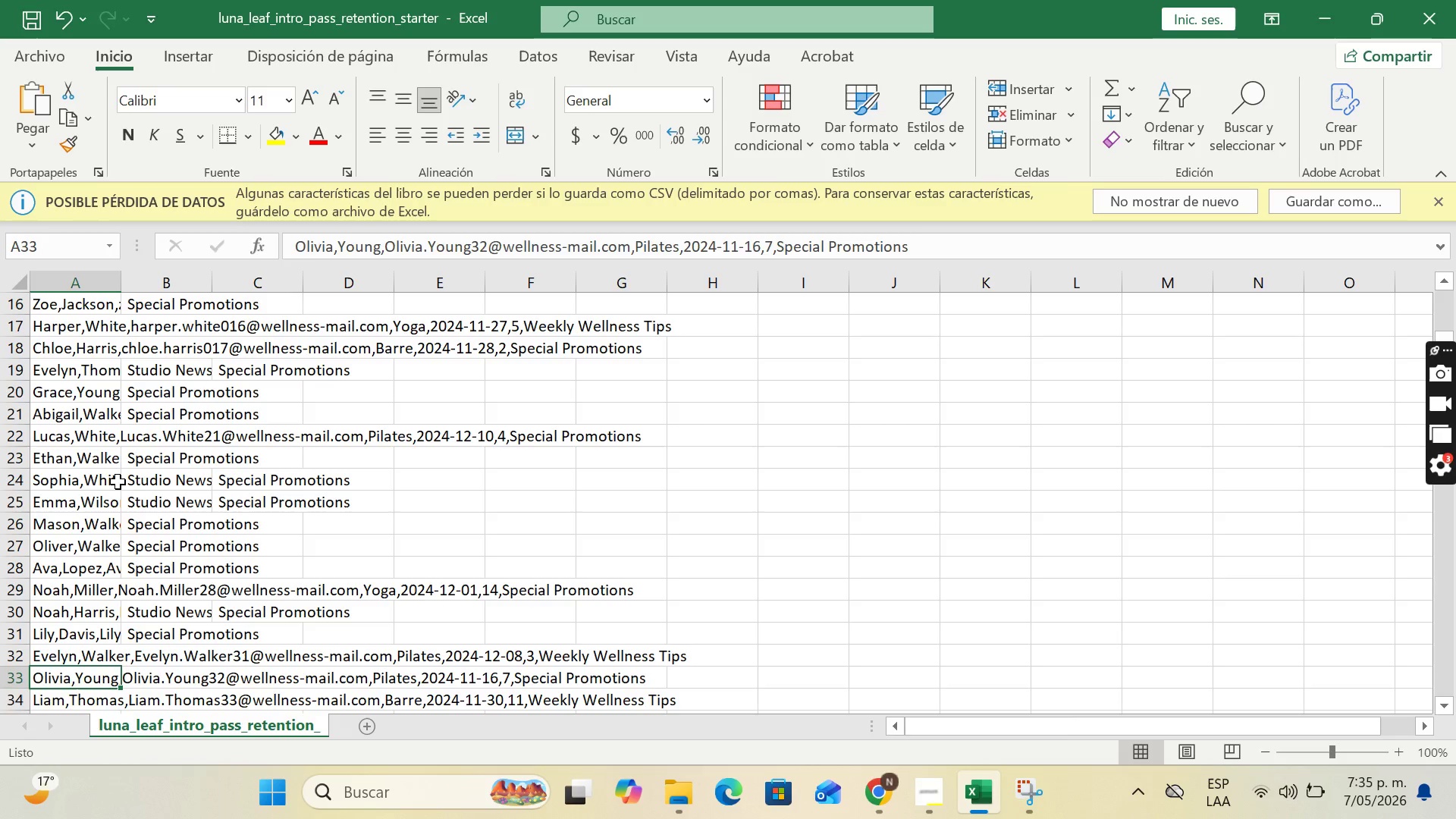 
key(ArrowDown)
 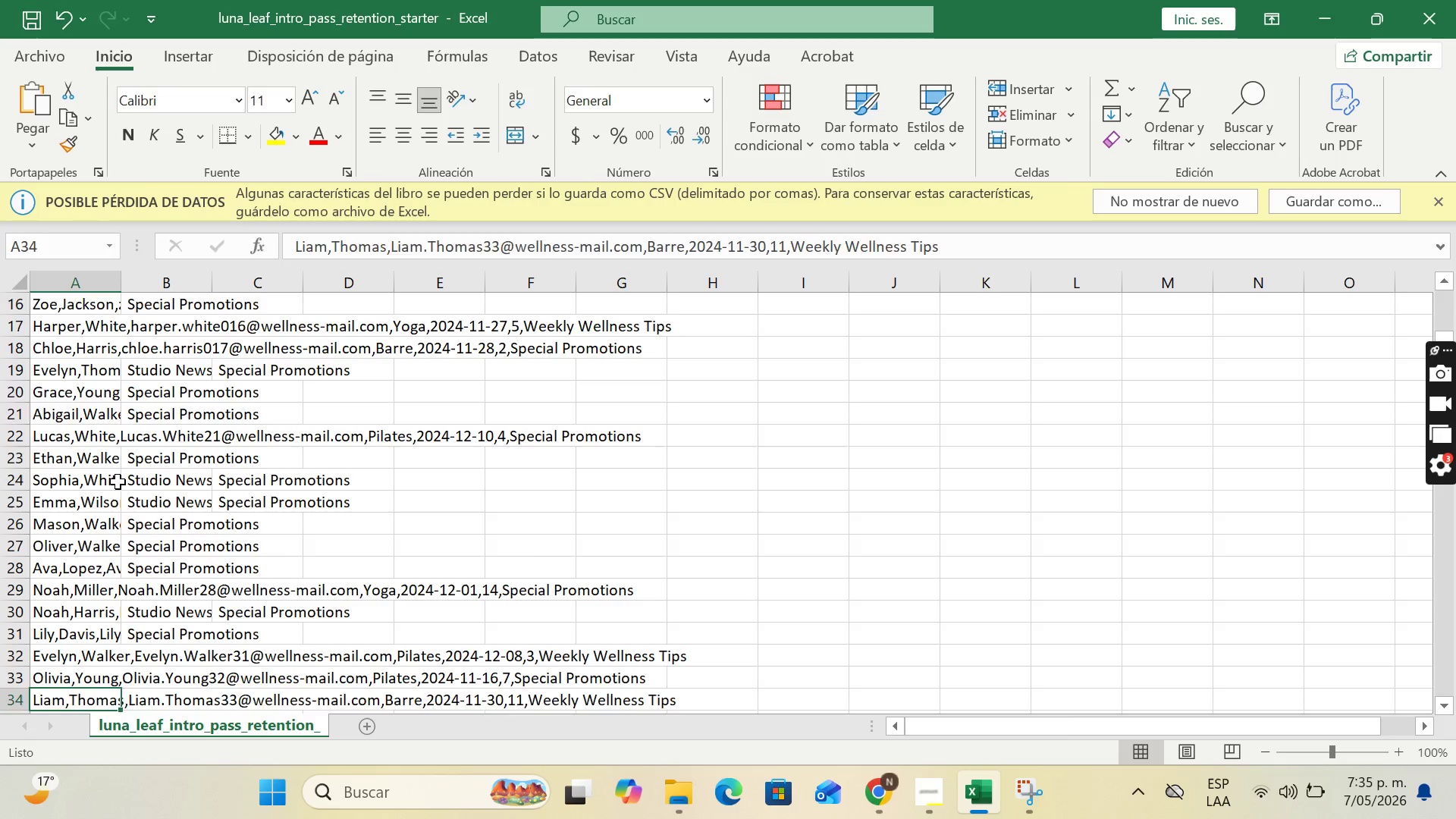 
key(ArrowDown)
 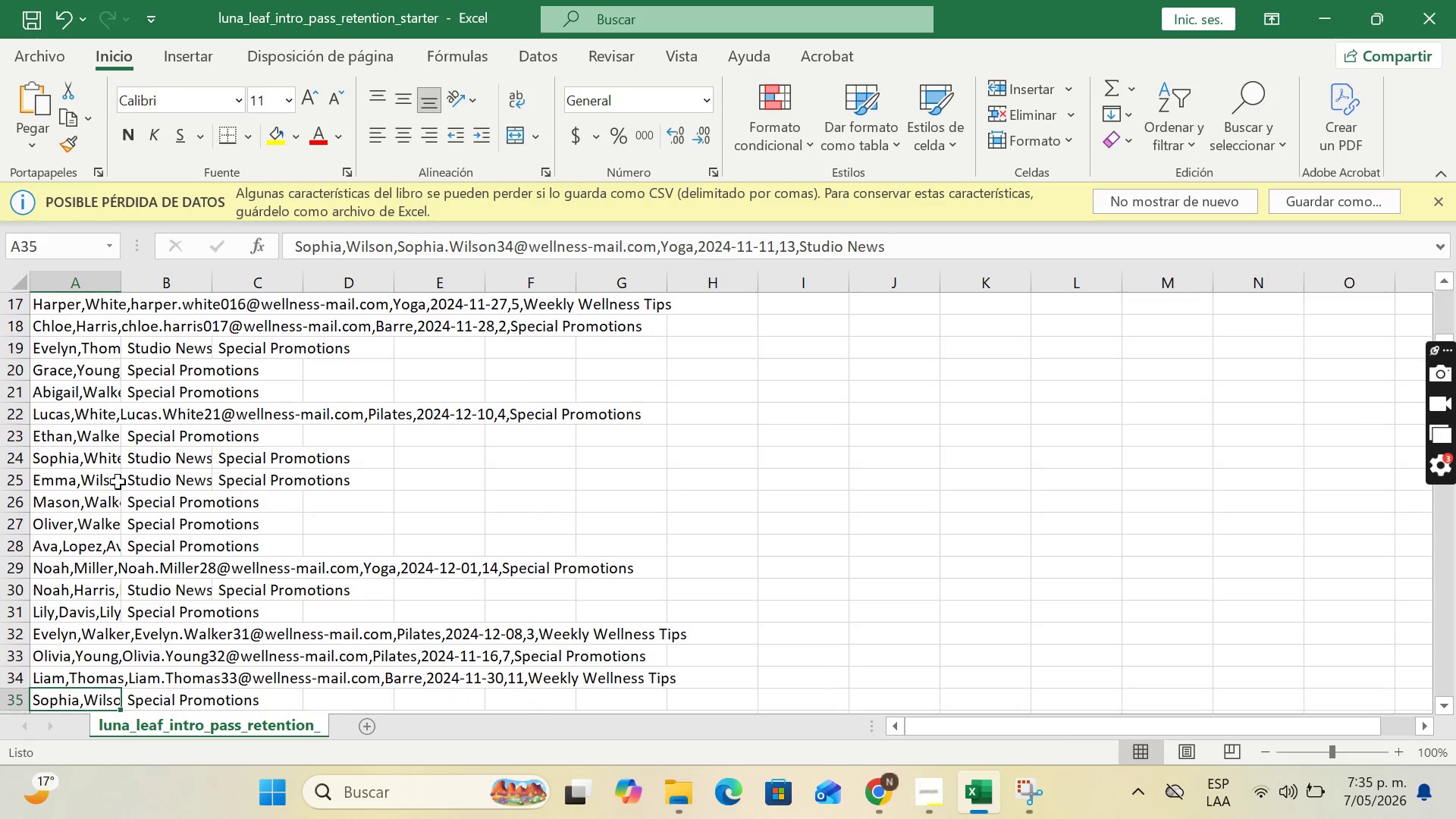 
key(ArrowDown)
 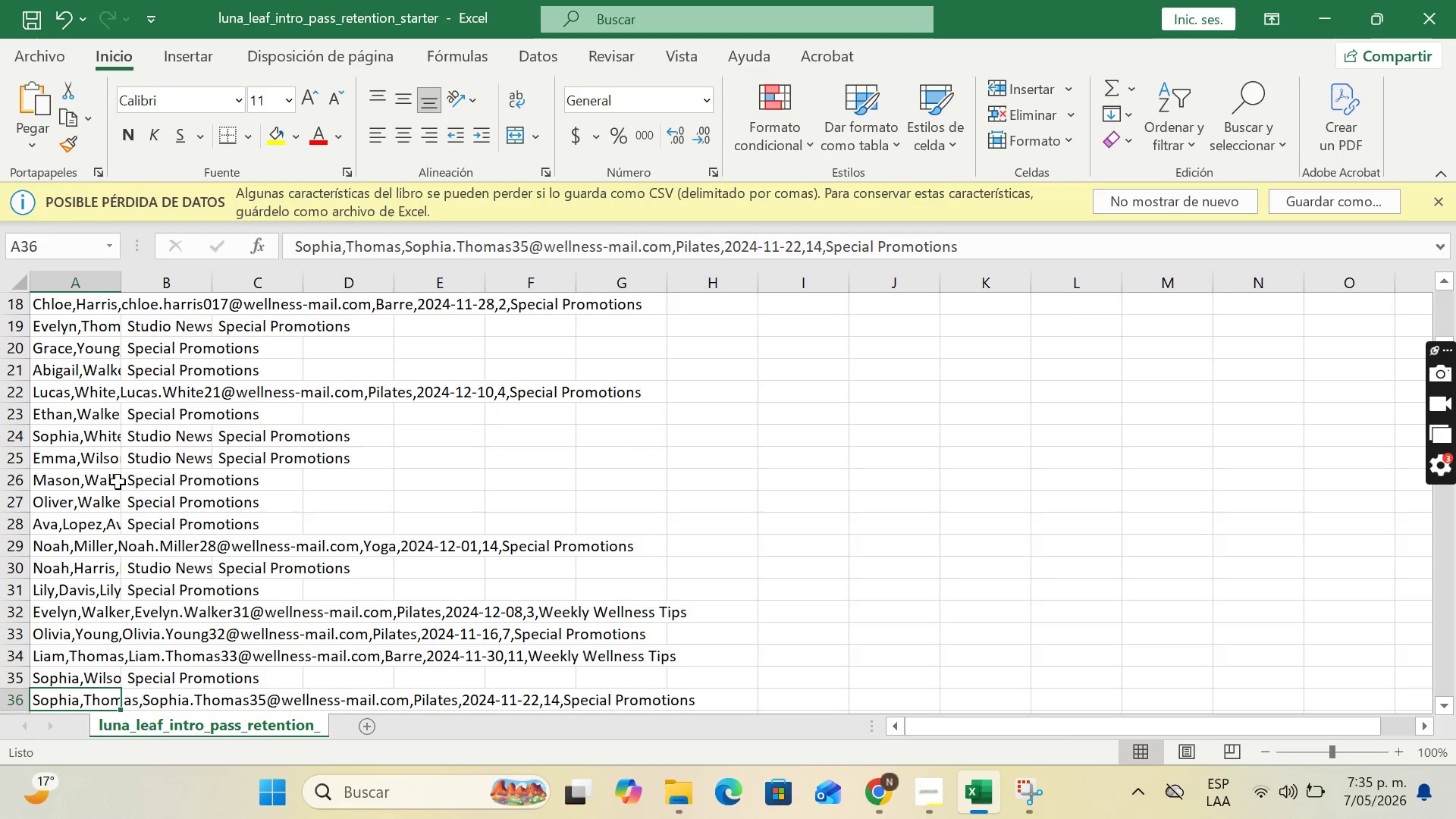 
key(ArrowDown)
 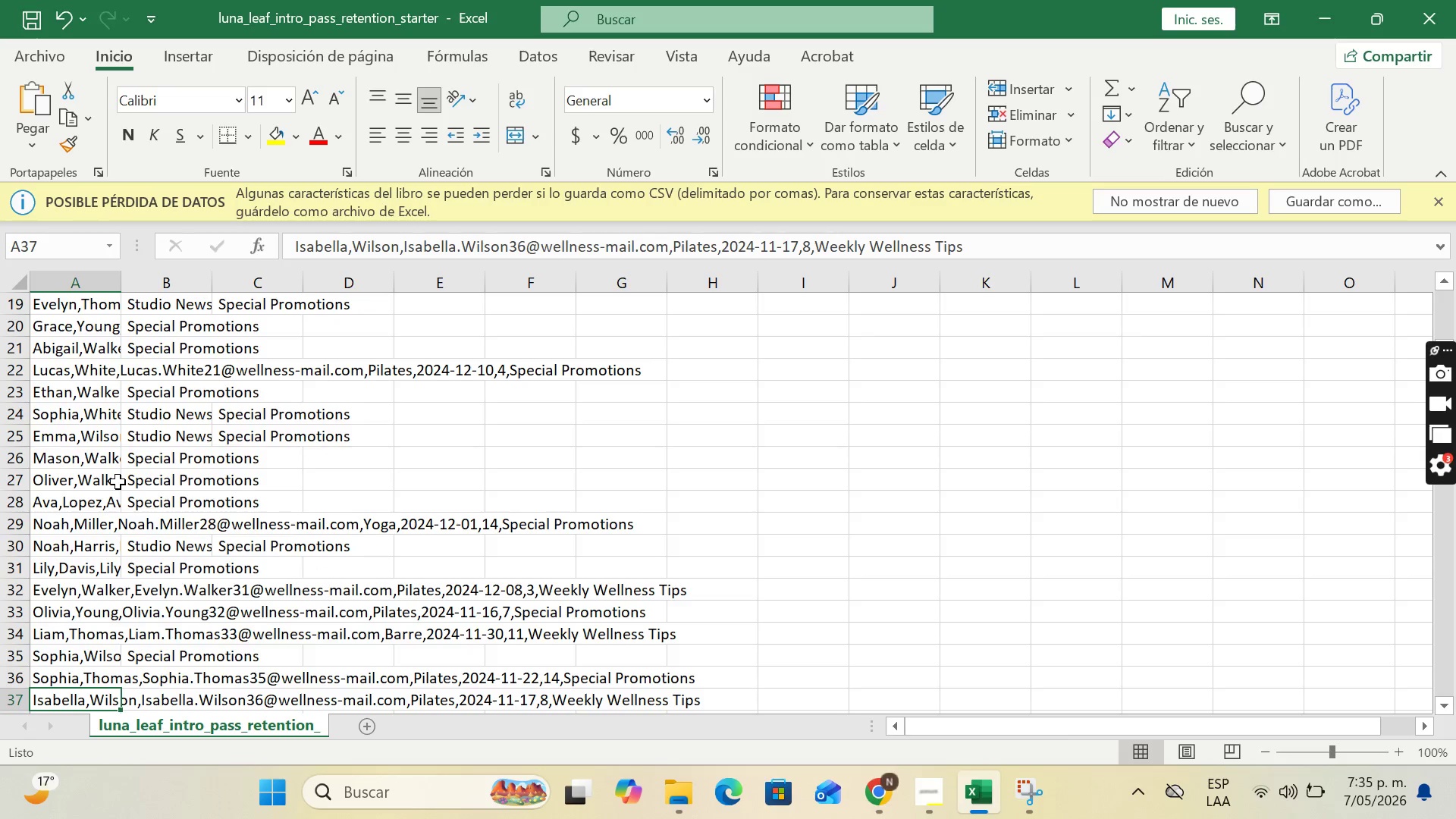 
key(ArrowDown)
 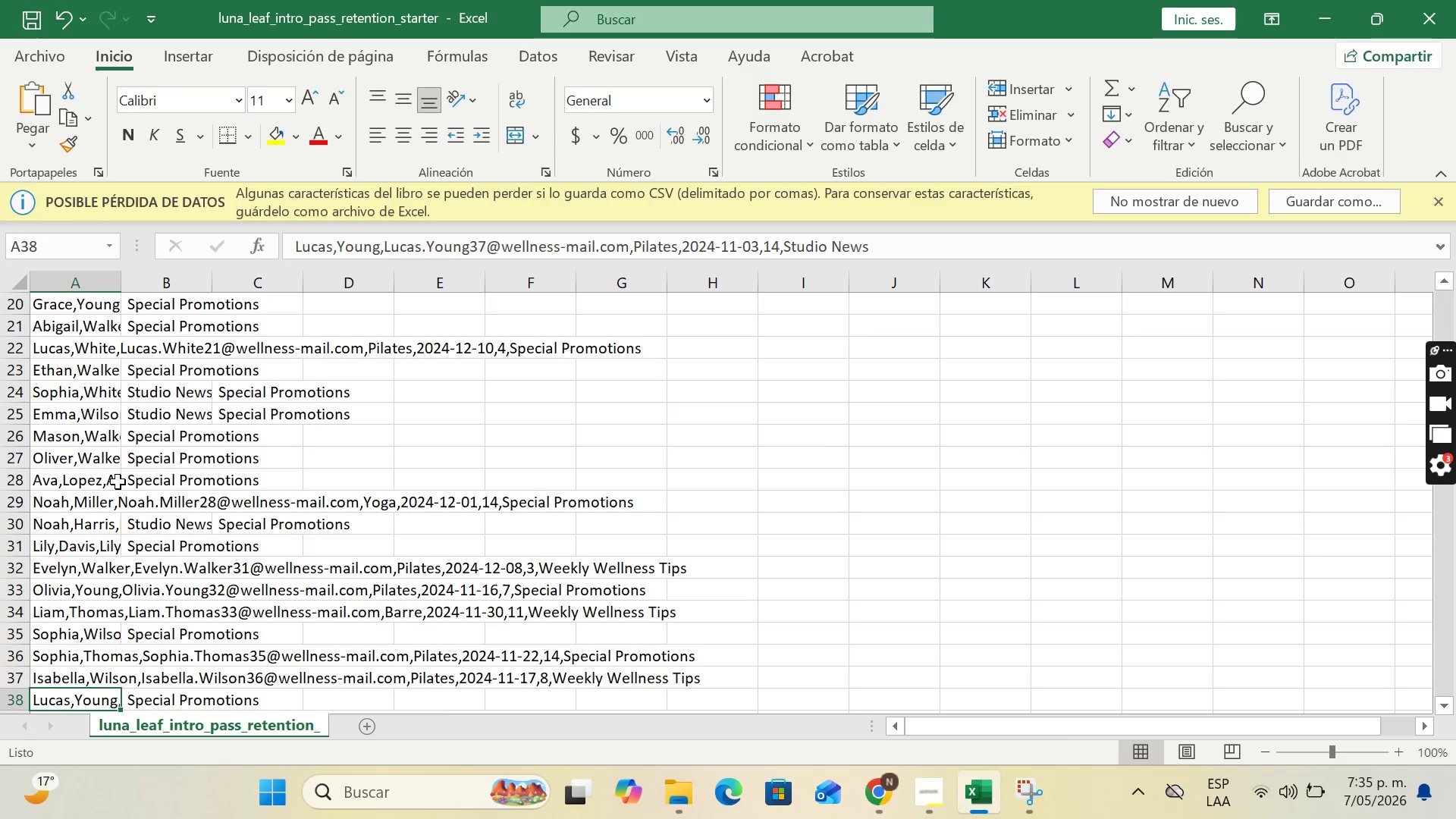 
key(ArrowDown)
 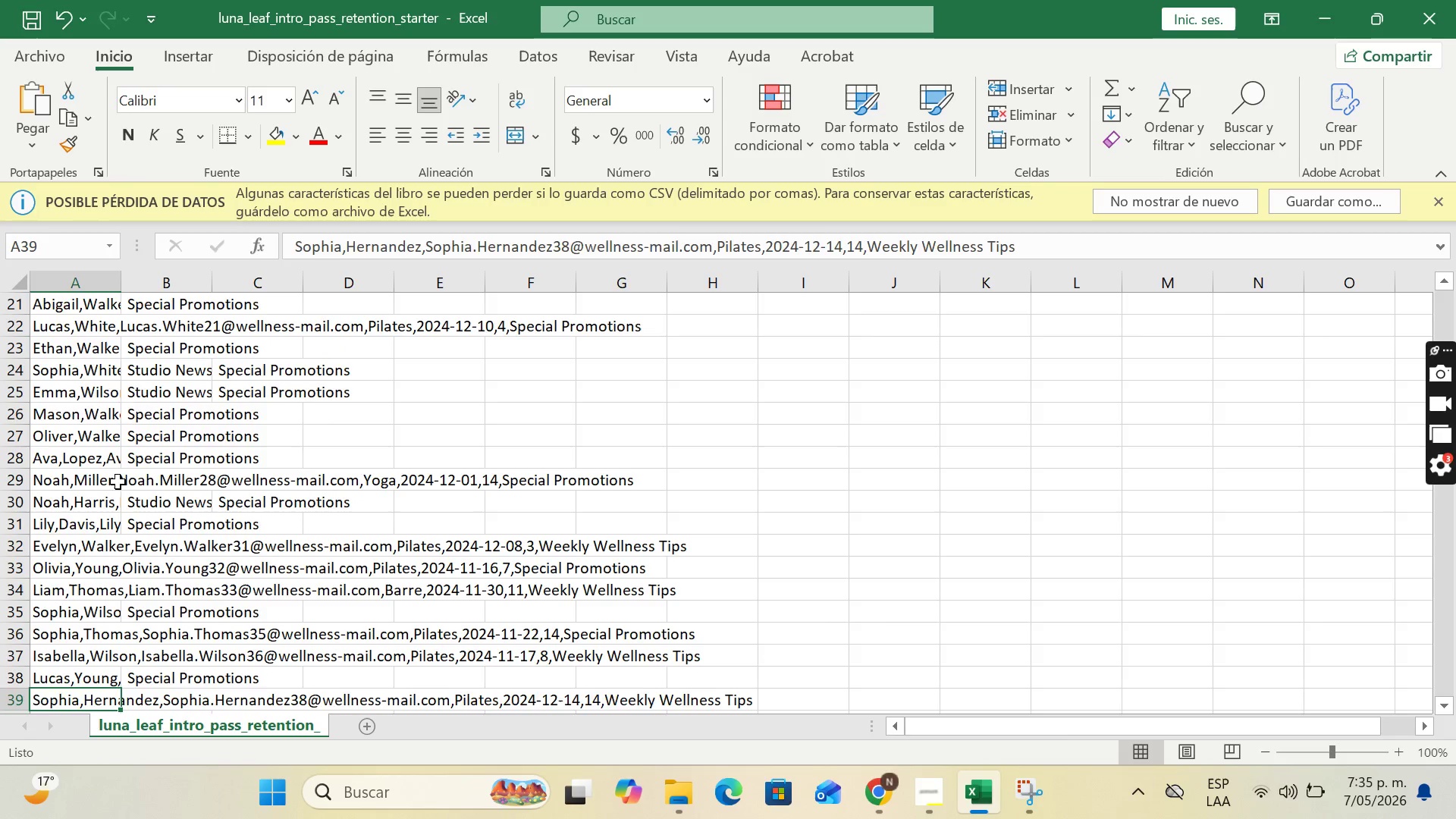 
key(ArrowDown)
 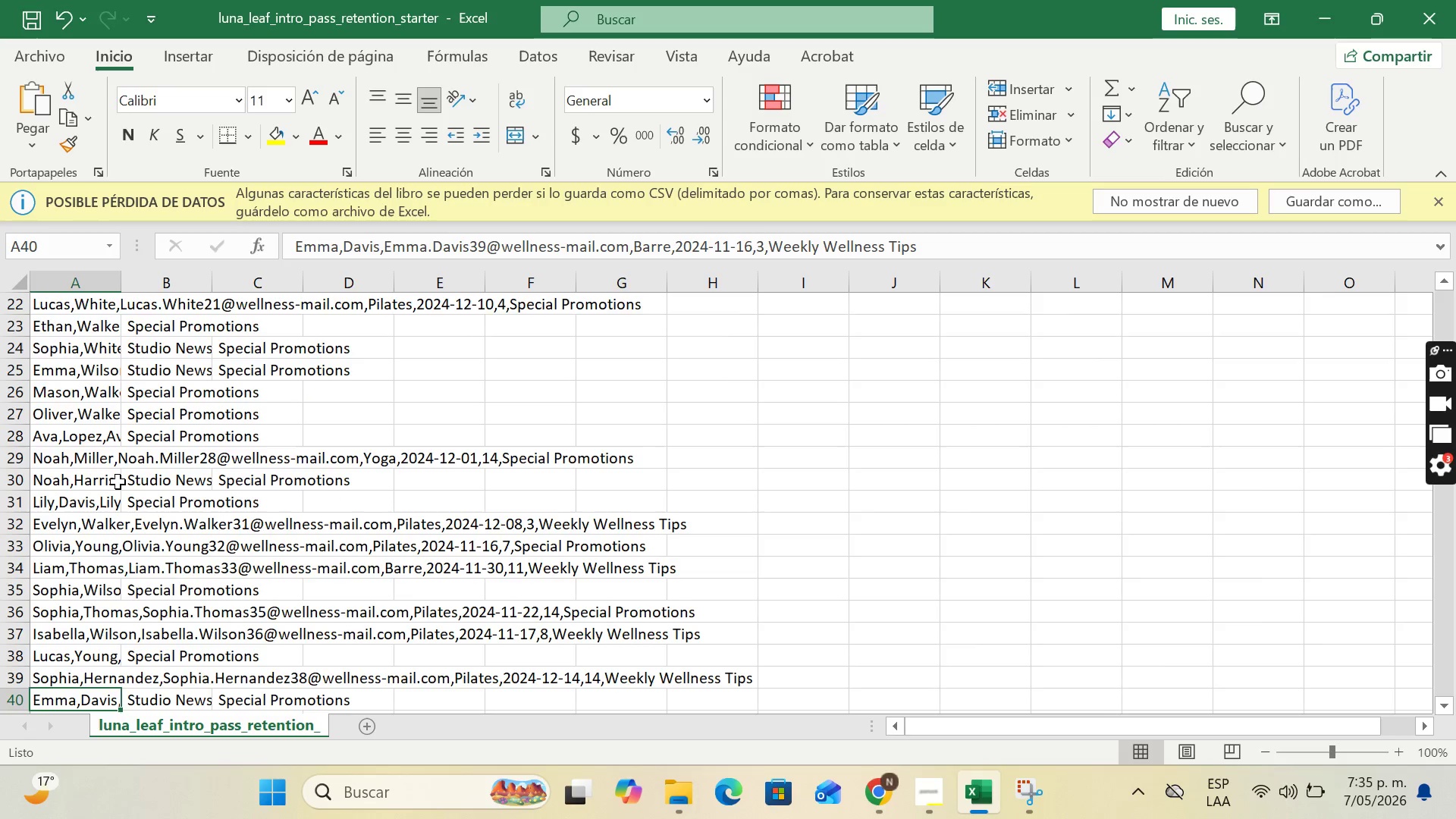 
key(ArrowDown)
 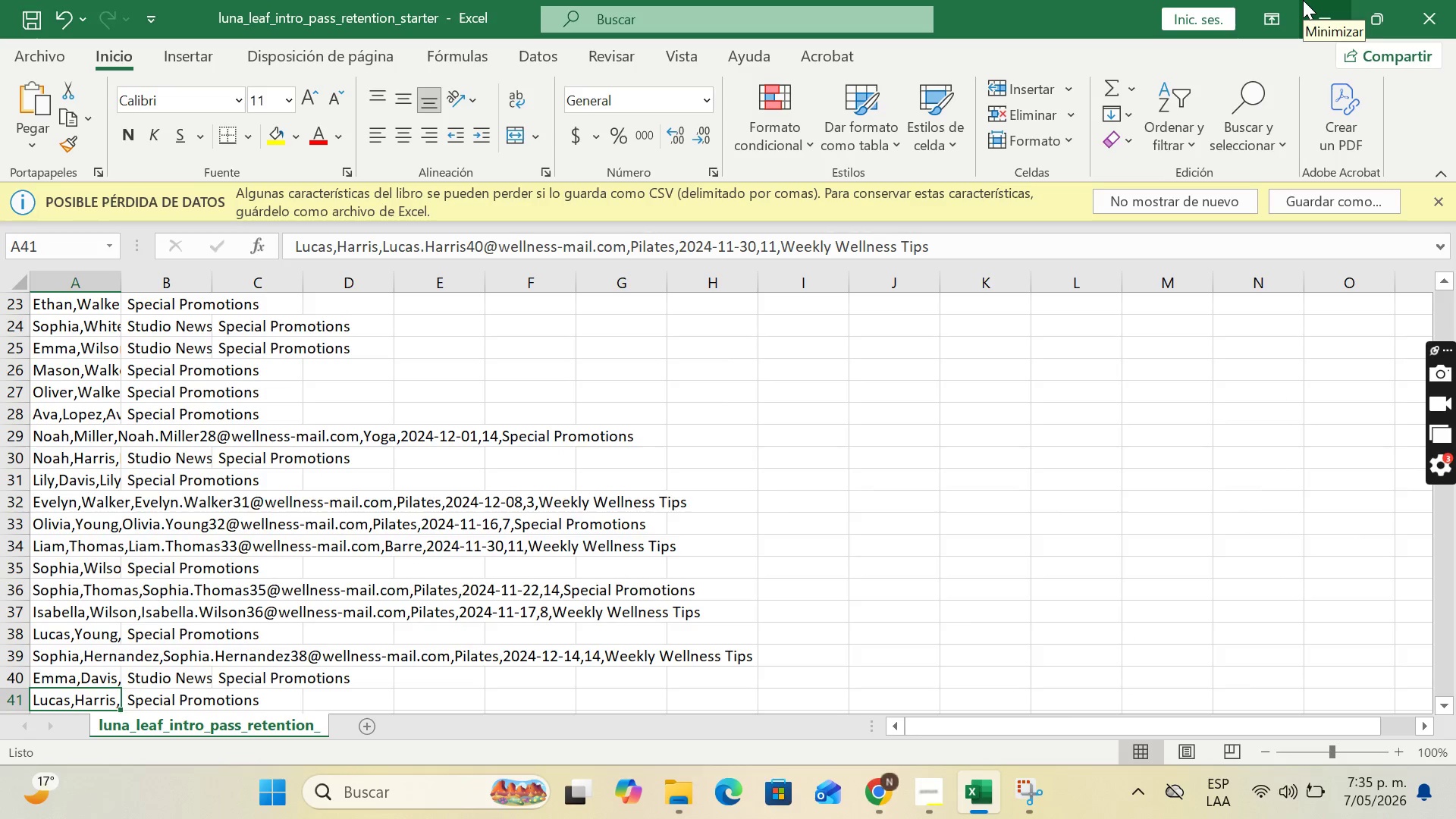 
left_click([1303, 0])
 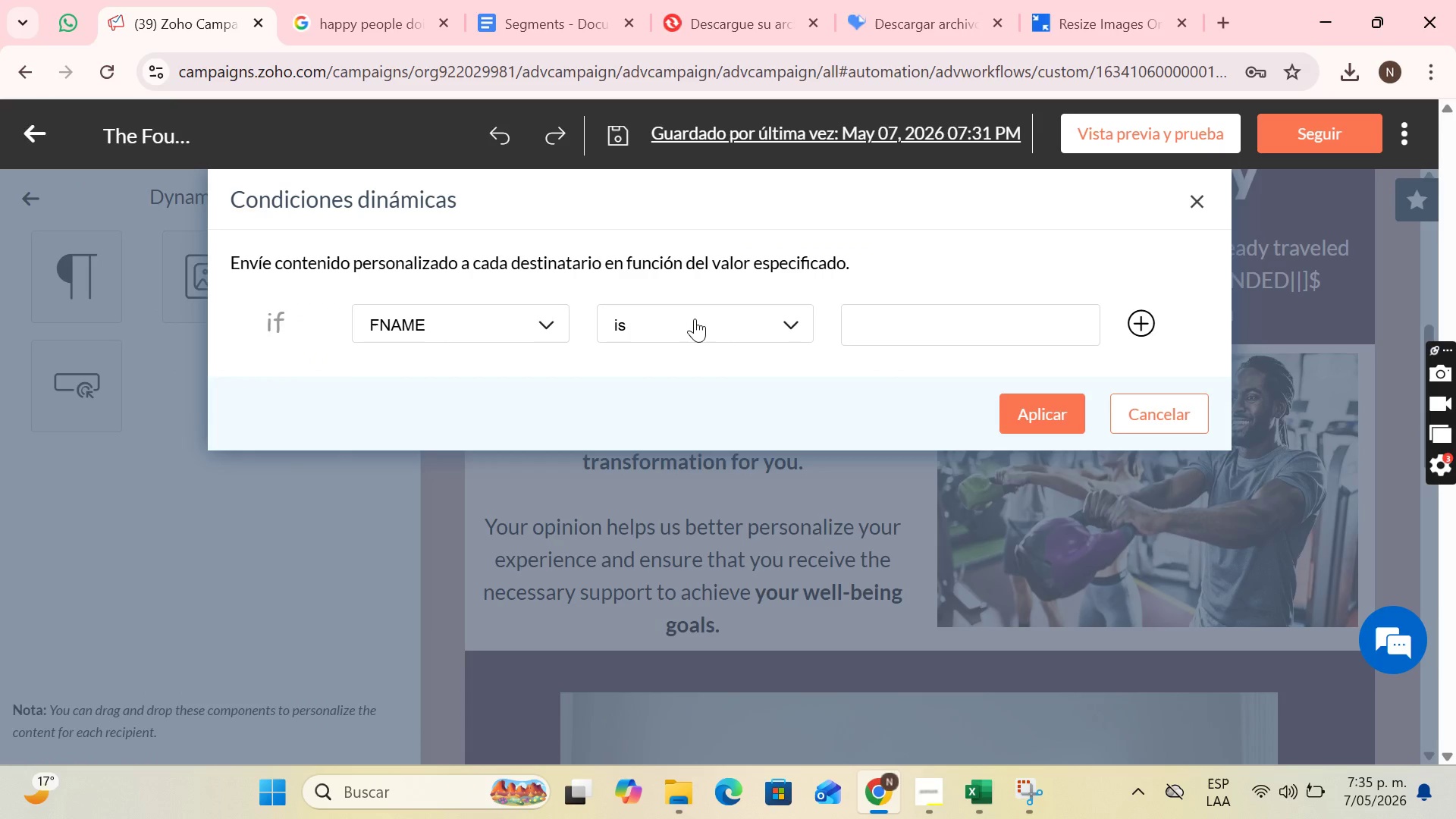 
left_click([463, 320])
 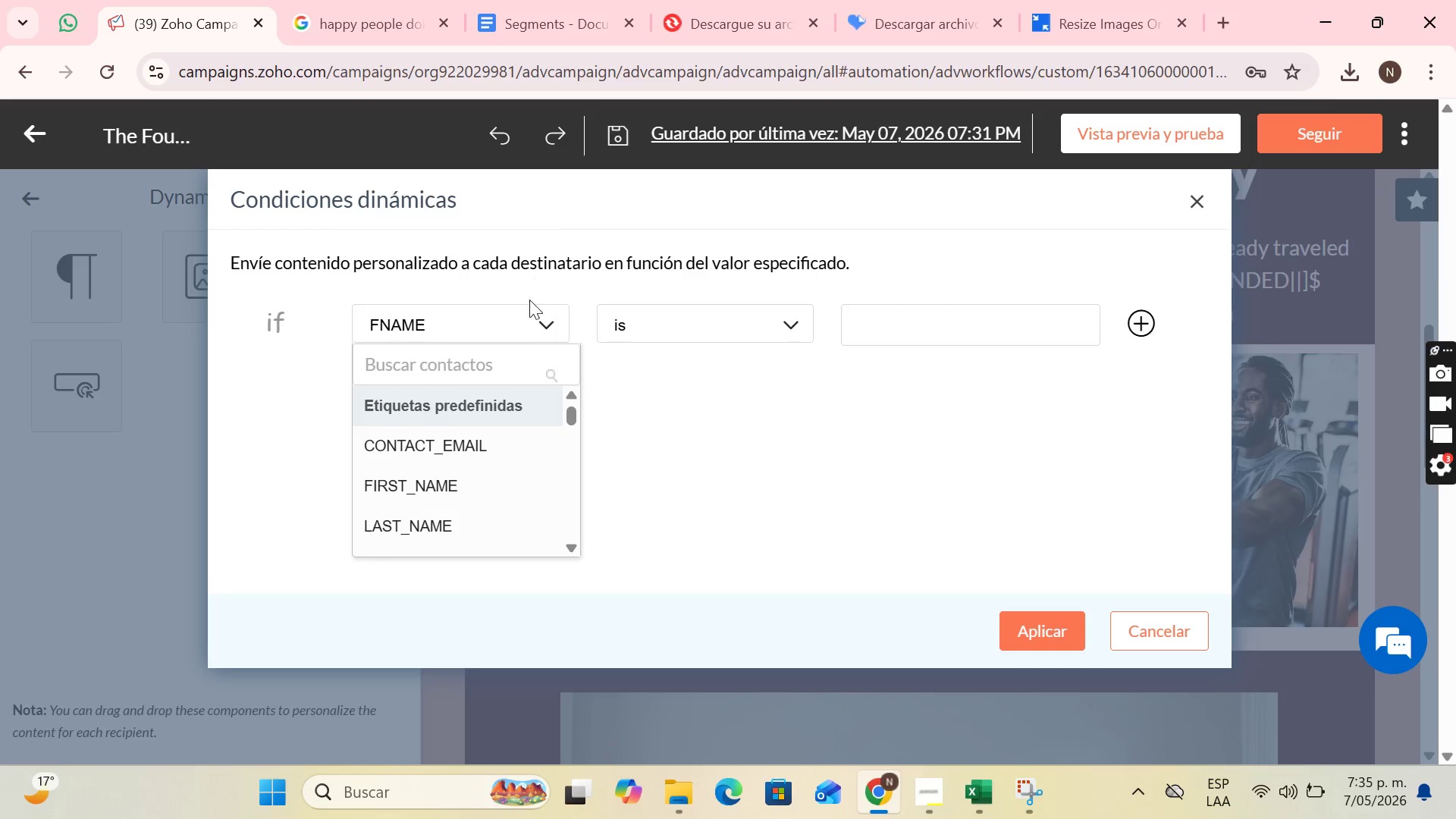 
left_click([483, 362])
 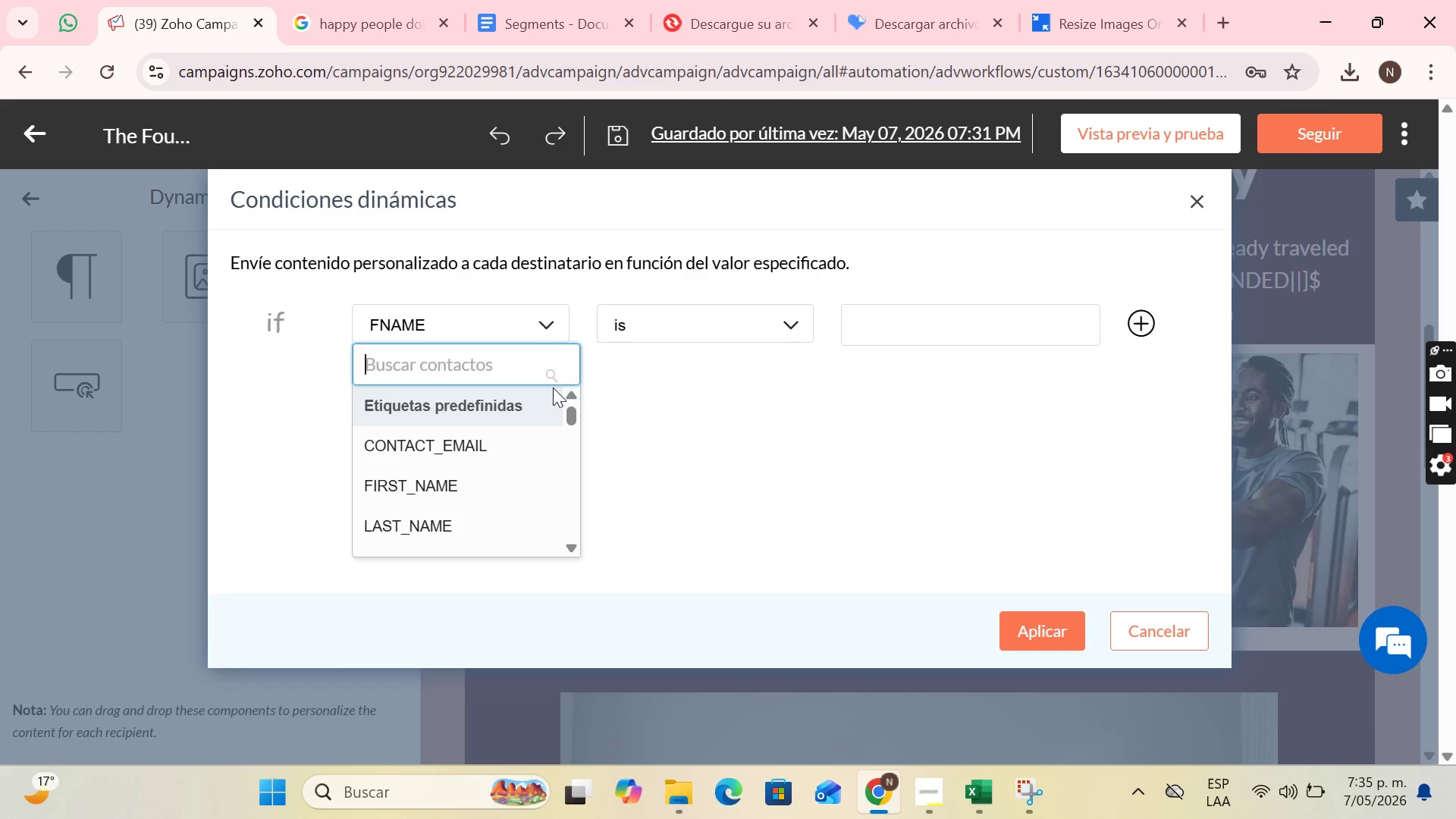 
type(vi)
key(Backspace)
key(Backspace)
key(Backspace)
key(Backspace)
 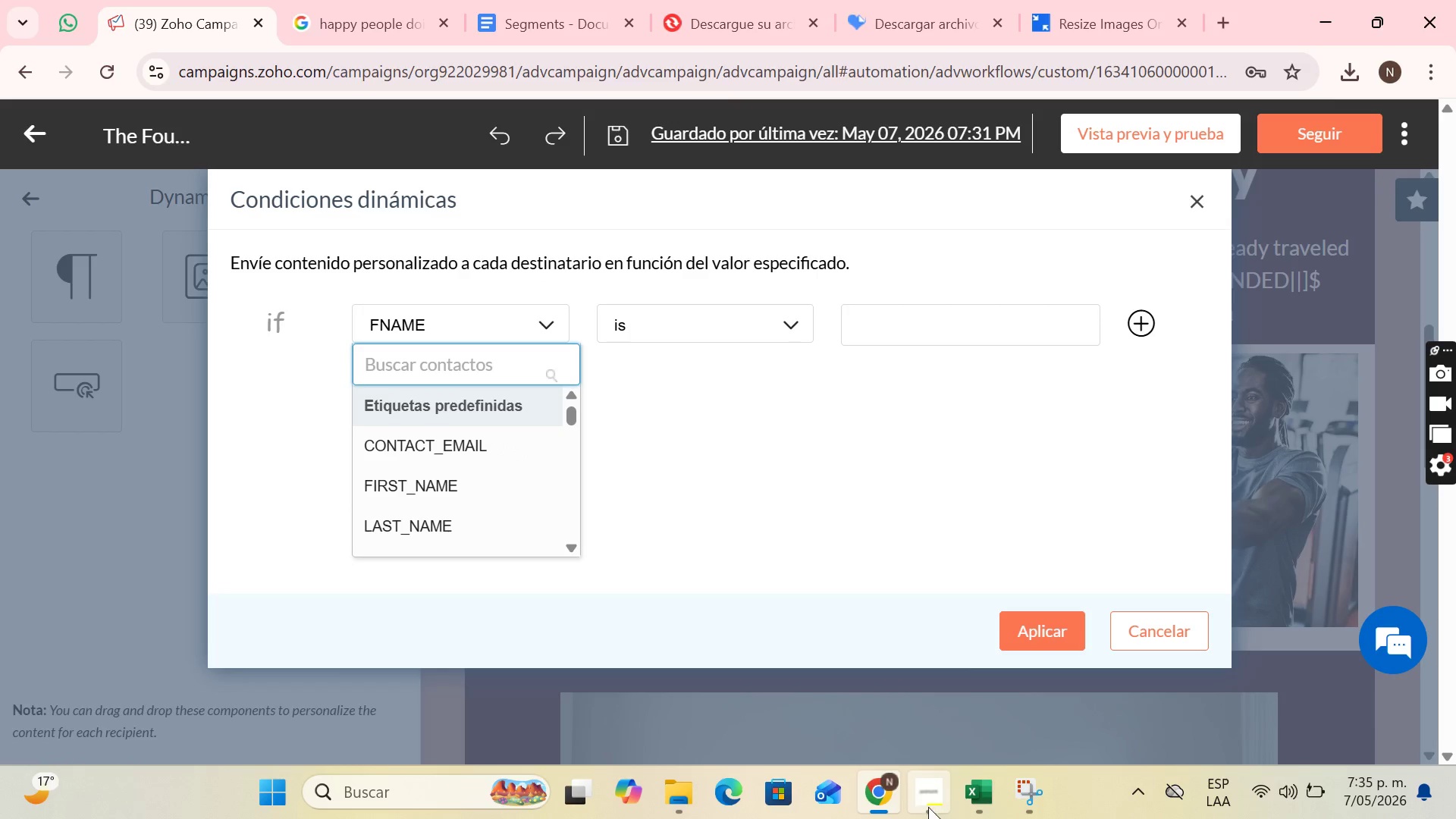 
left_click([973, 797])
 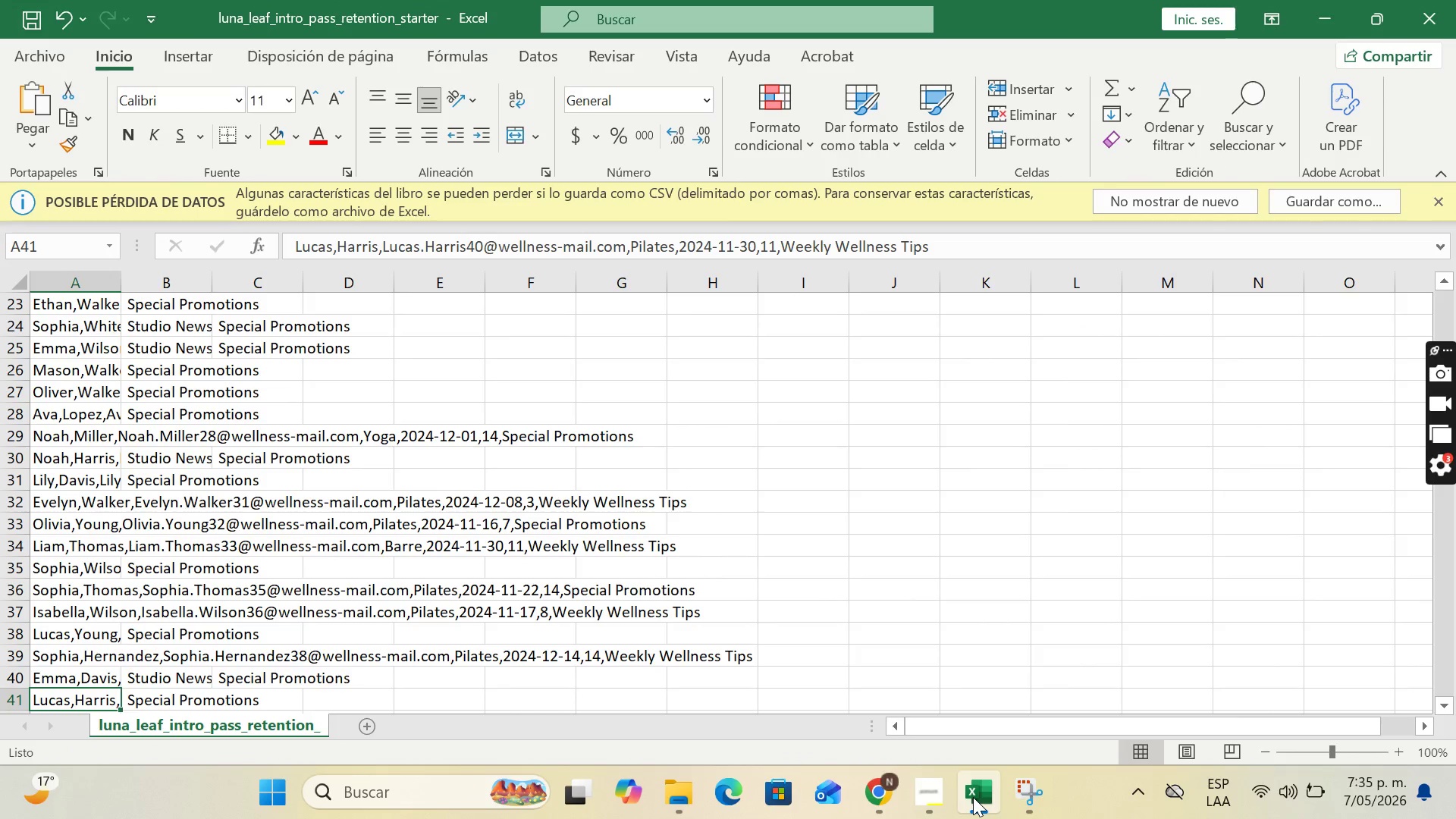 
scroll: coordinate [149, 406], scroll_direction: up, amount: 13.0
 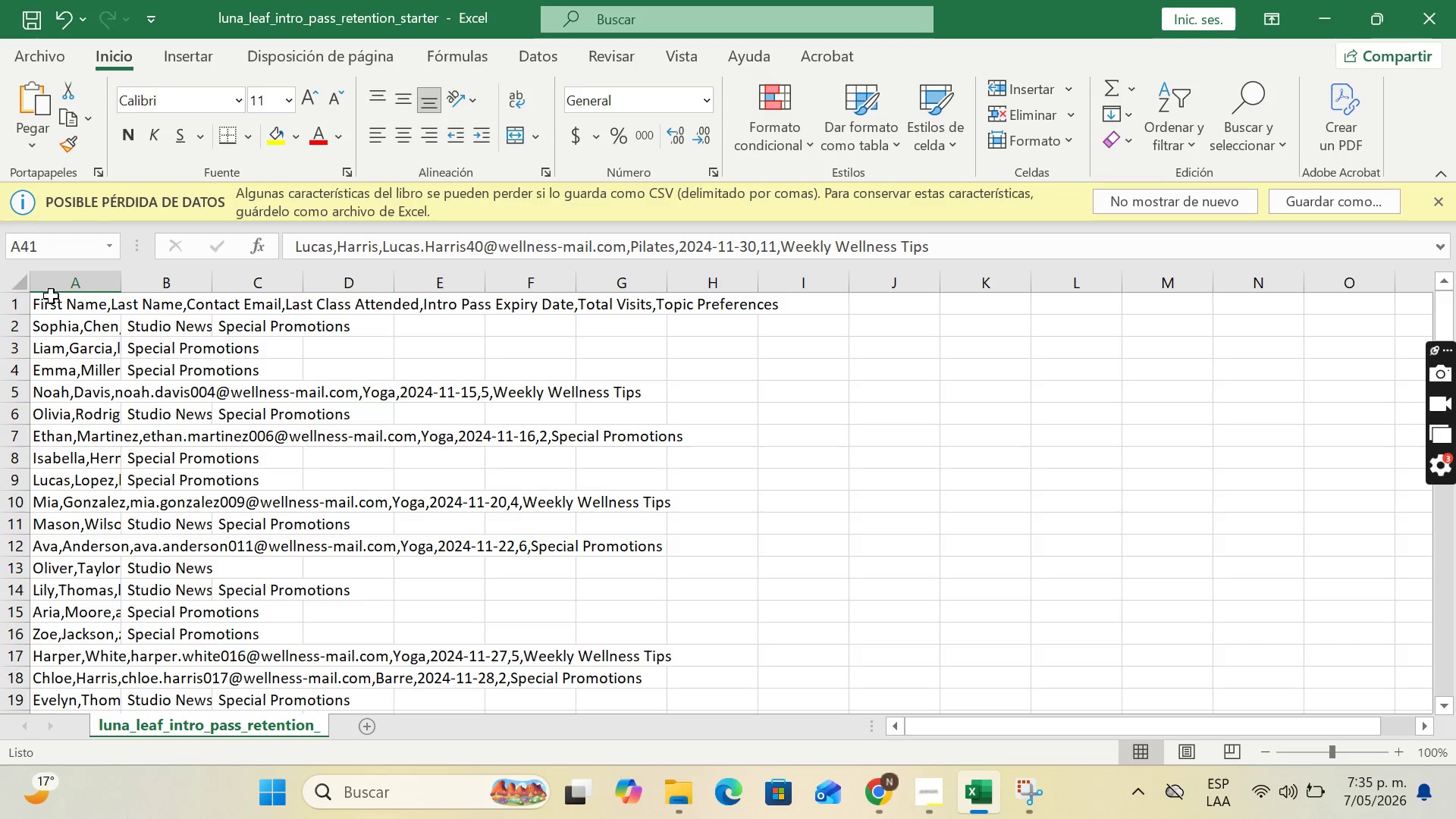 
left_click([52, 296])
 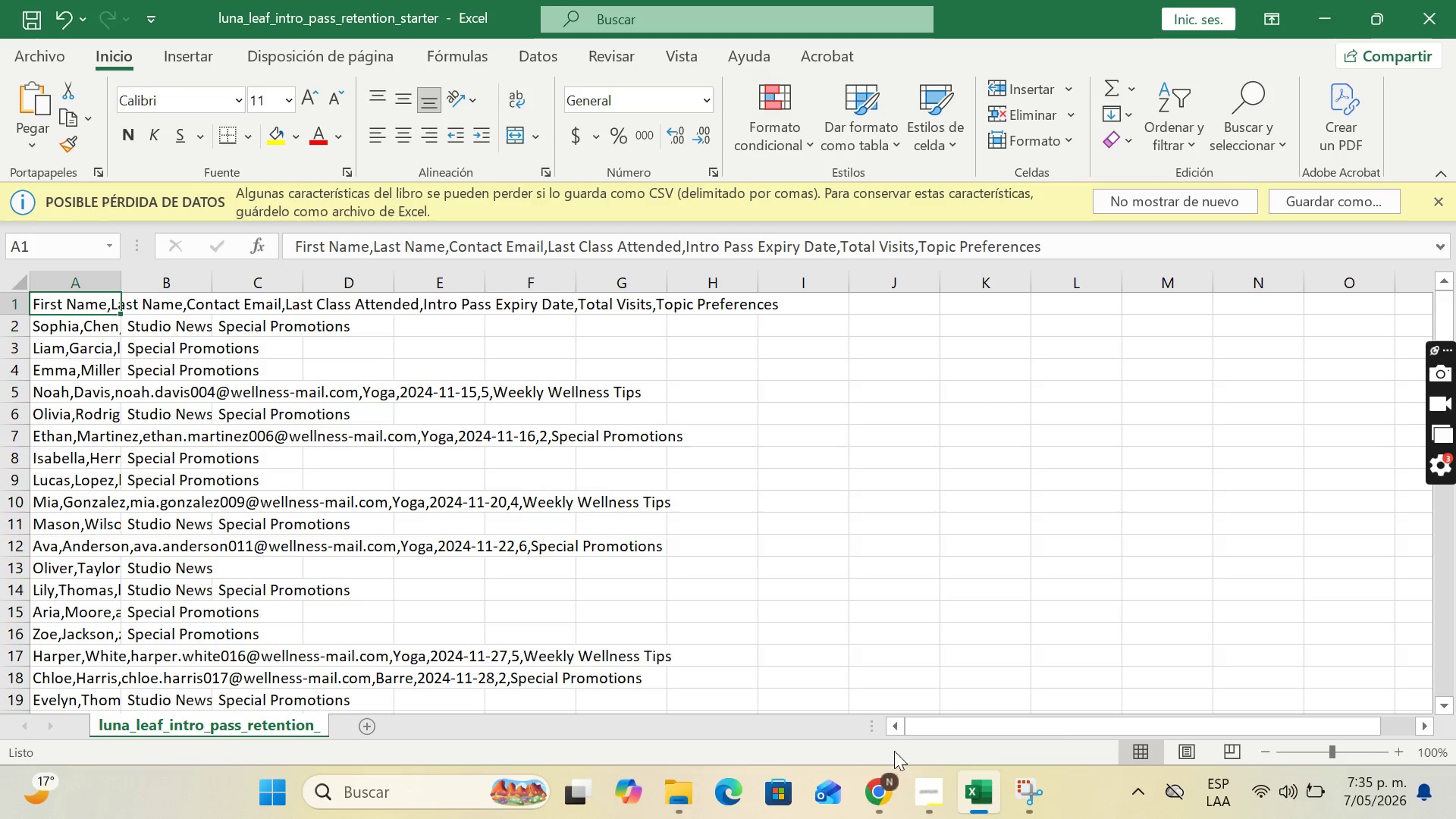 
left_click([916, 799])
 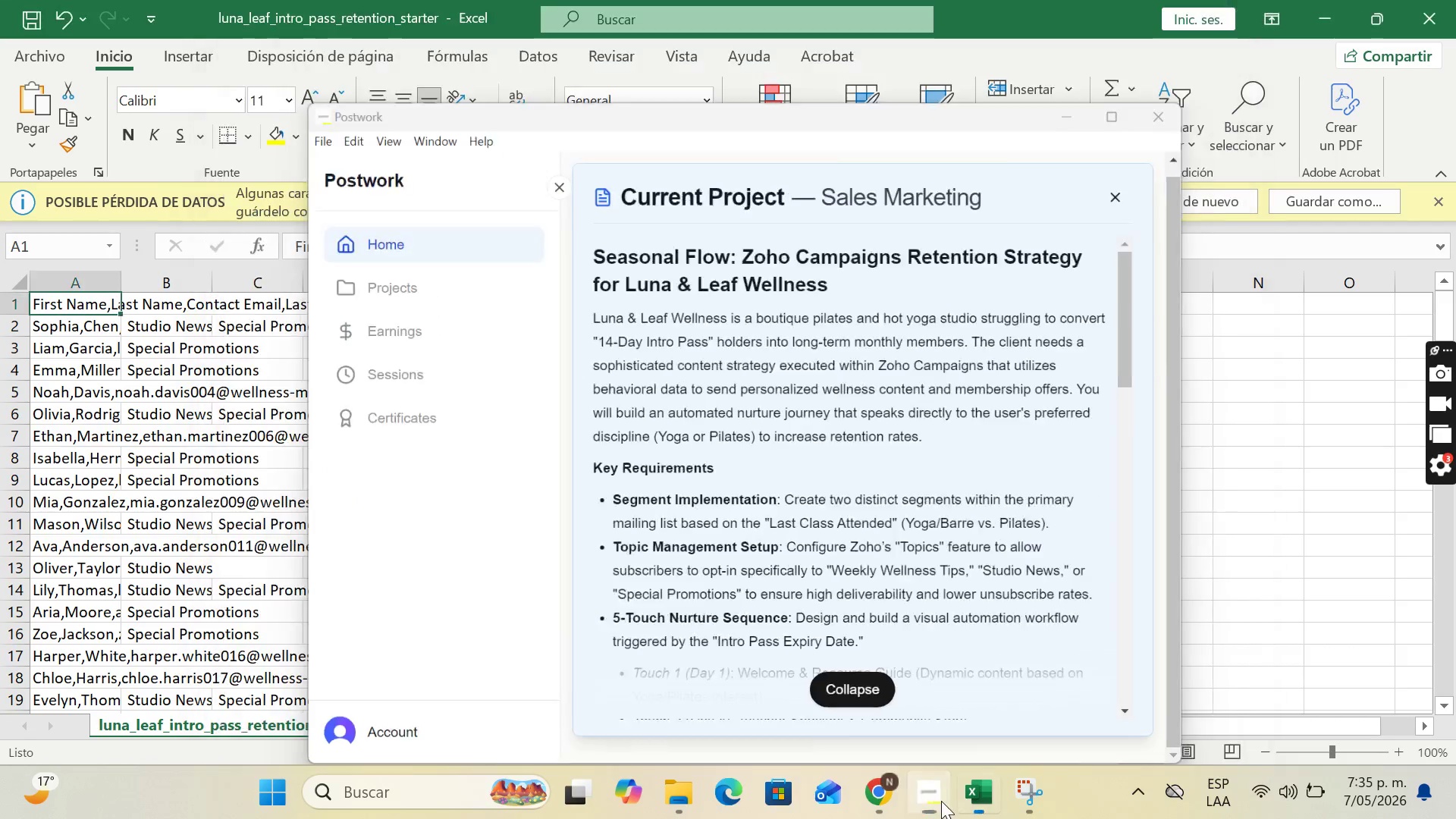 
left_click([880, 794])
 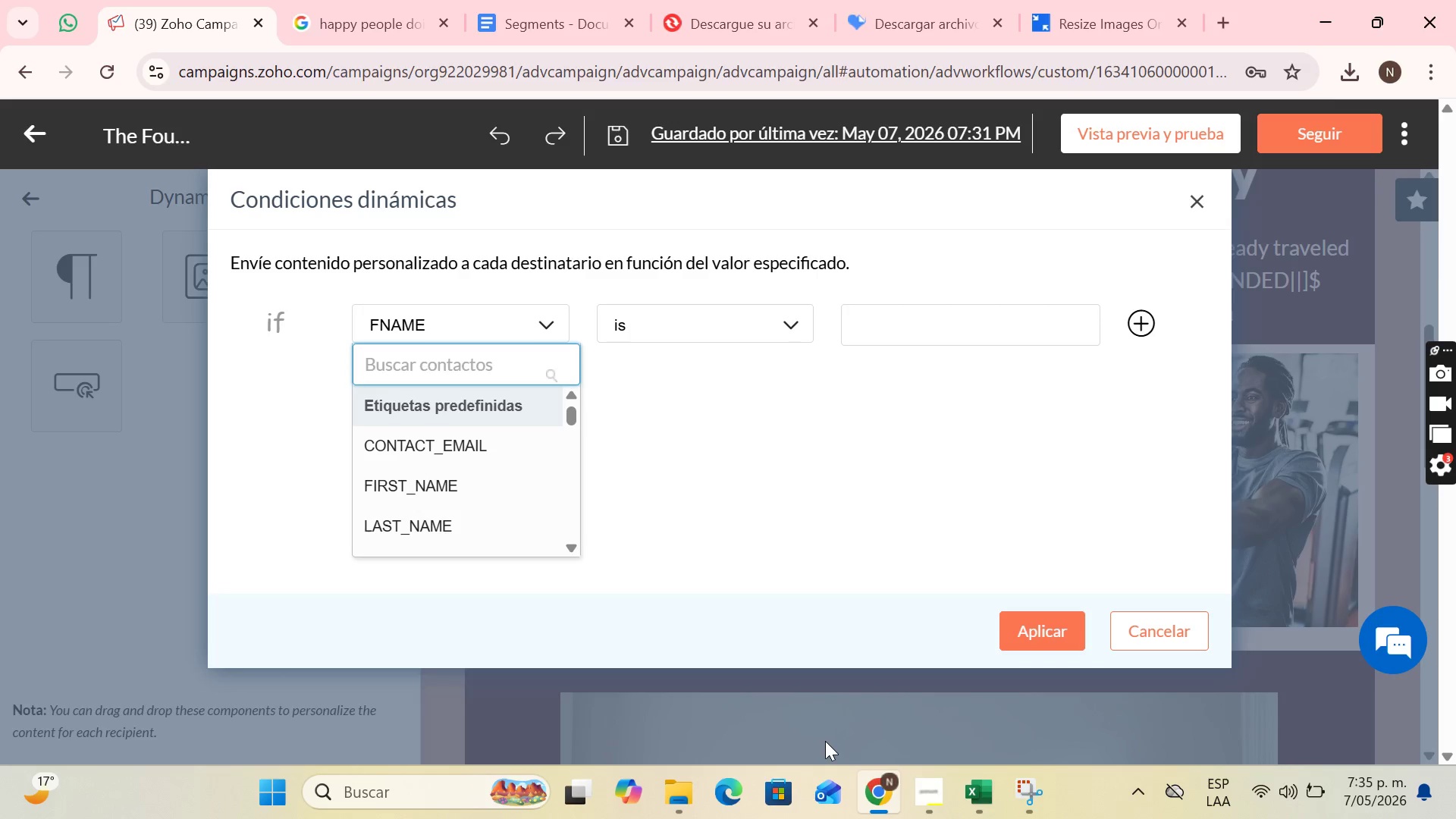 
type(tot)
key(Backspace)
key(Backspace)
key(Backspace)
 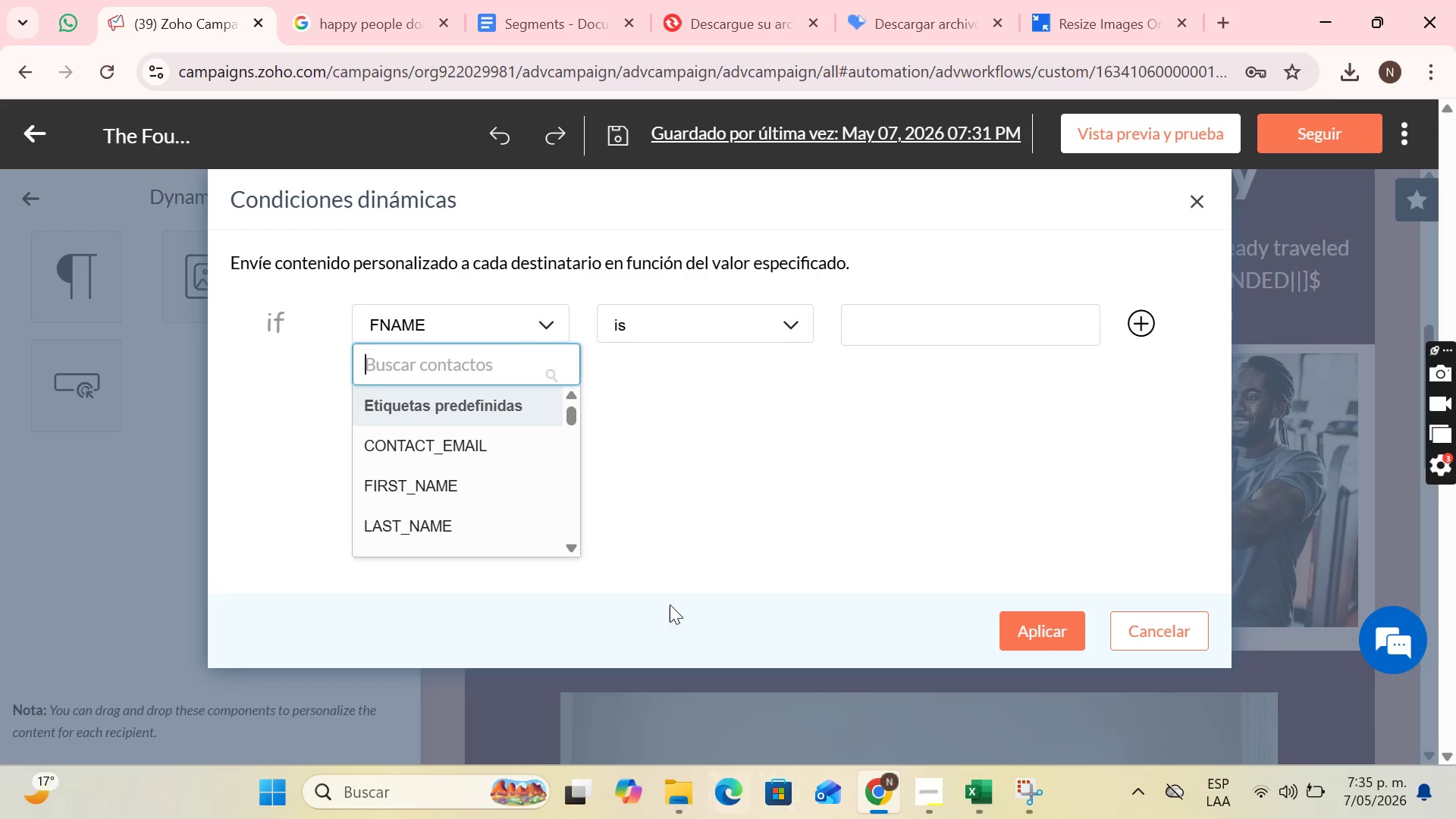 
scroll: coordinate [513, 451], scroll_direction: down, amount: 8.0
 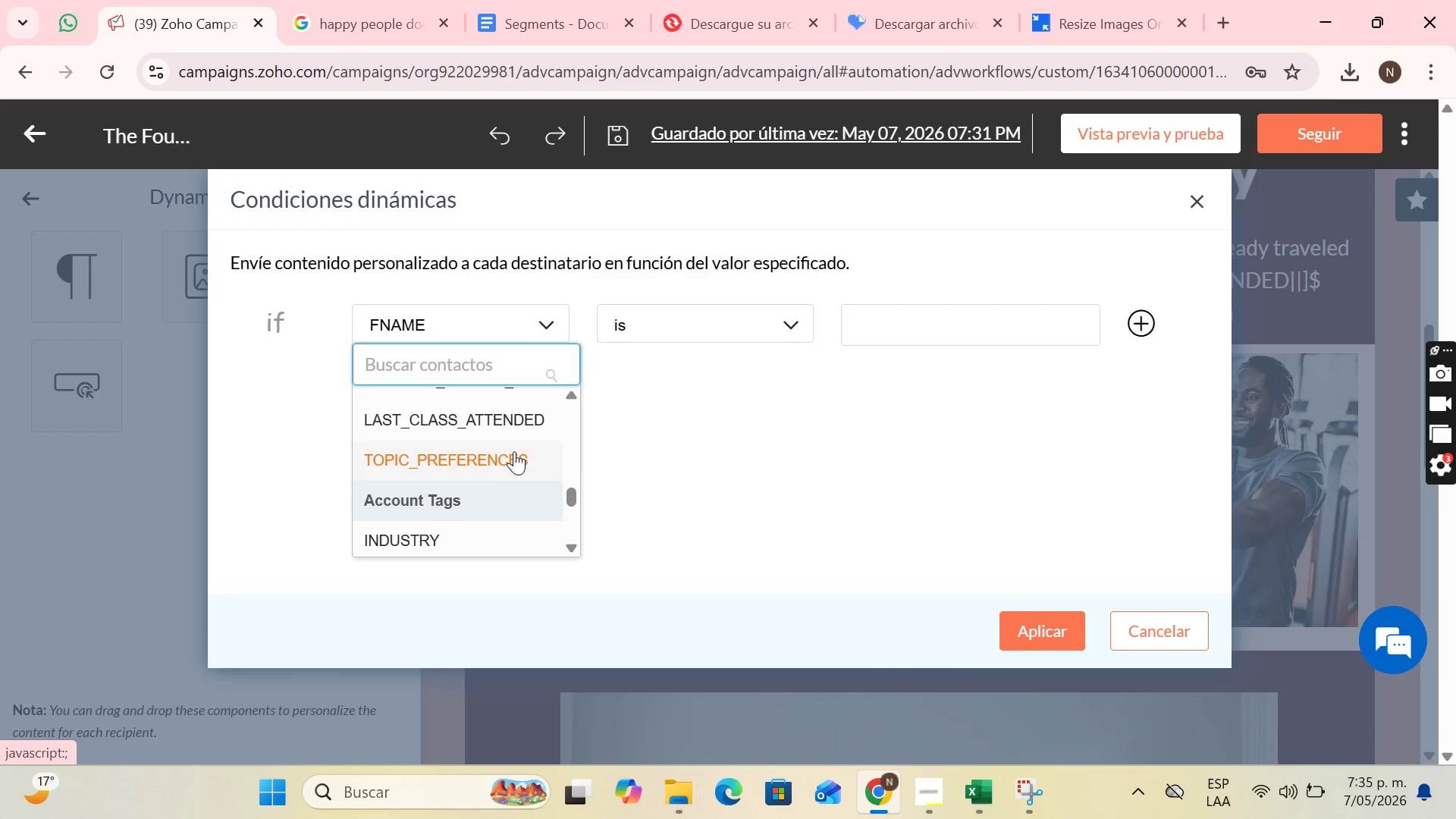 
scroll: coordinate [515, 451], scroll_direction: down, amount: 1.0
 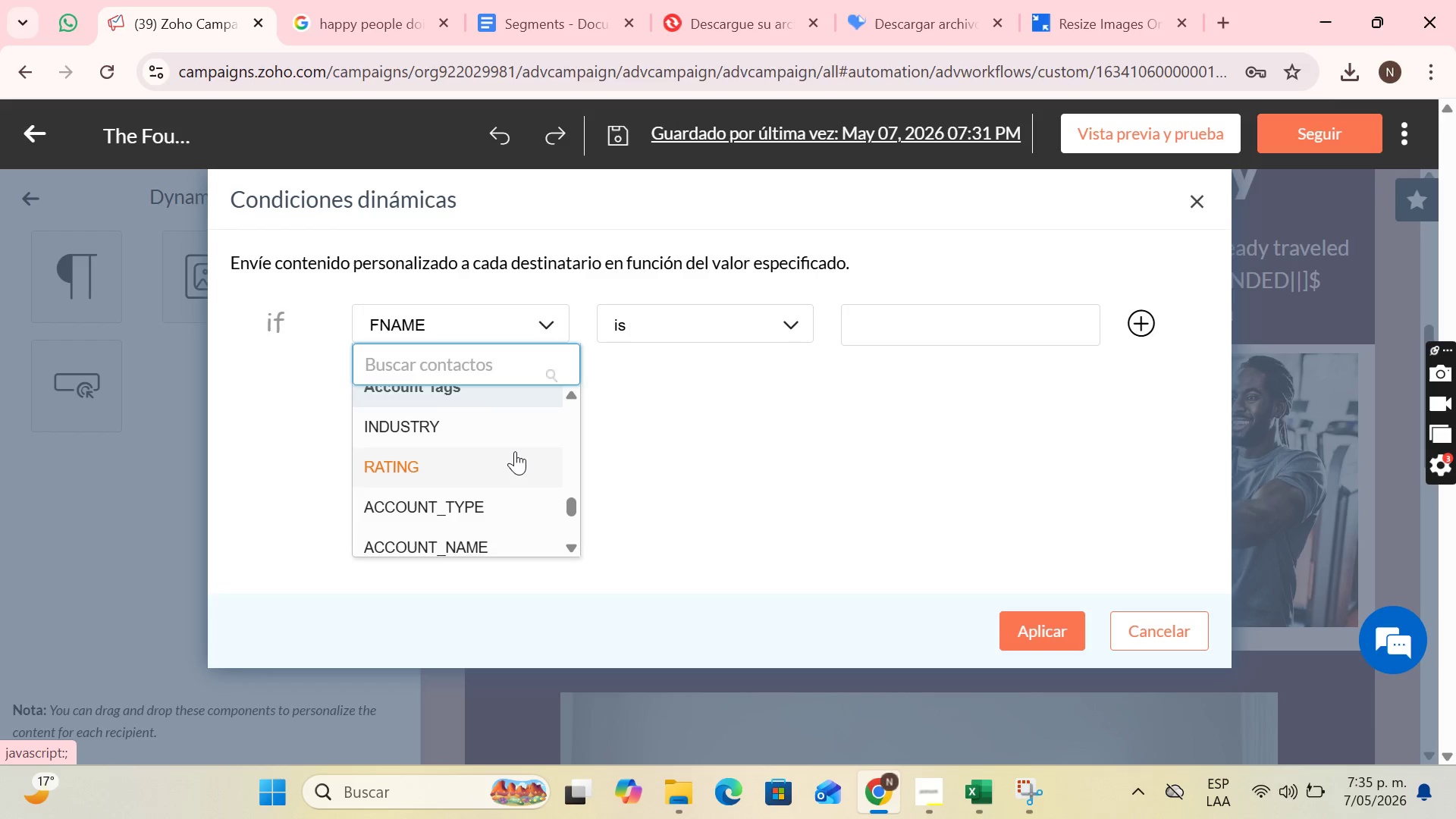 
scroll: coordinate [516, 476], scroll_direction: up, amount: 2.0
 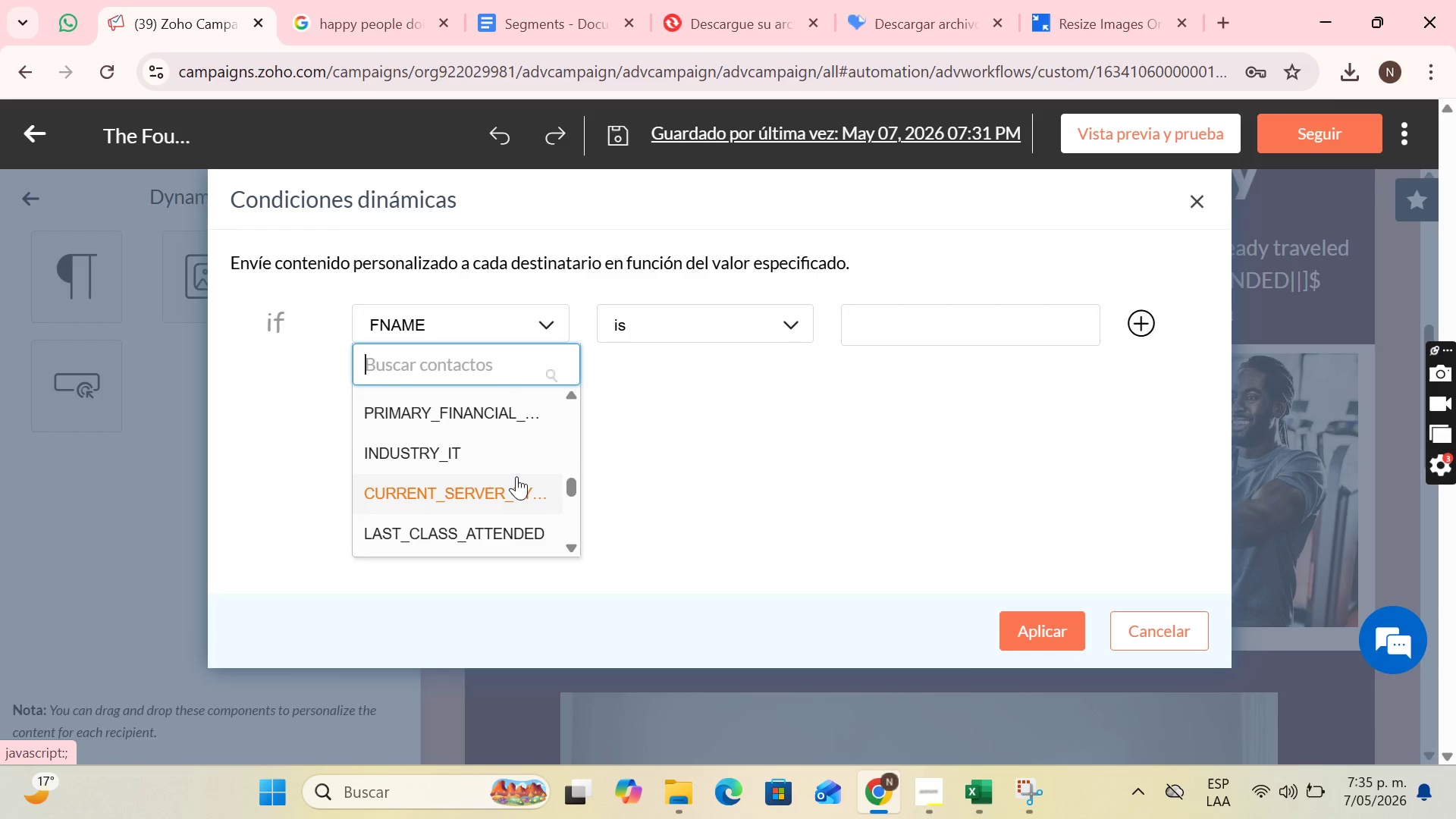 
scroll: coordinate [516, 476], scroll_direction: down, amount: 3.0
 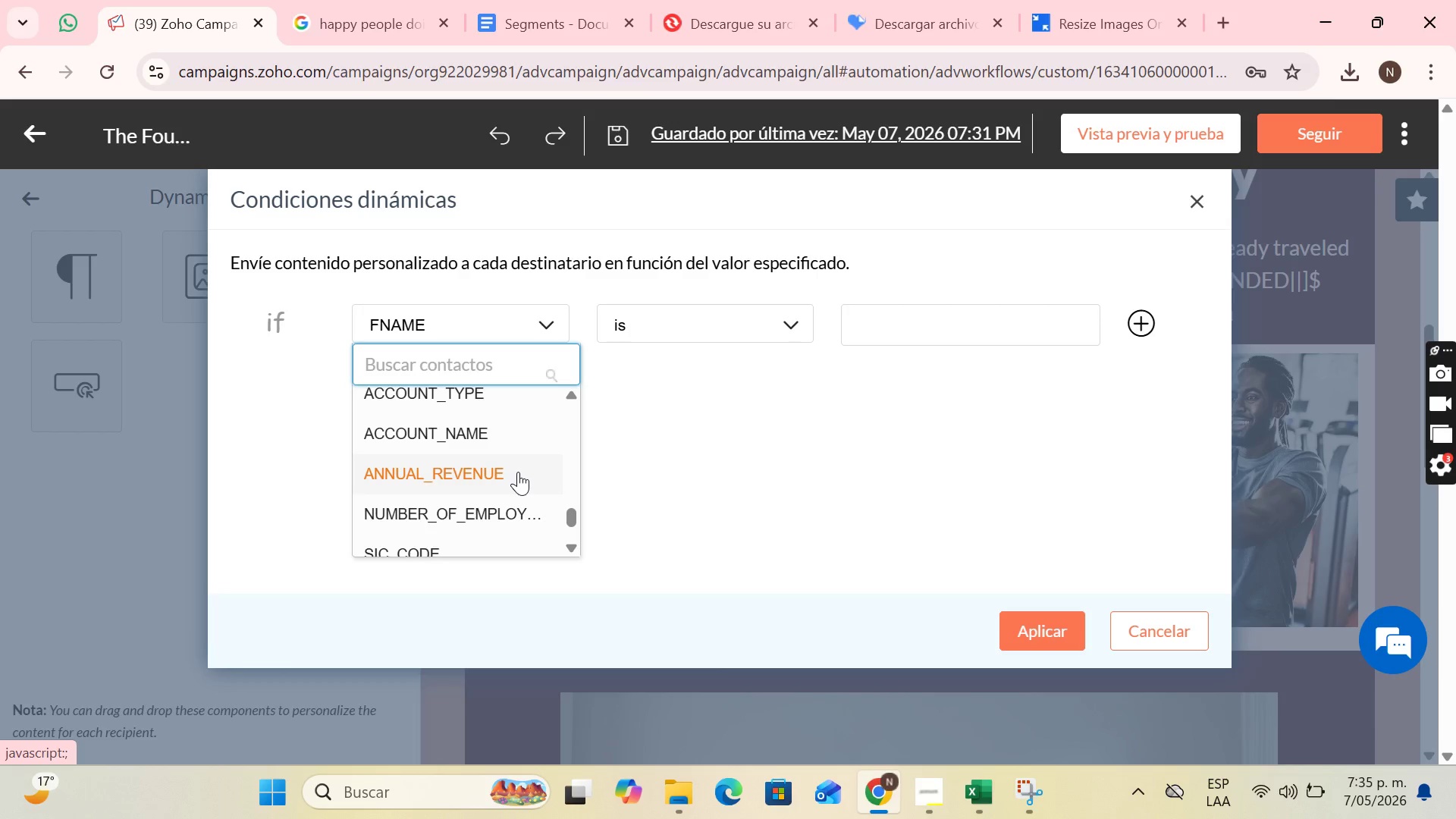 
scroll: coordinate [518, 472], scroll_direction: up, amount: 1.0
 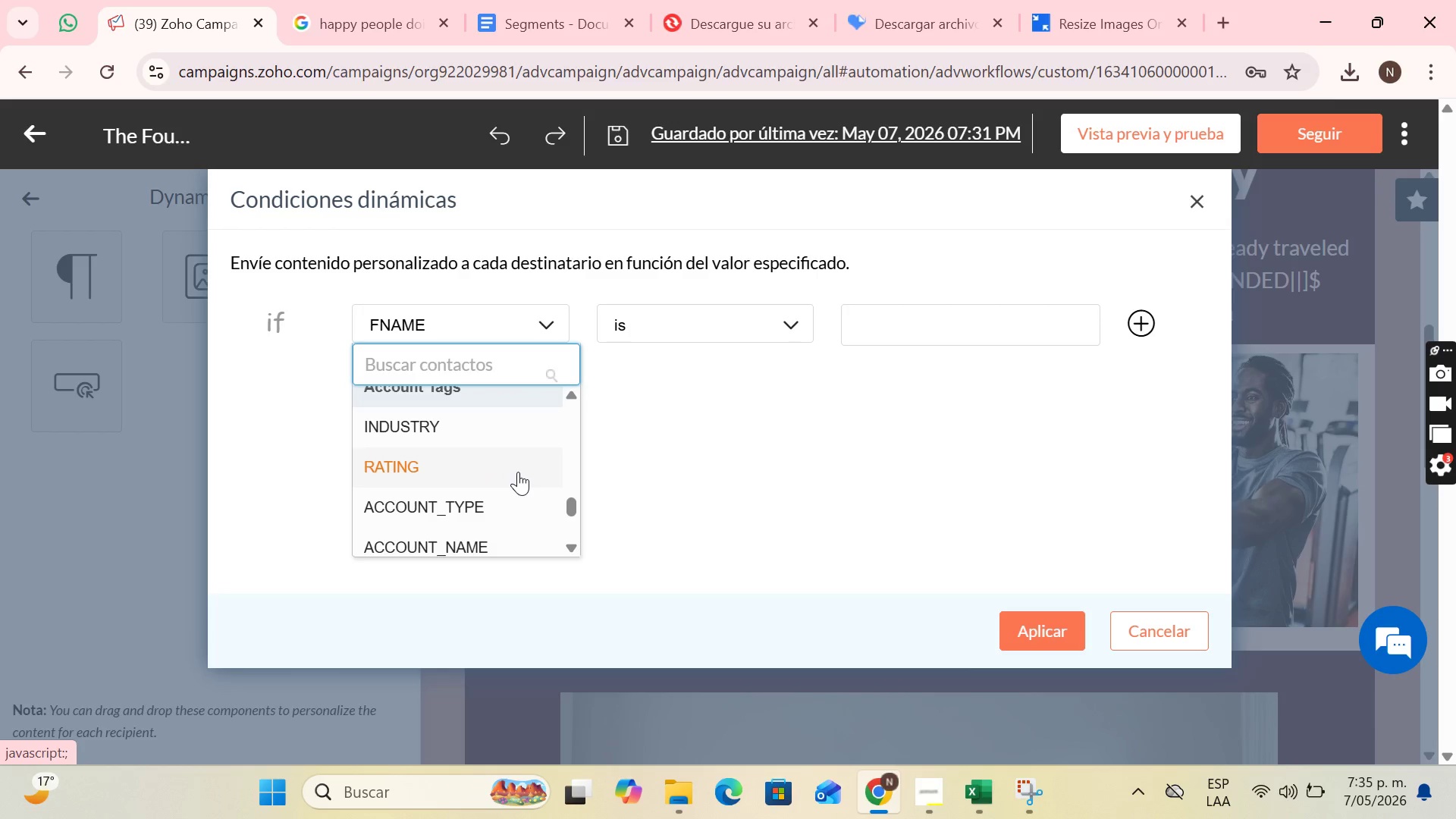 
scroll: coordinate [522, 469], scroll_direction: down, amount: 3.0
 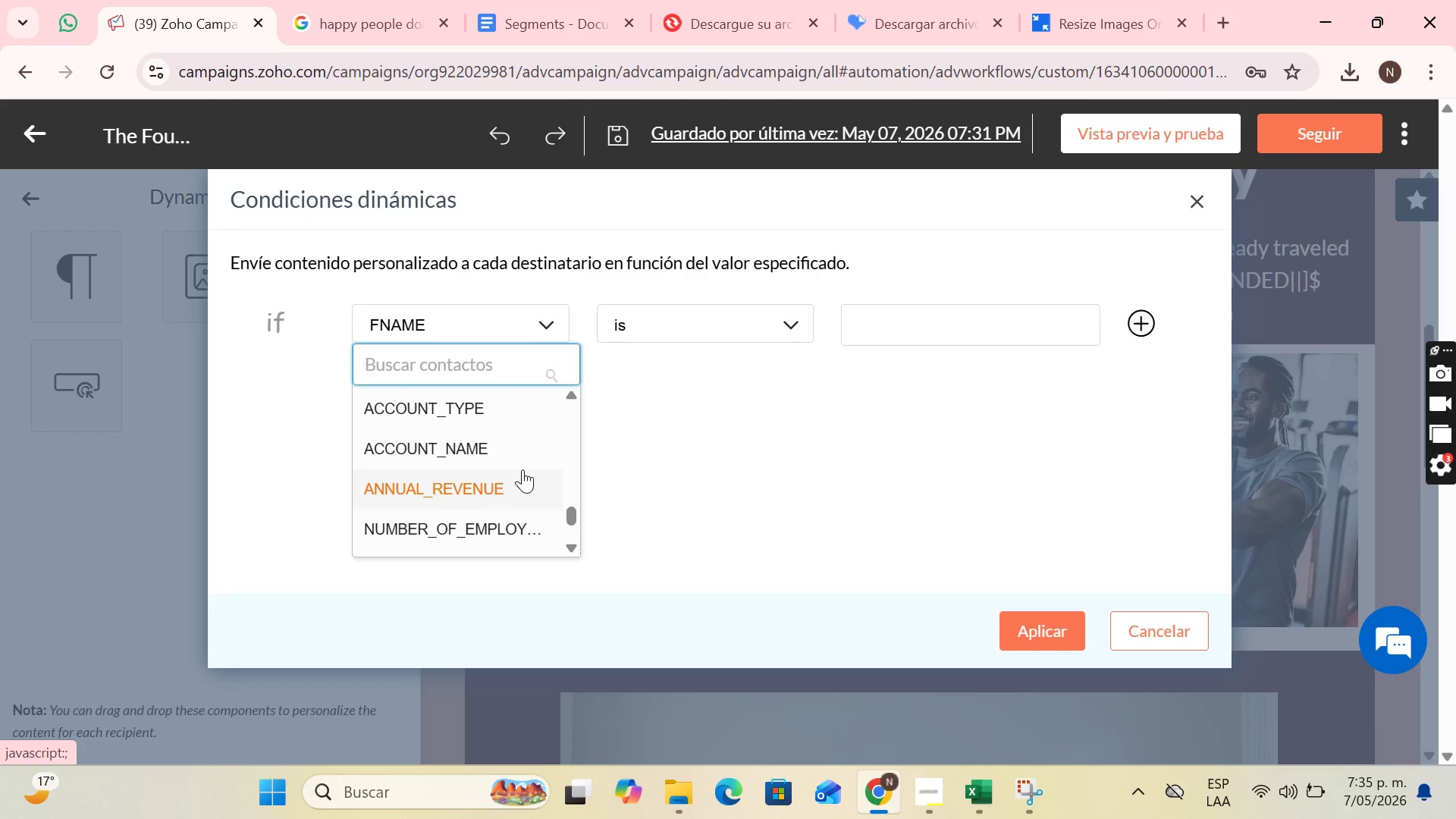 
scroll: coordinate [522, 469], scroll_direction: up, amount: 1.0
 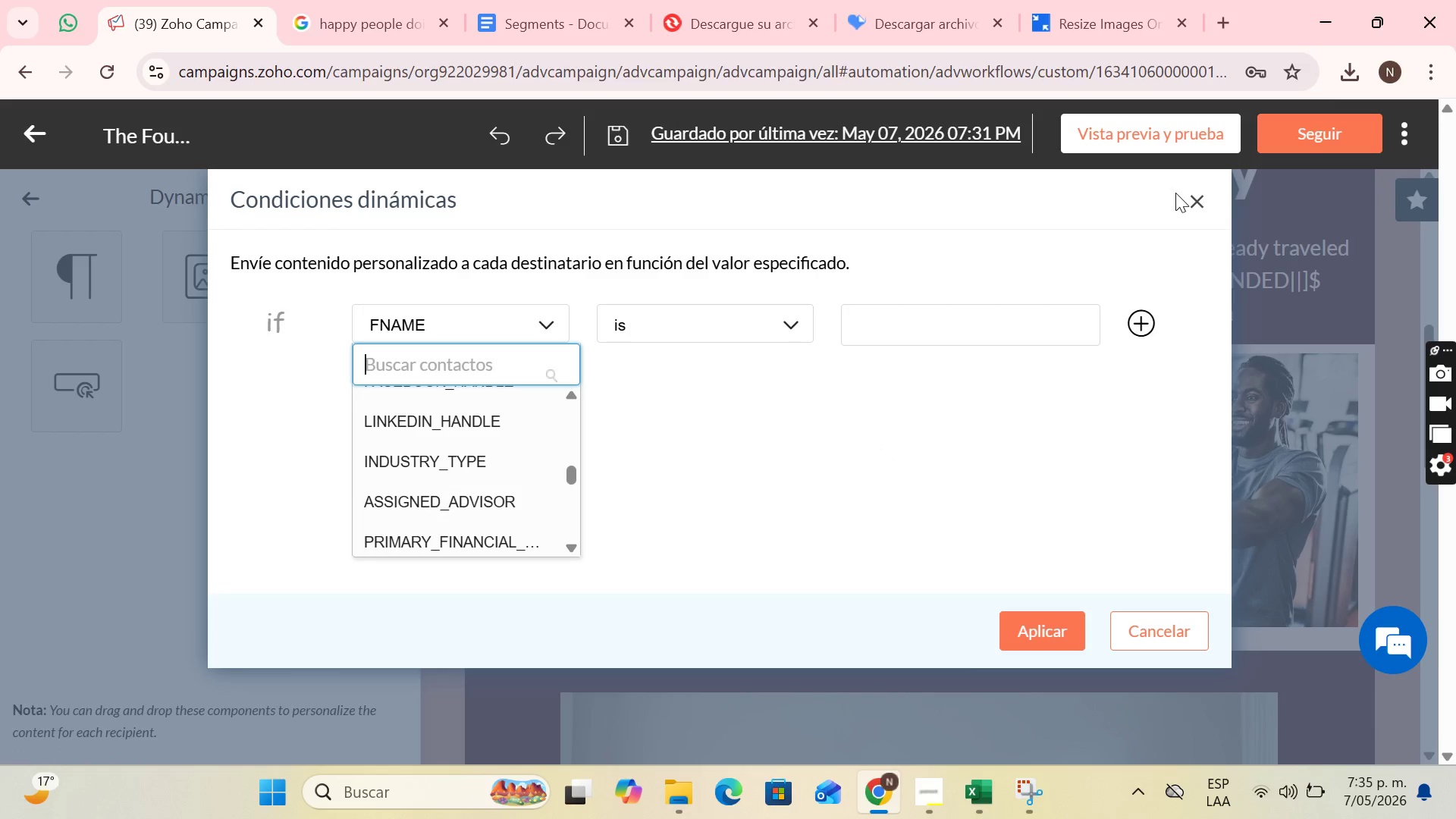 
left_click([1197, 201])
 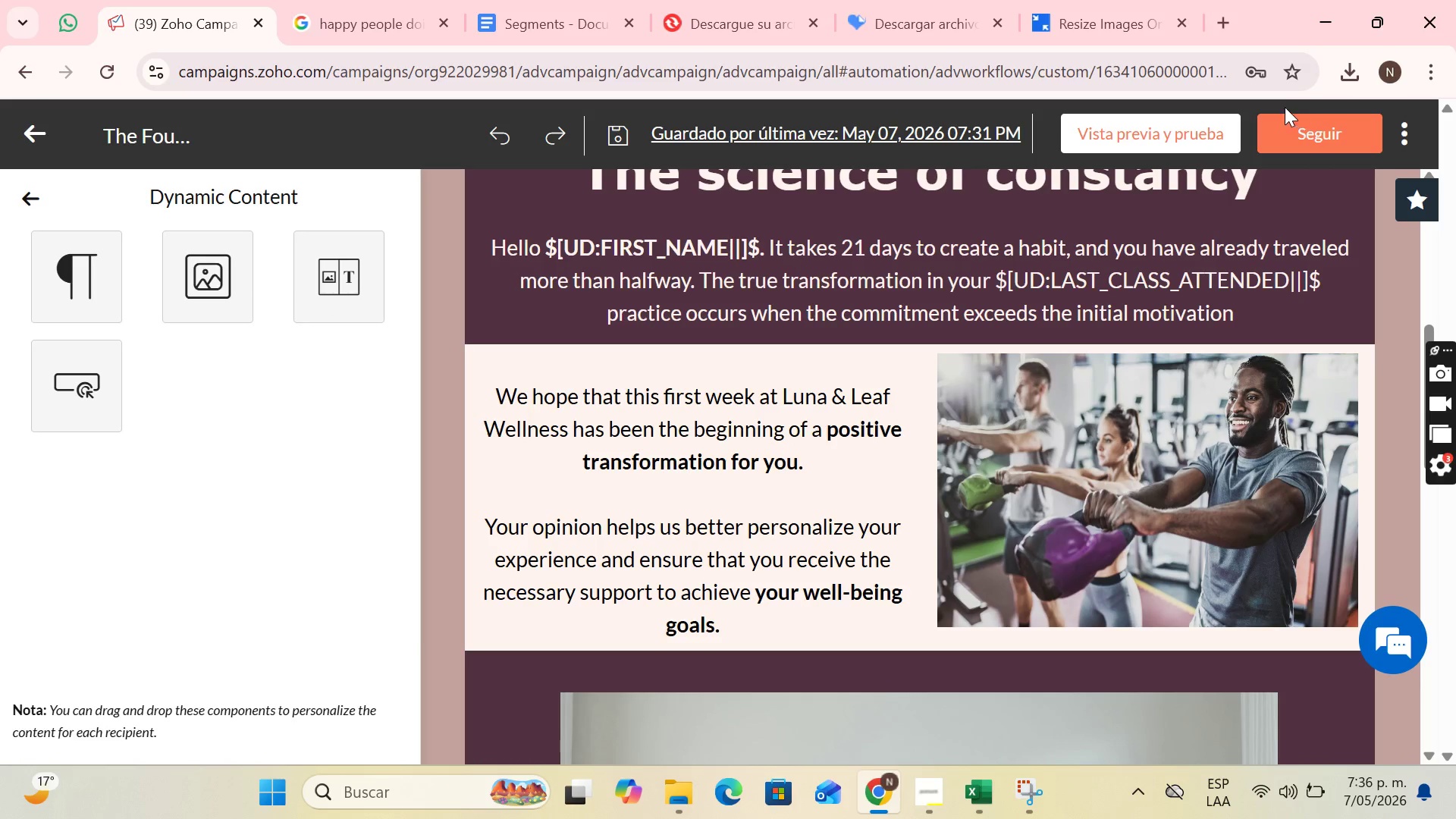 
left_click([32, 125])
 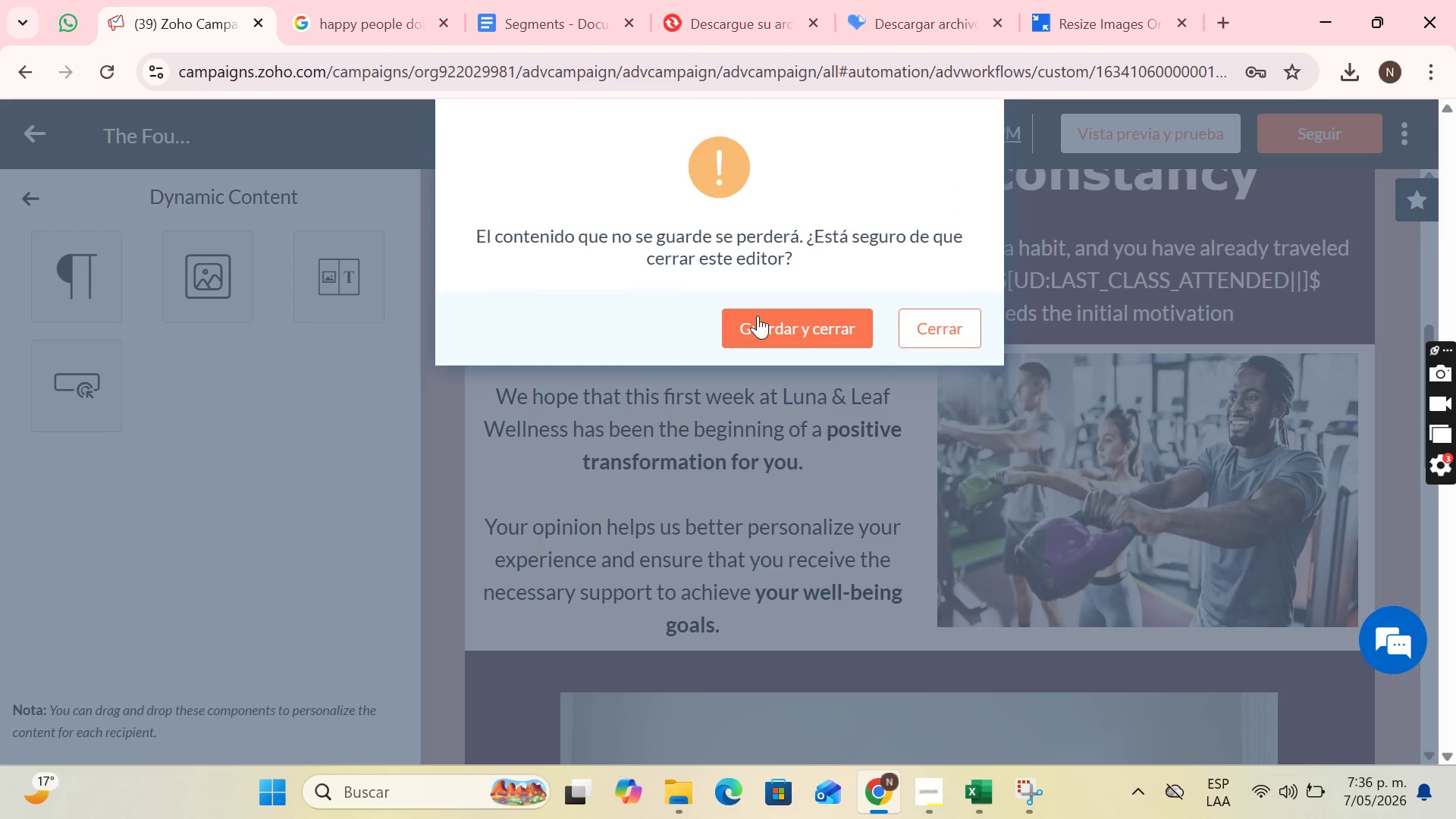 
left_click([796, 315])
 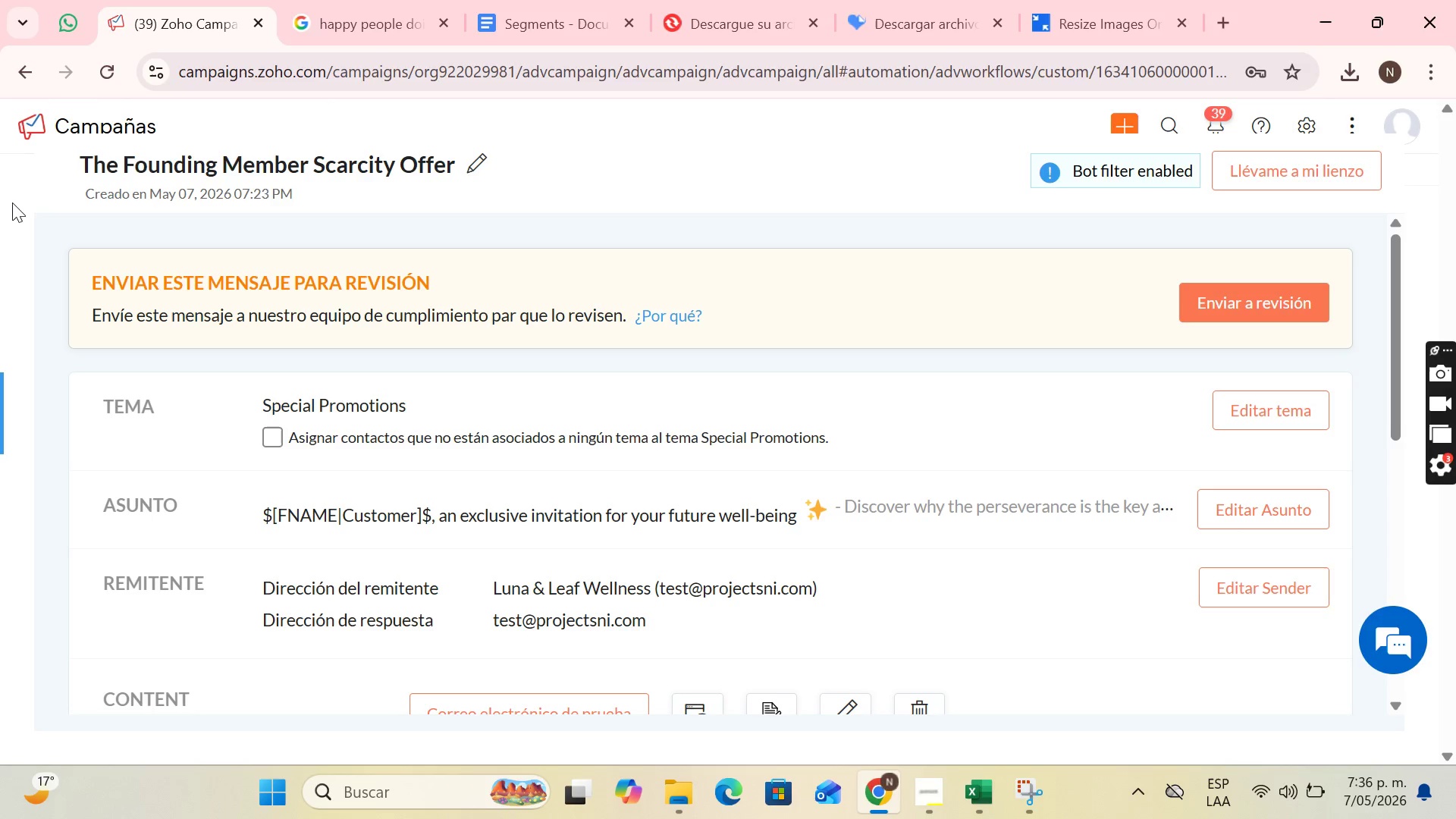 
left_click([1251, 168])
 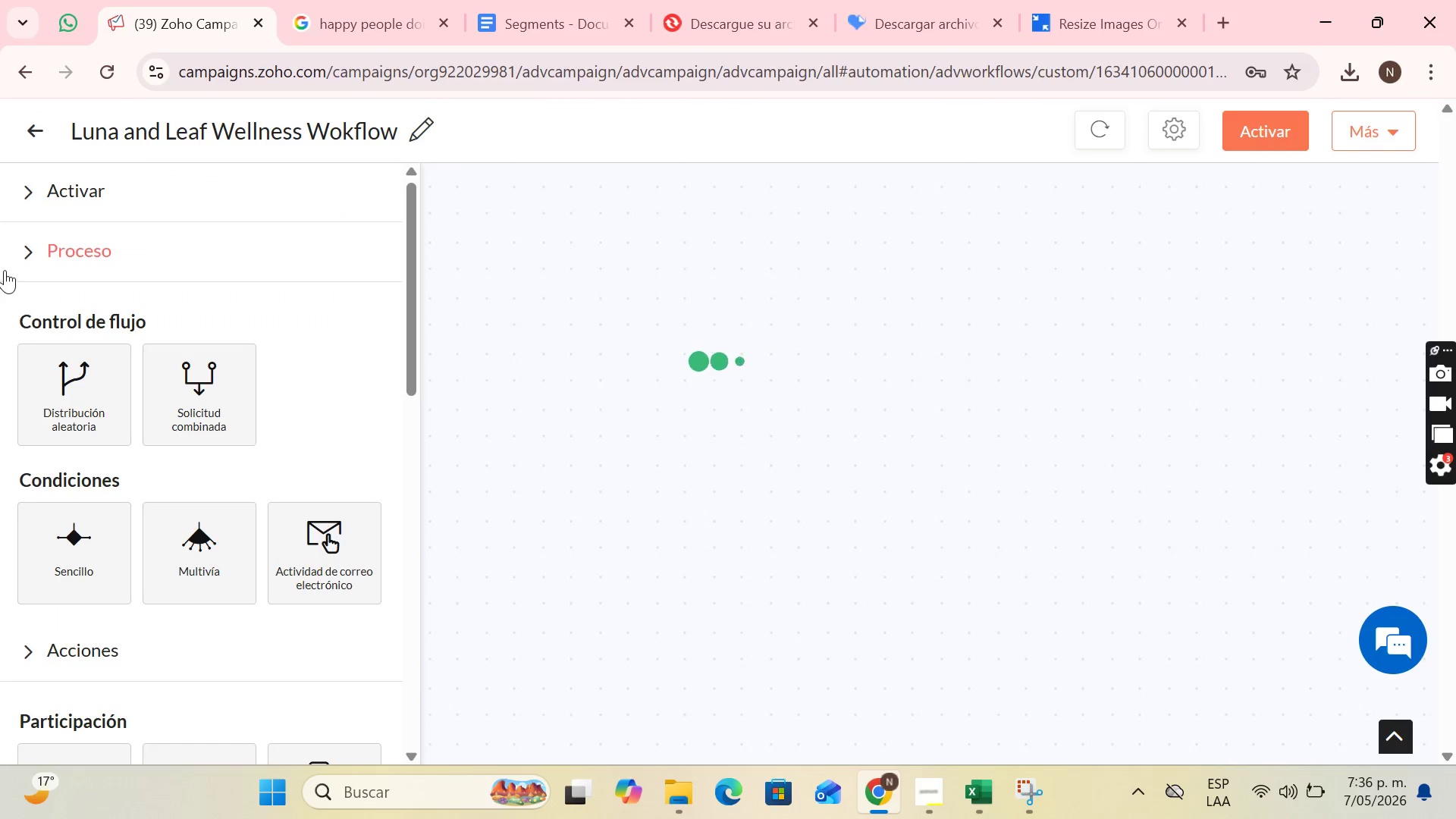 
left_click([36, 115])
 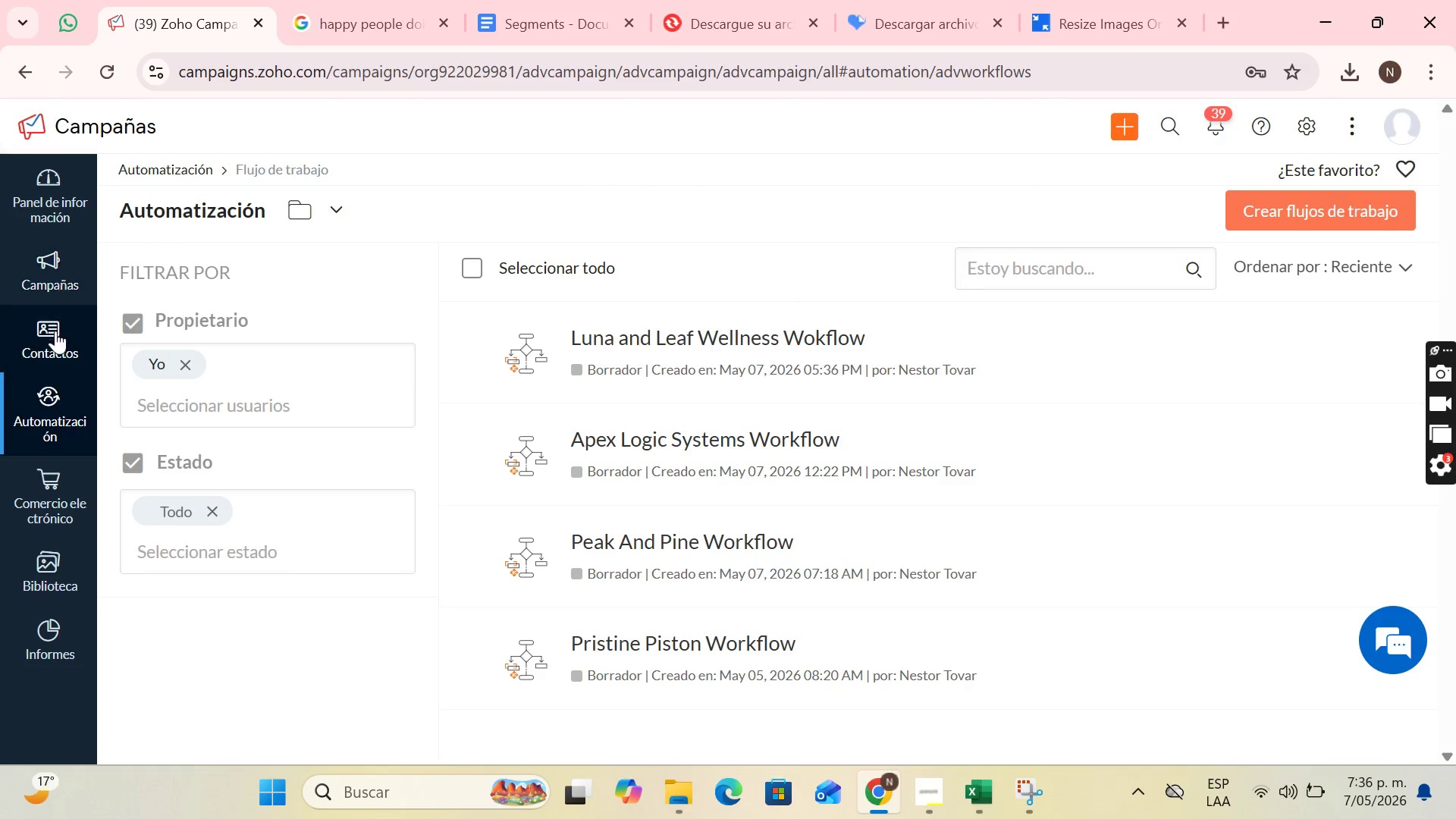 
left_click([48, 319])
 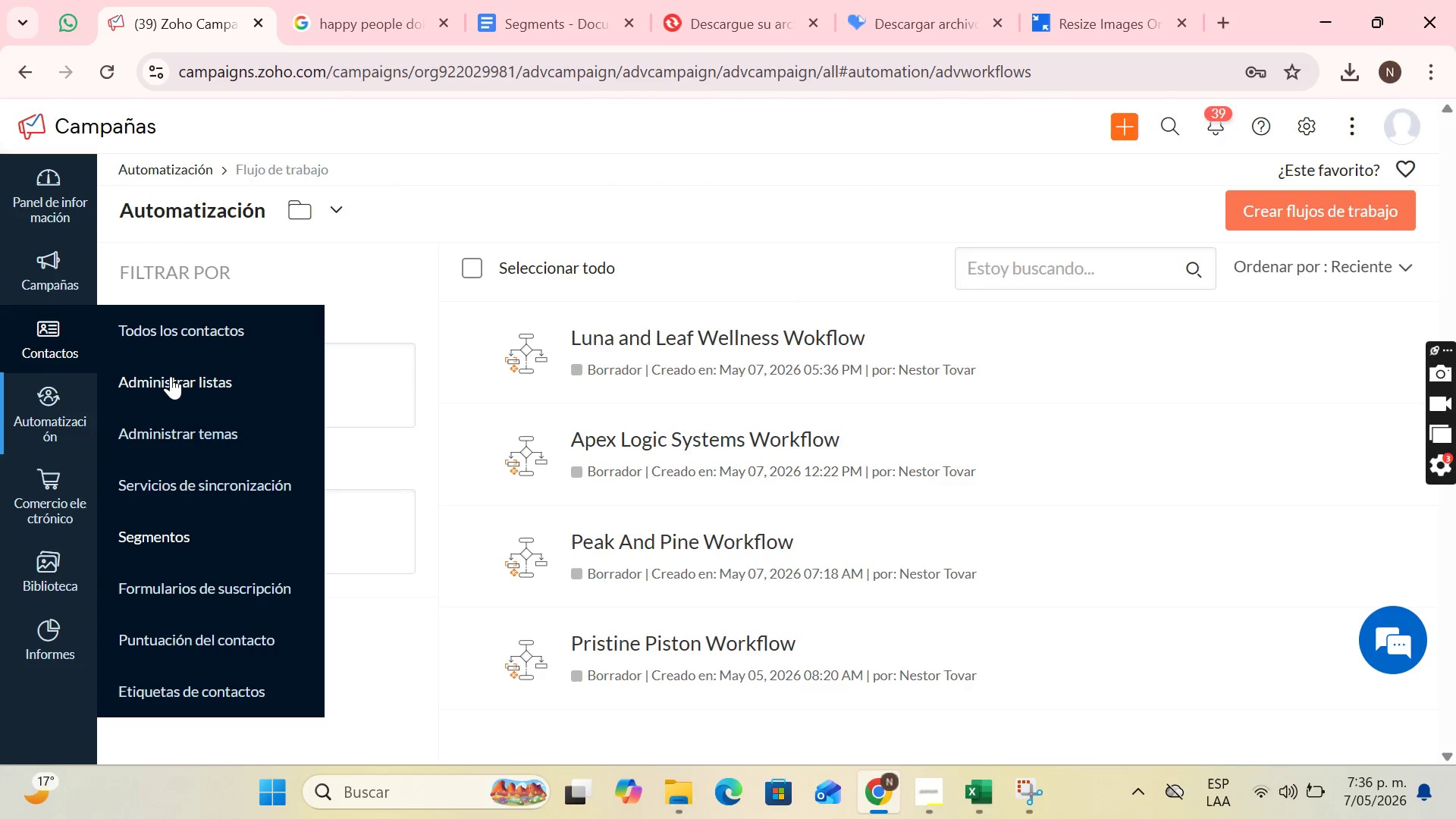 
left_click([171, 376])
 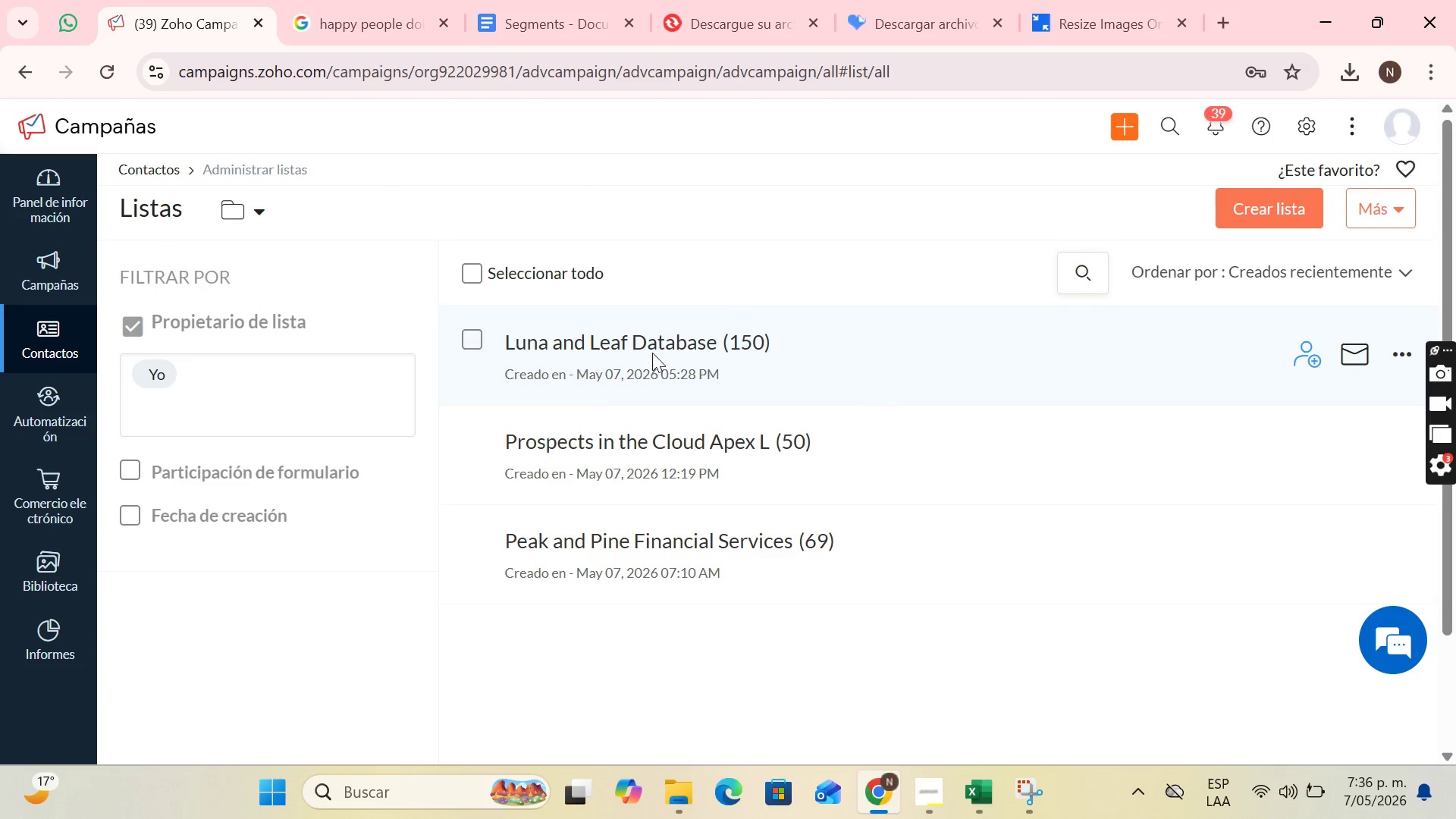 
left_click([654, 345])
 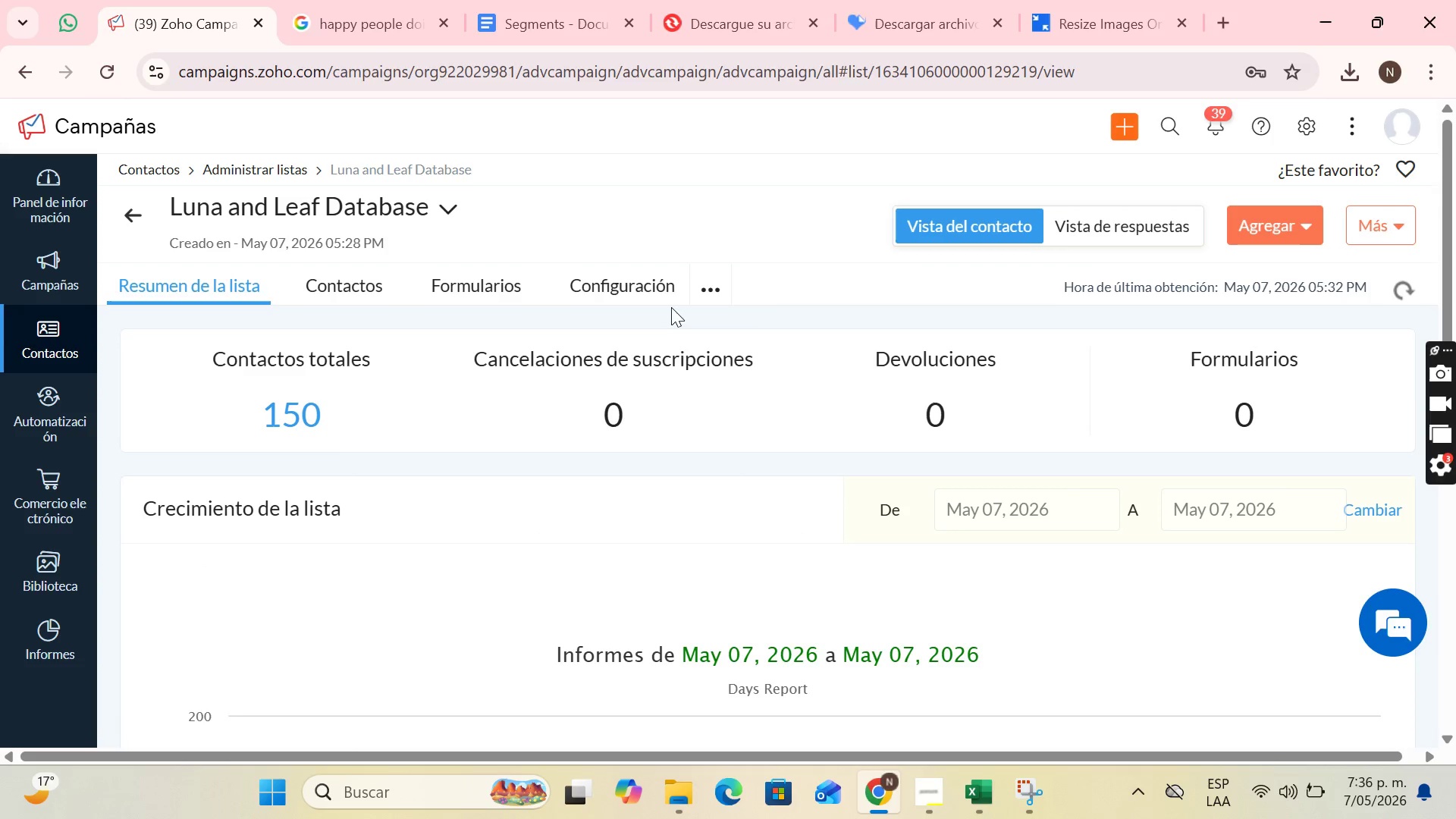 
scroll: coordinate [726, 308], scroll_direction: down, amount: 4.0
 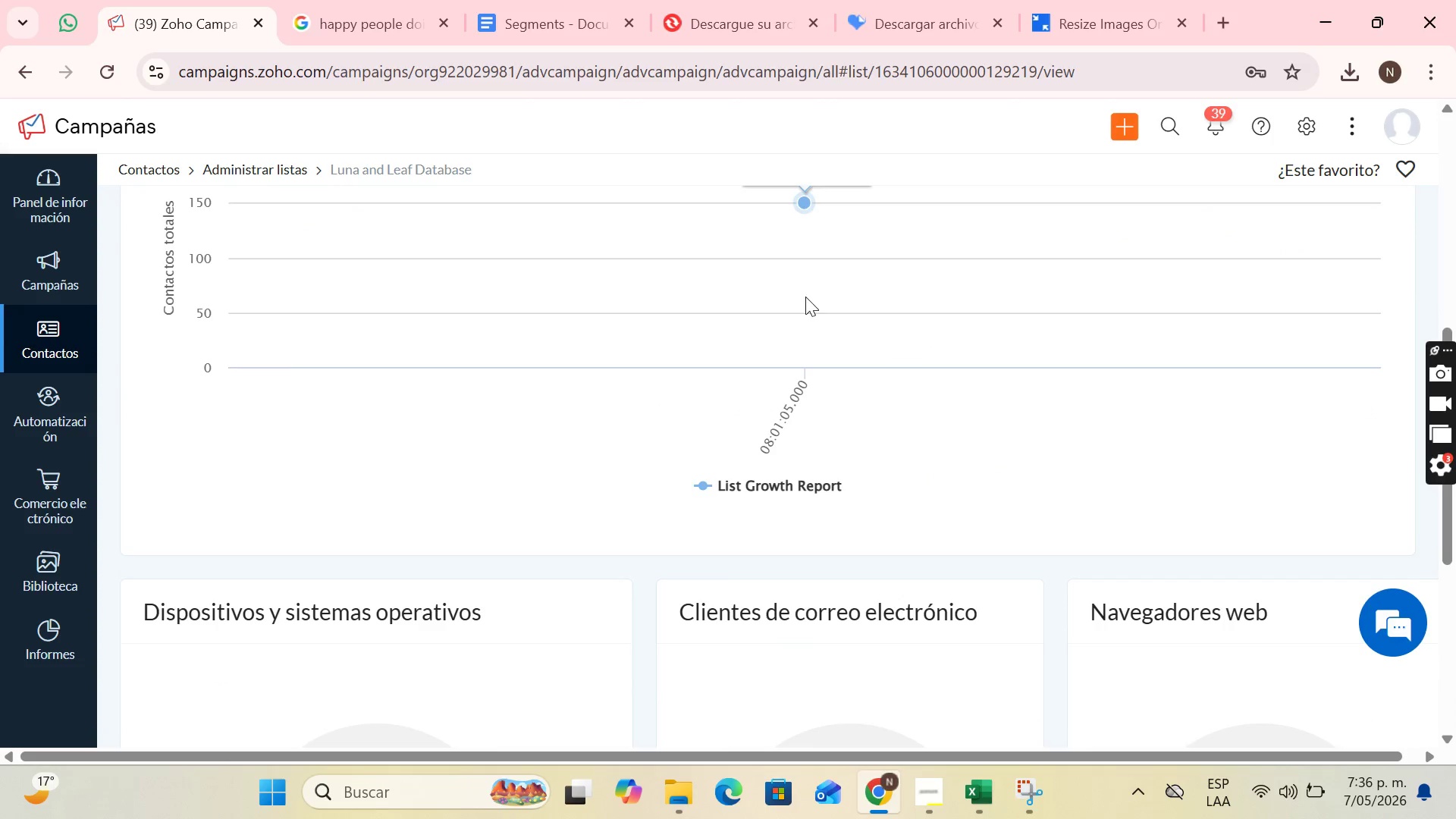 
scroll: coordinate [280, 329], scroll_direction: up, amount: 6.0
 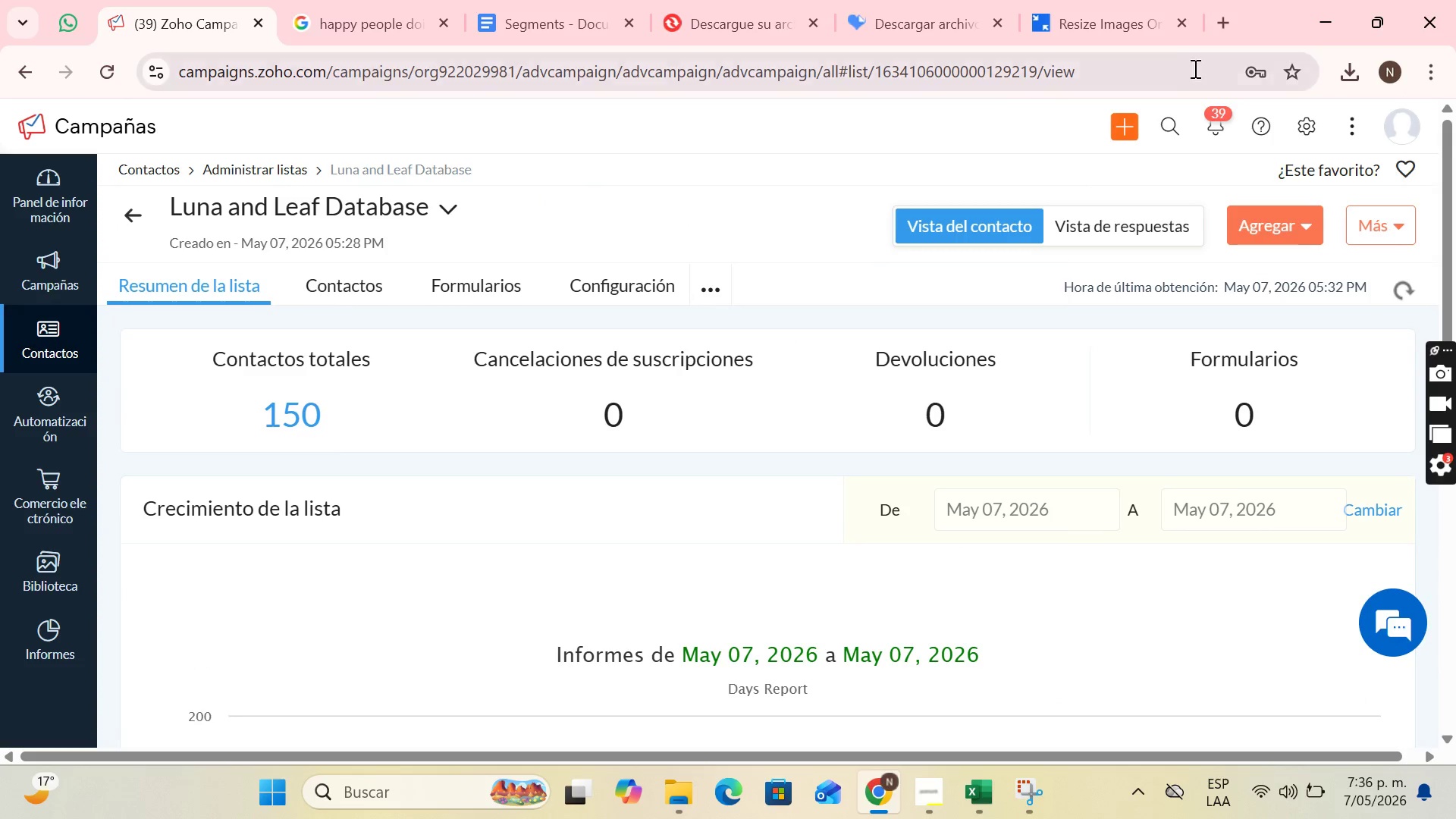 
left_click([1289, 122])
 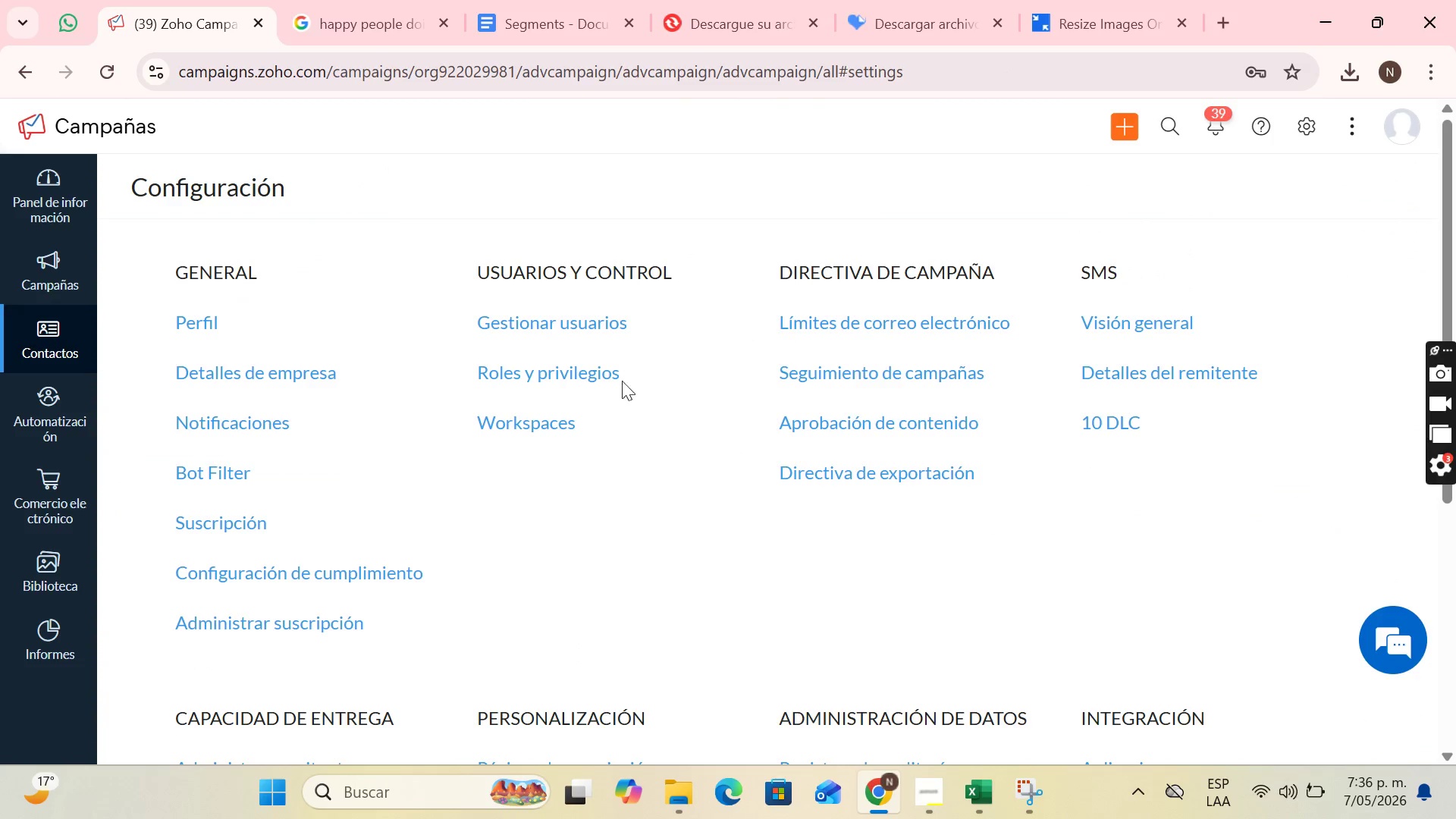 
scroll: coordinate [592, 391], scroll_direction: down, amount: 3.0
 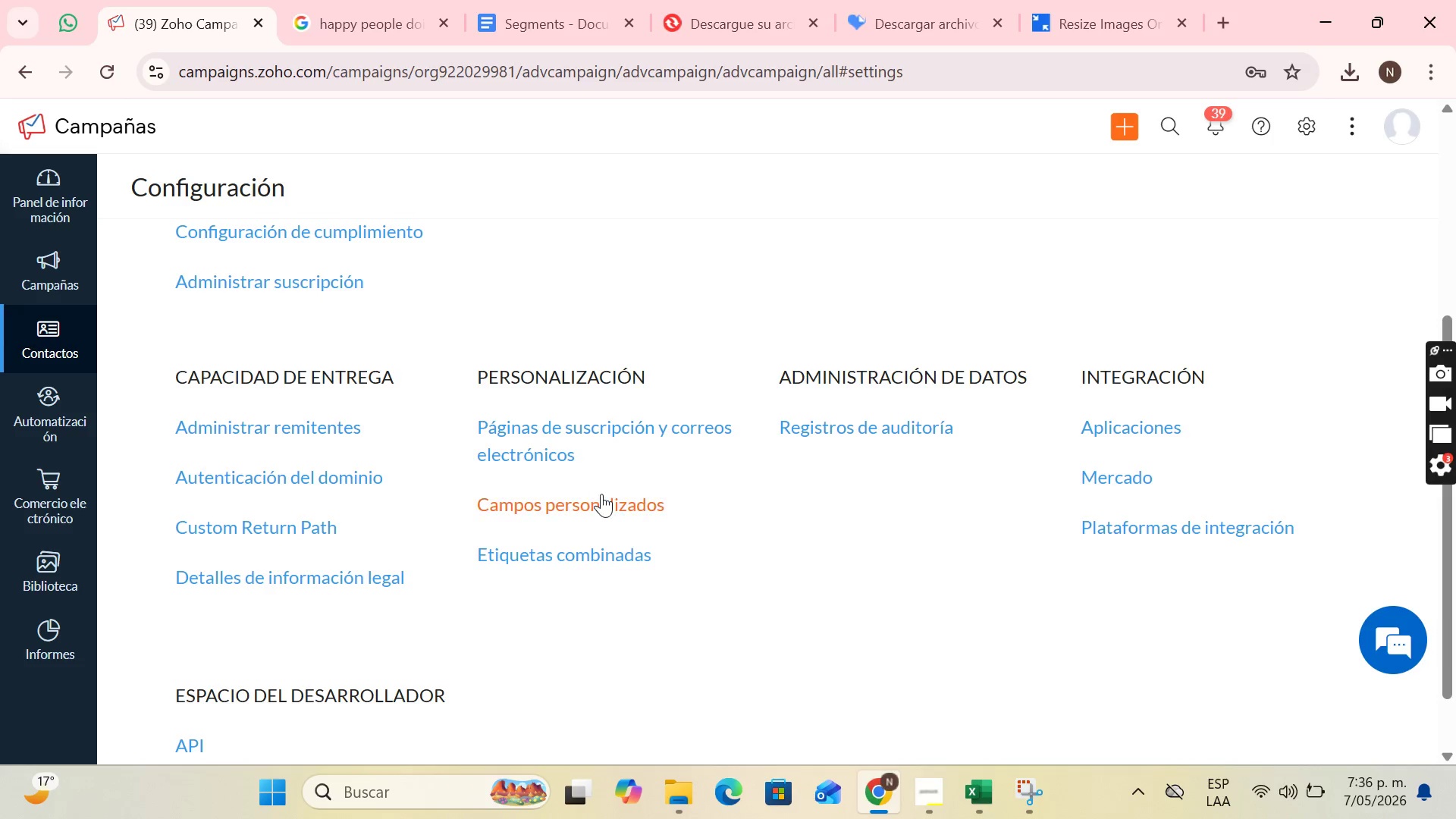 
left_click([601, 494])
 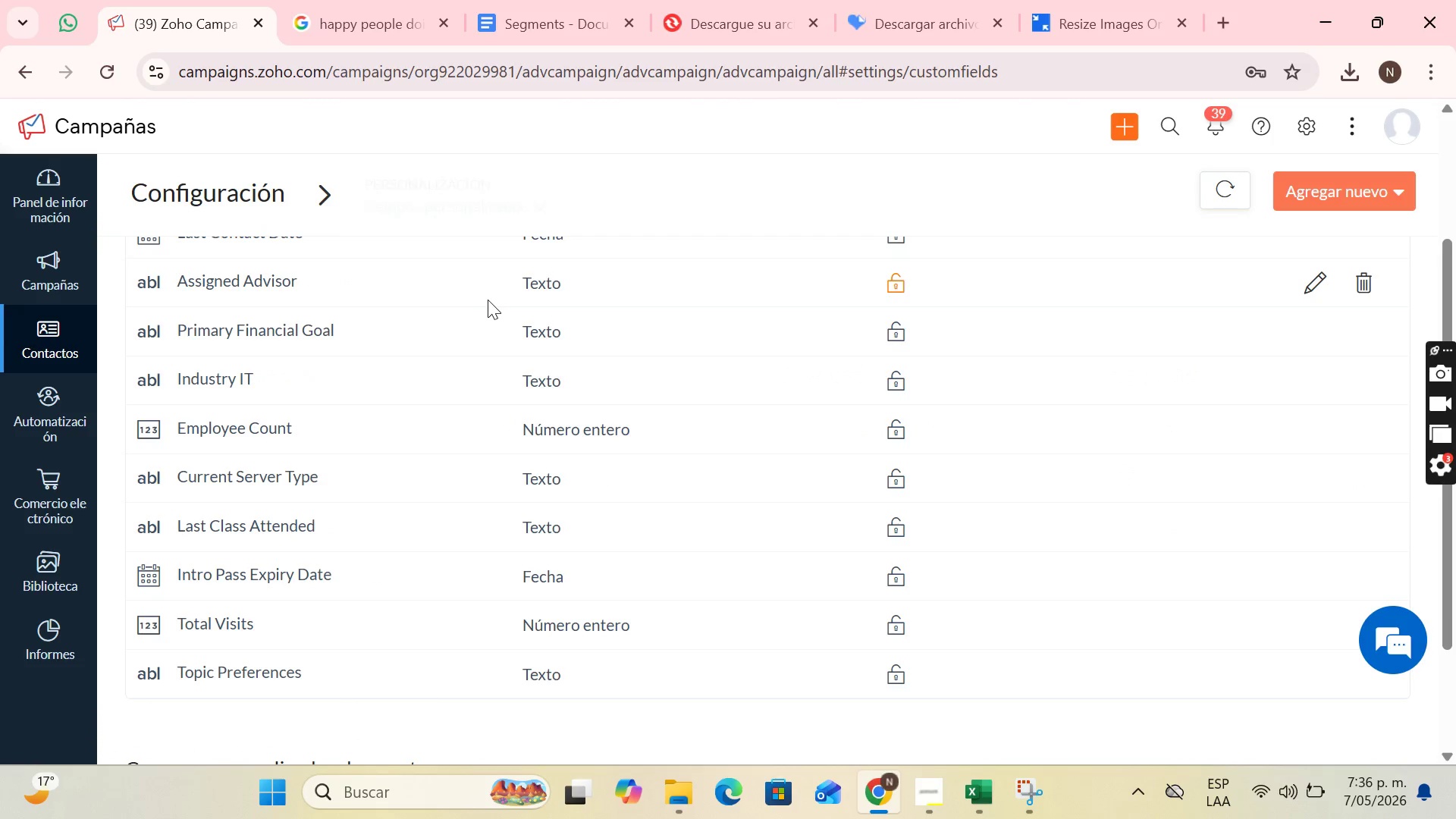 
scroll: coordinate [463, 316], scroll_direction: down, amount: 1.0
 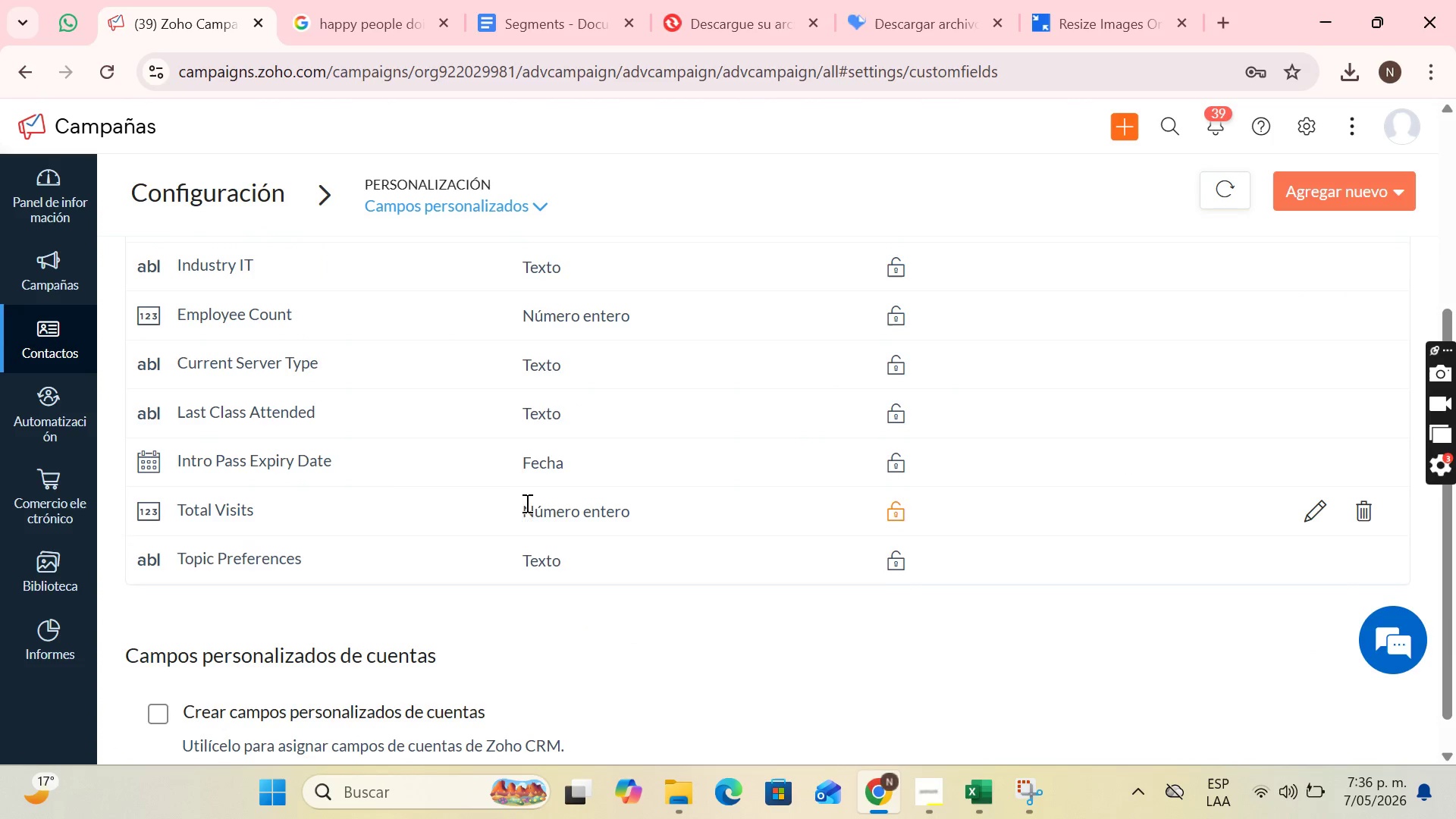 
scroll: coordinate [559, 505], scroll_direction: up, amount: 4.0
 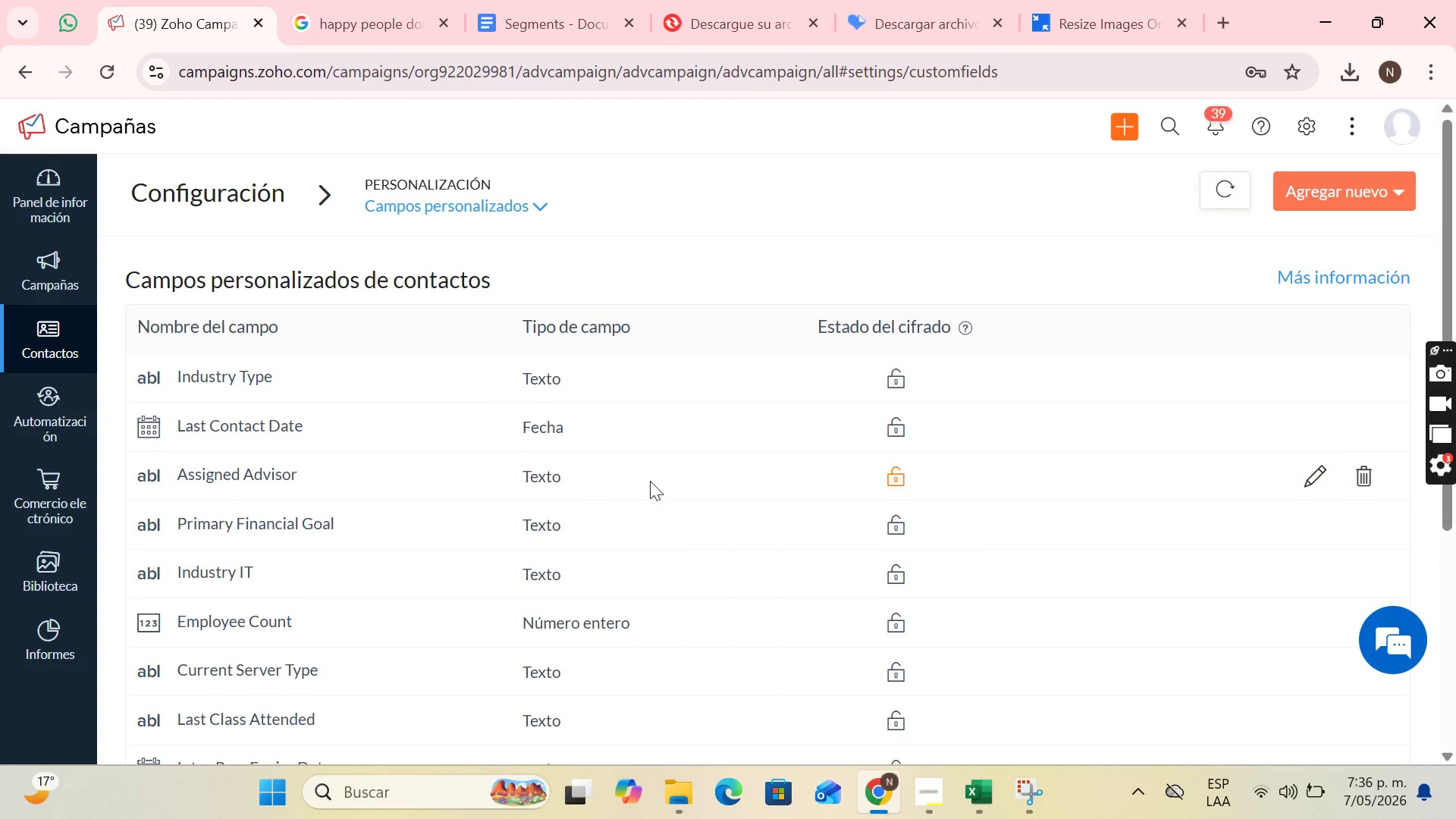 
scroll: coordinate [708, 498], scroll_direction: down, amount: 4.0
 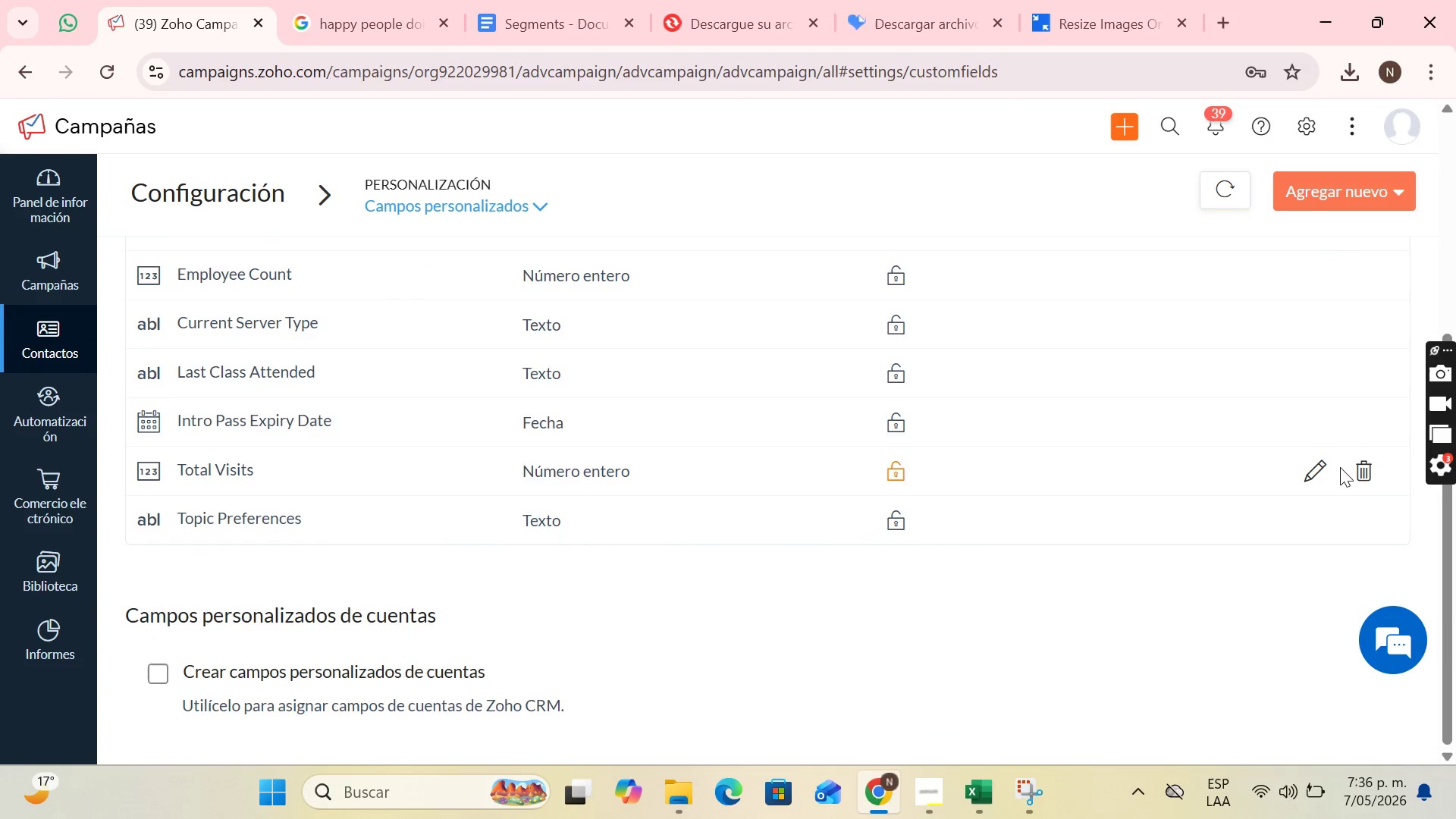 
left_click([1320, 470])
 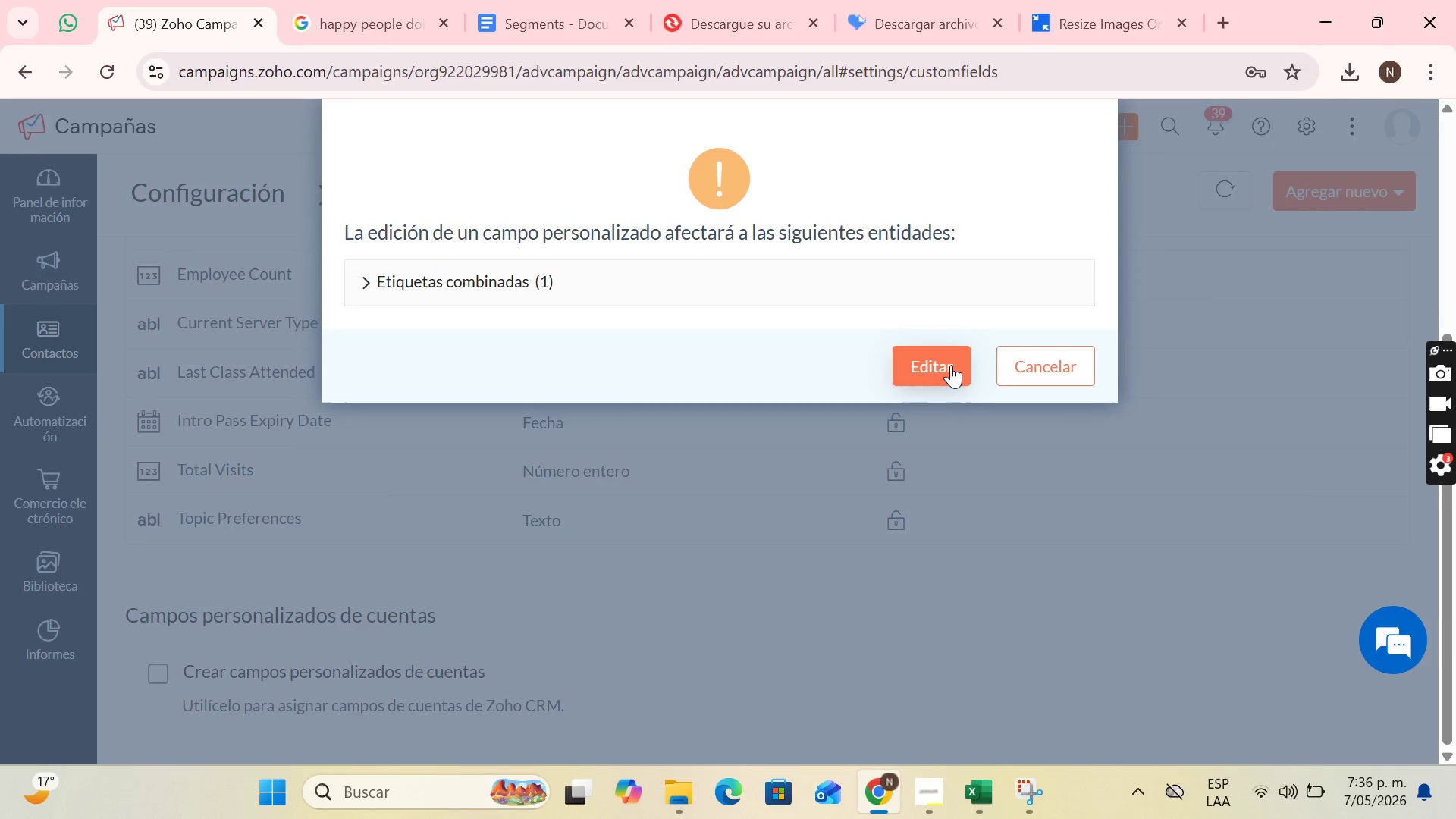 
wait(5.09)
 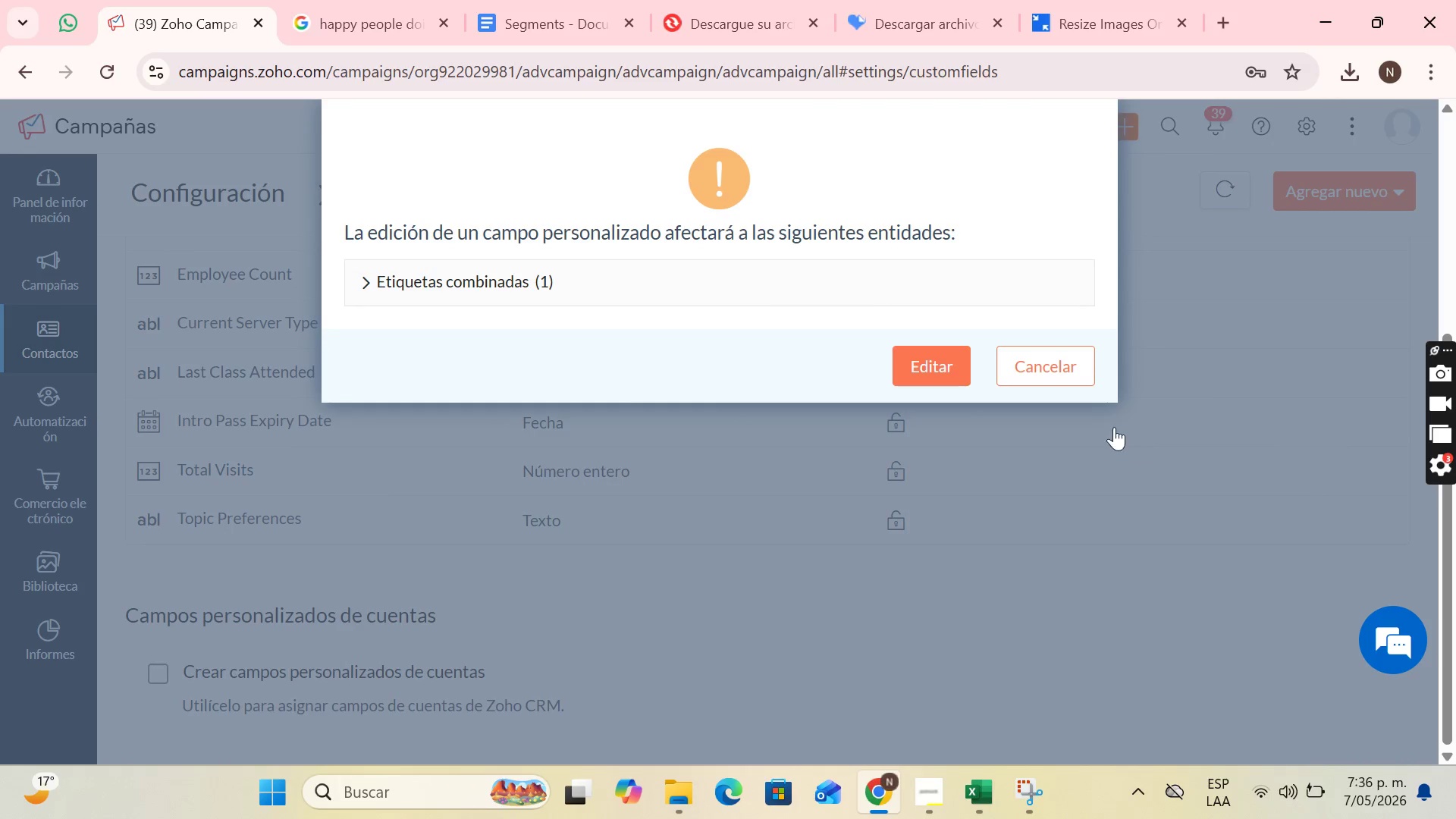 
left_click([1062, 365])
 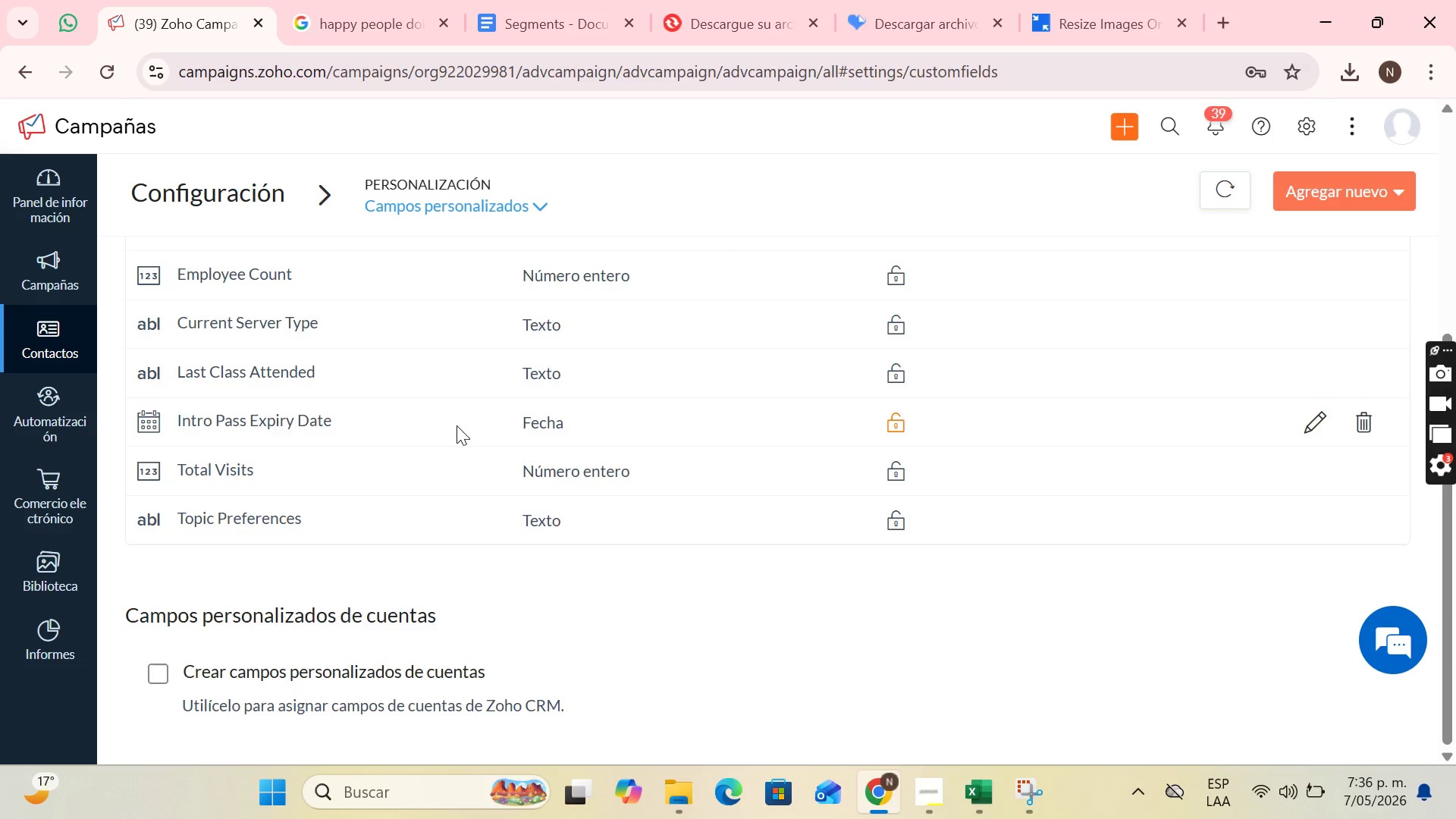 
scroll: coordinate [325, 407], scroll_direction: up, amount: 1.0
 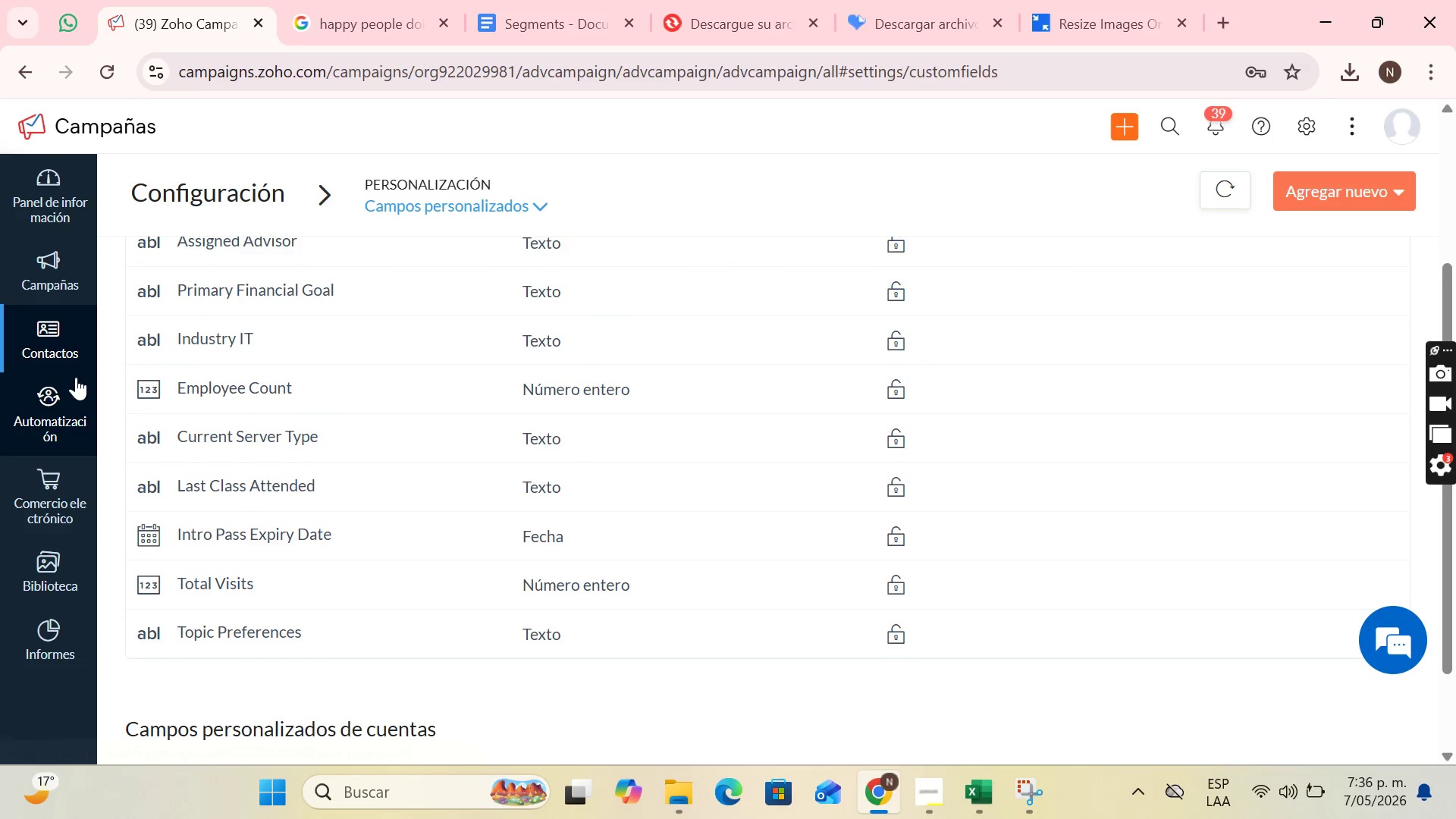 
left_click([76, 377])
 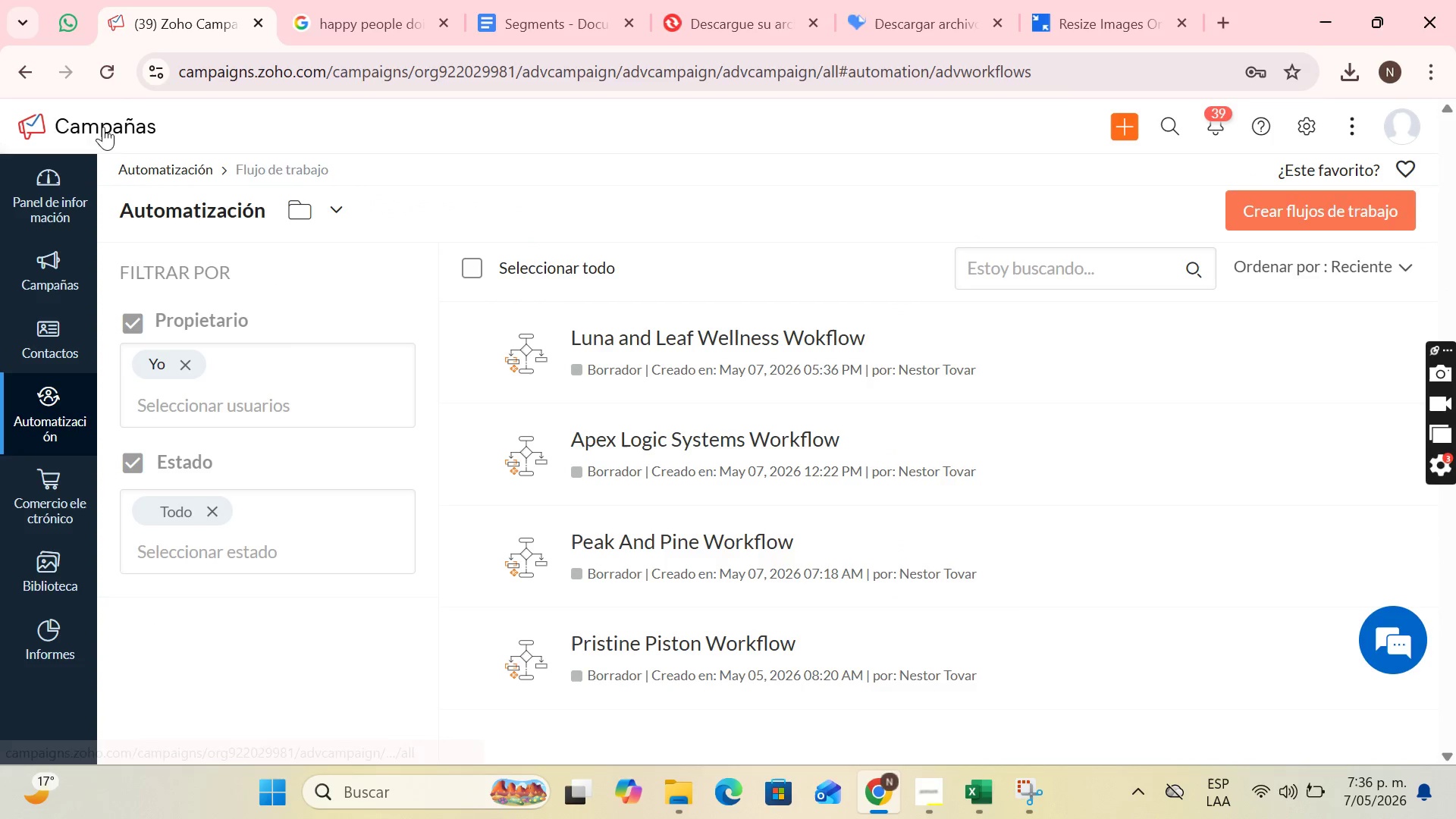 
left_click([93, 79])
 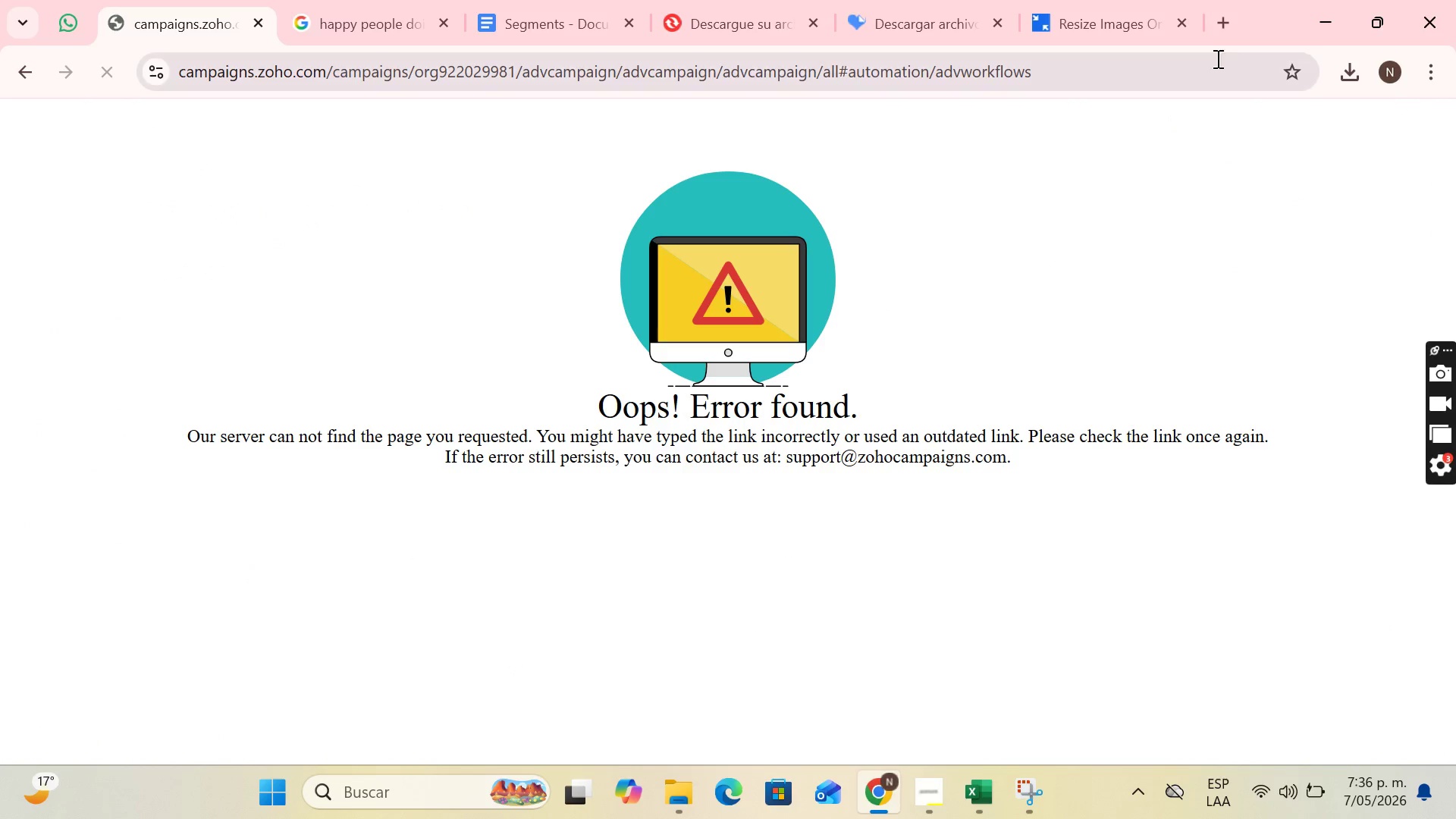 
left_click([1232, 15])
 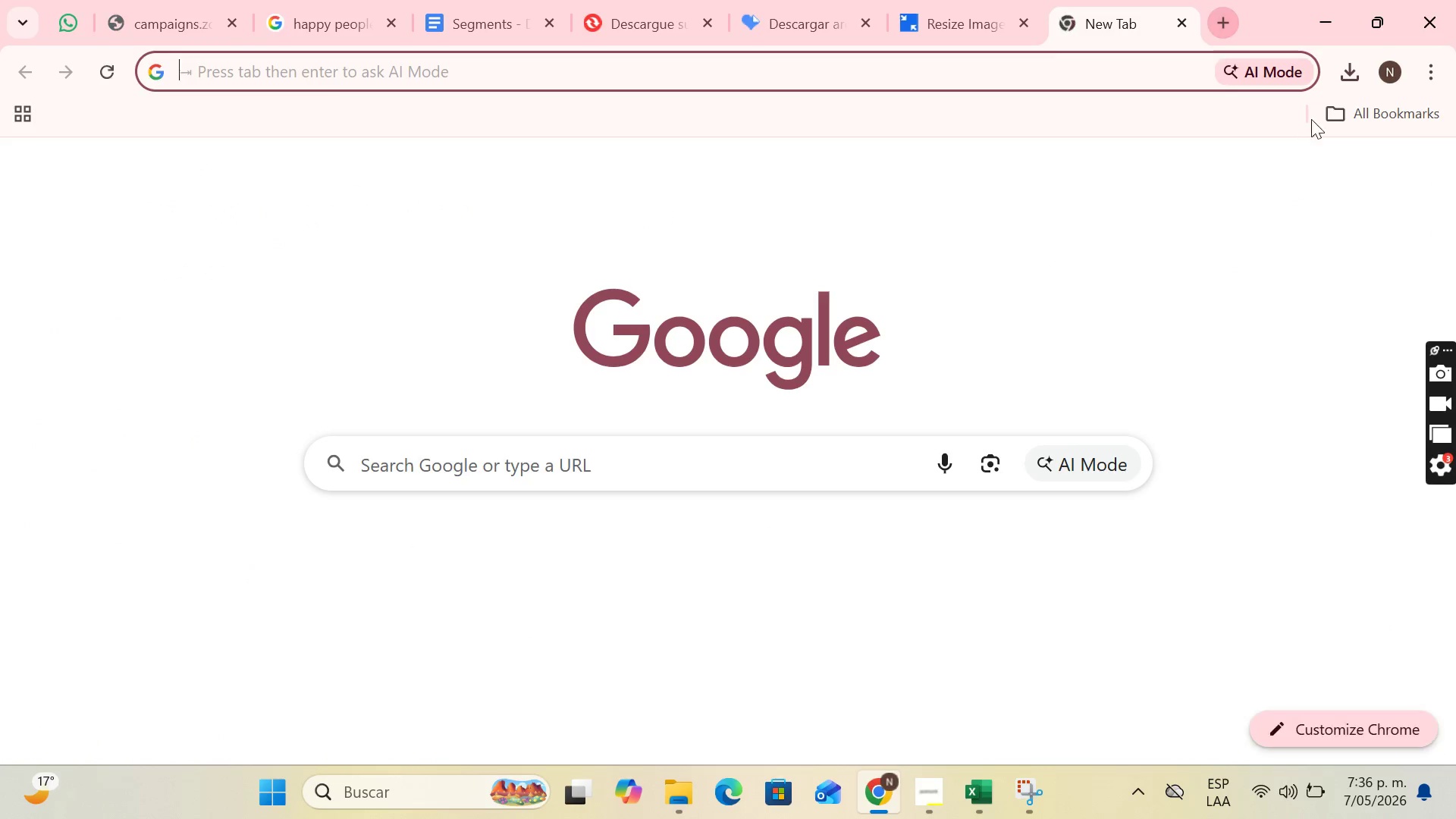 
left_click([1335, 109])
 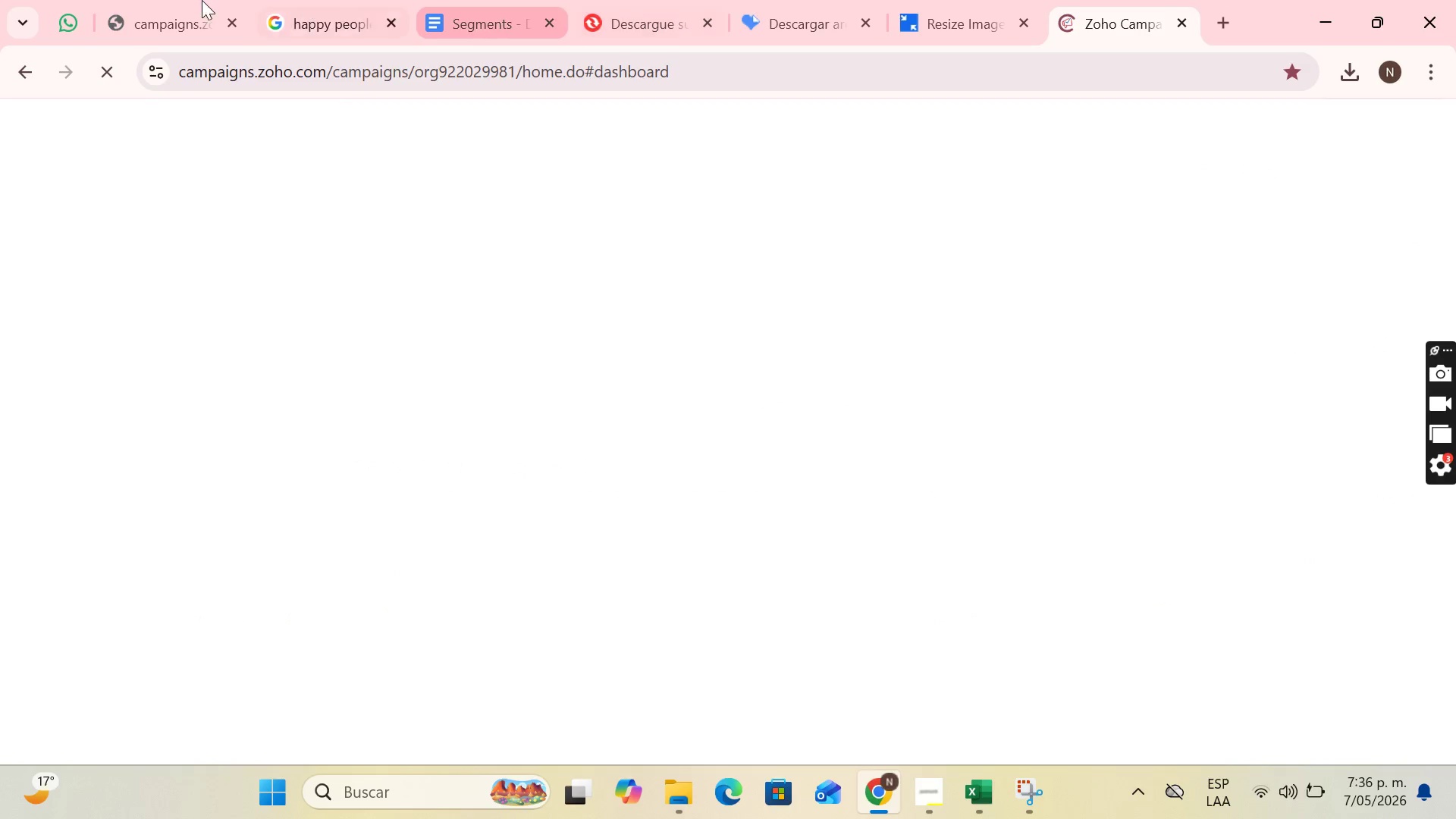 
left_click([230, 18])
 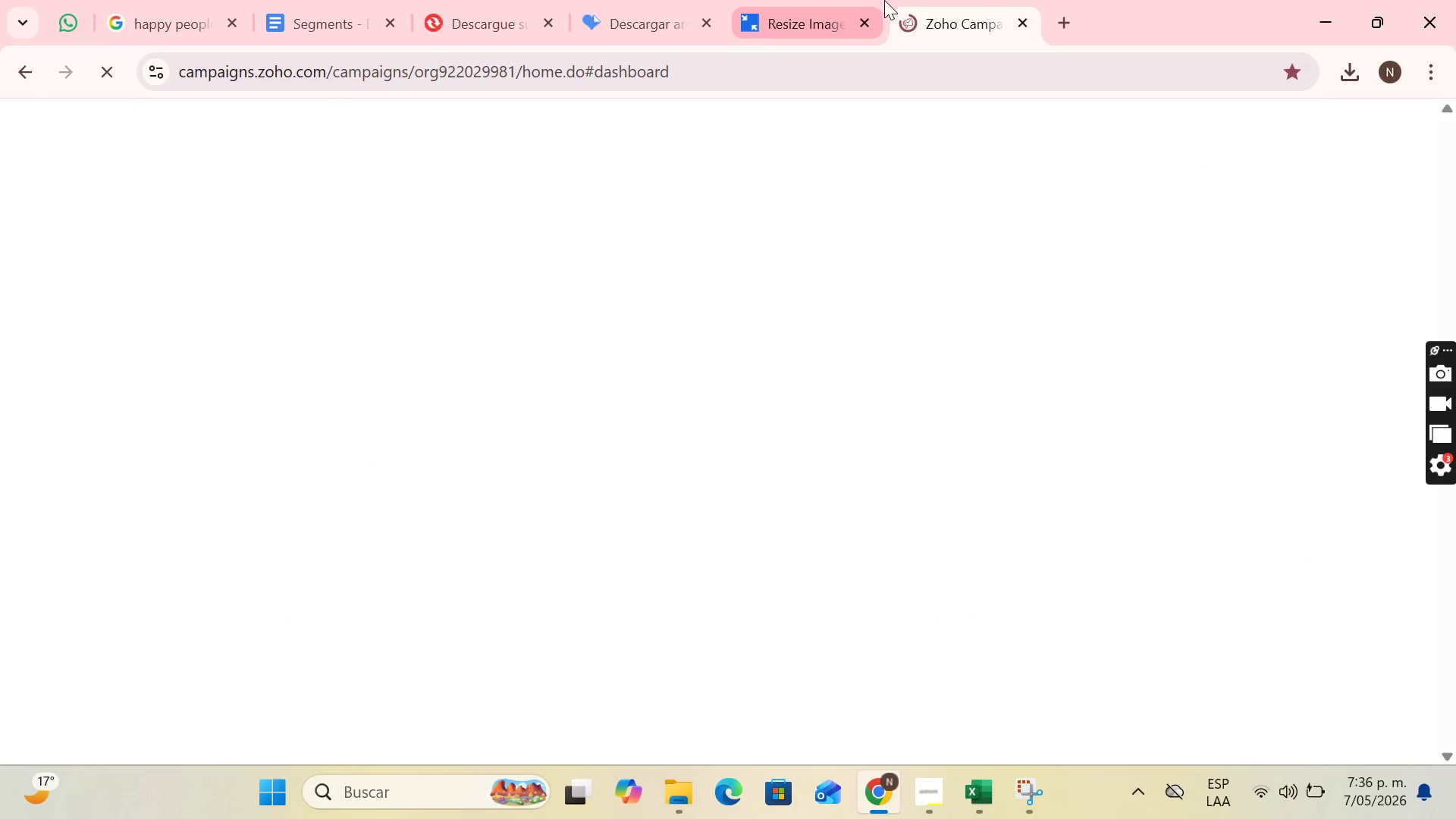 
left_click_drag(start_coordinate=[964, 0], to_coordinate=[209, 0])
 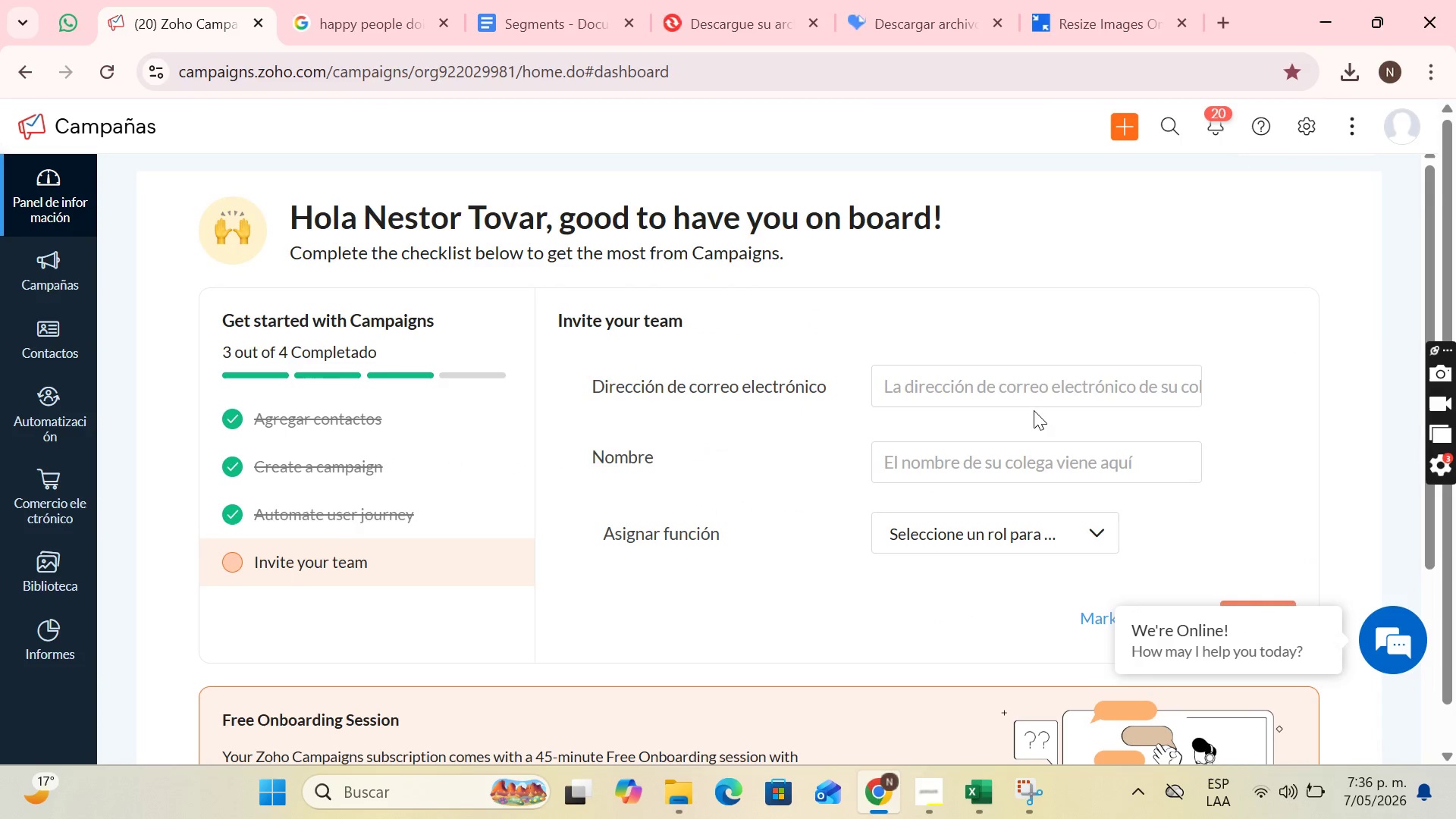 
left_click([15, 407])
 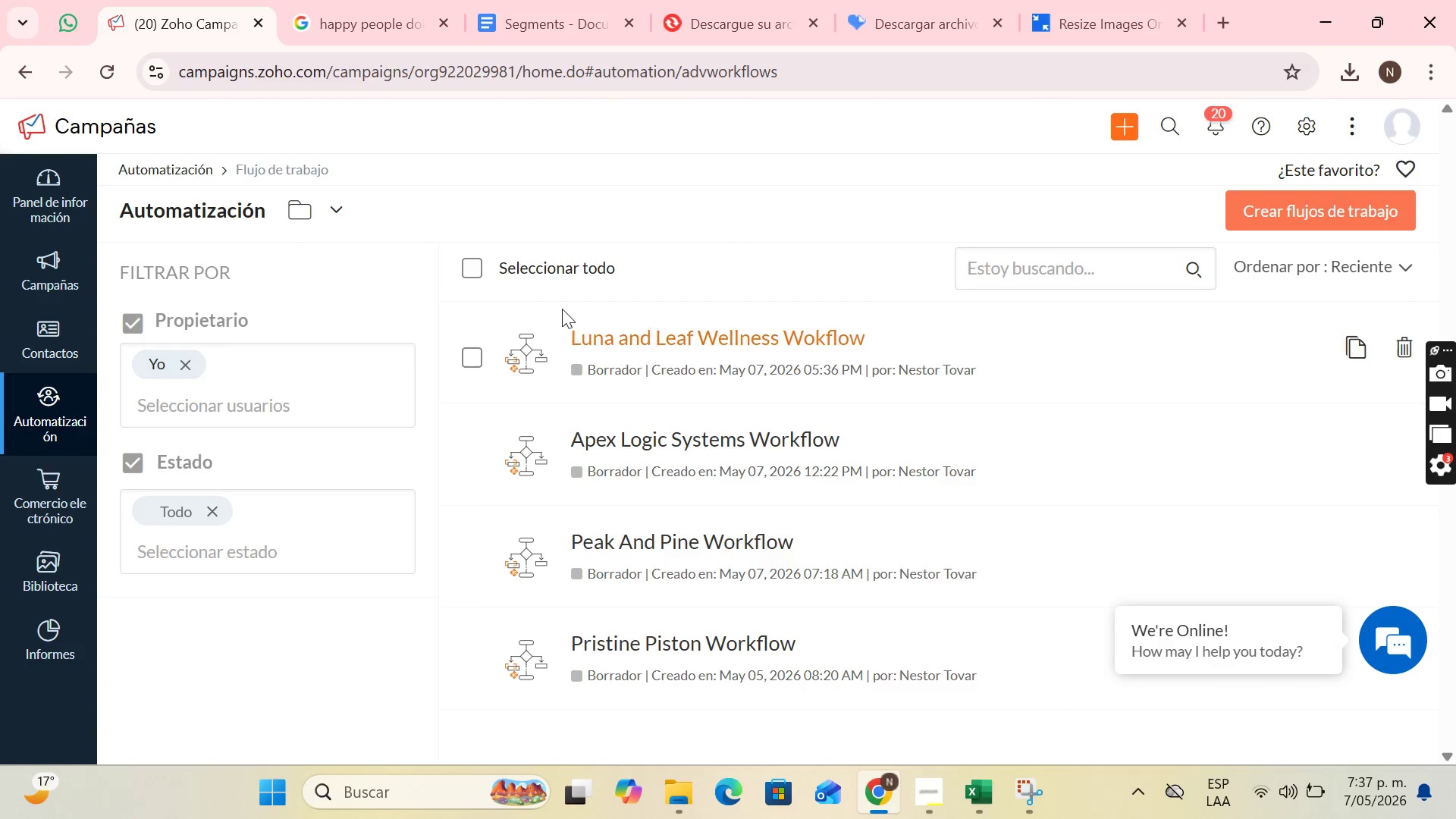 
scroll: coordinate [668, 489], scroll_direction: down, amount: 1.0
 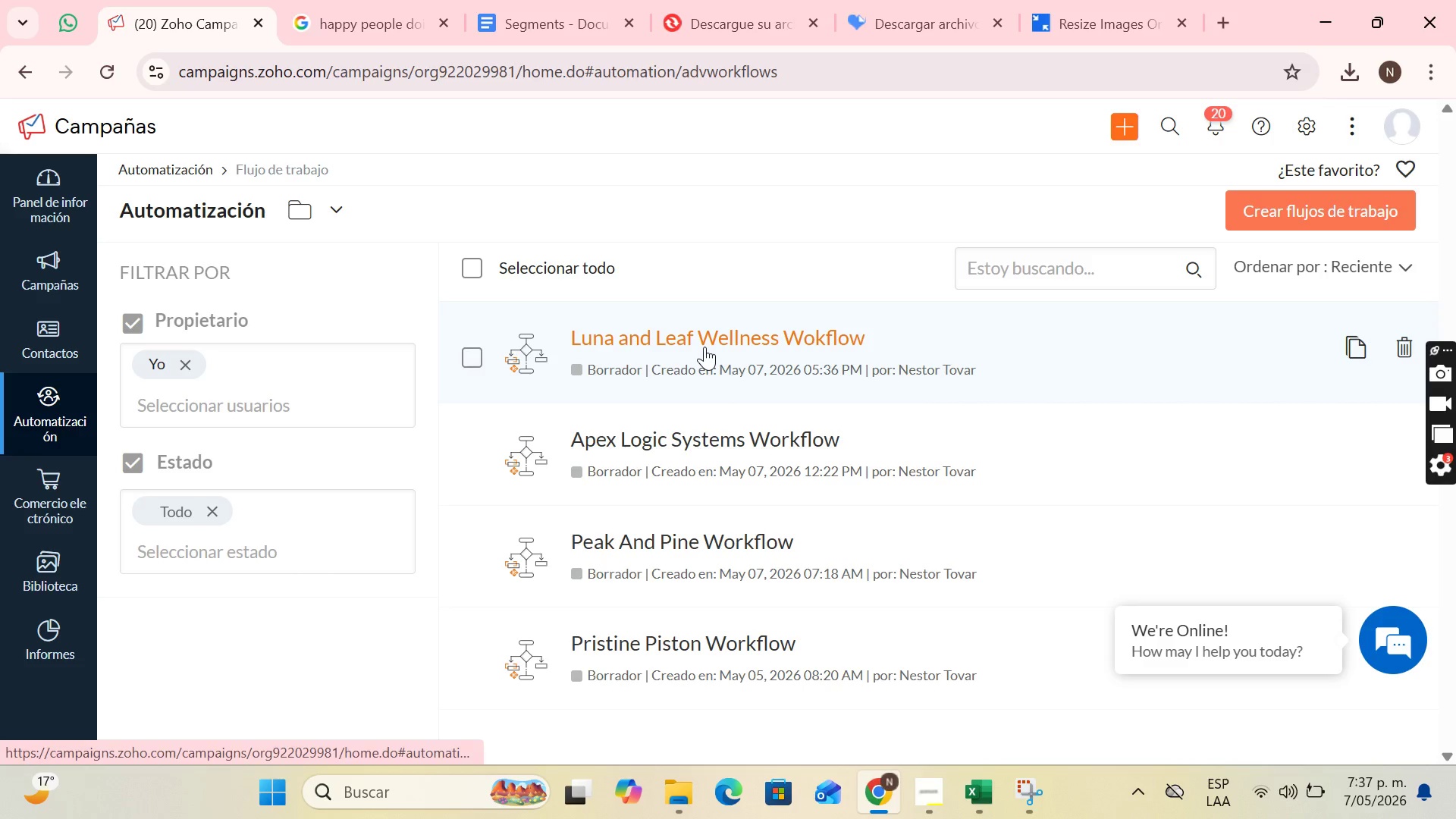 
left_click([704, 347])
 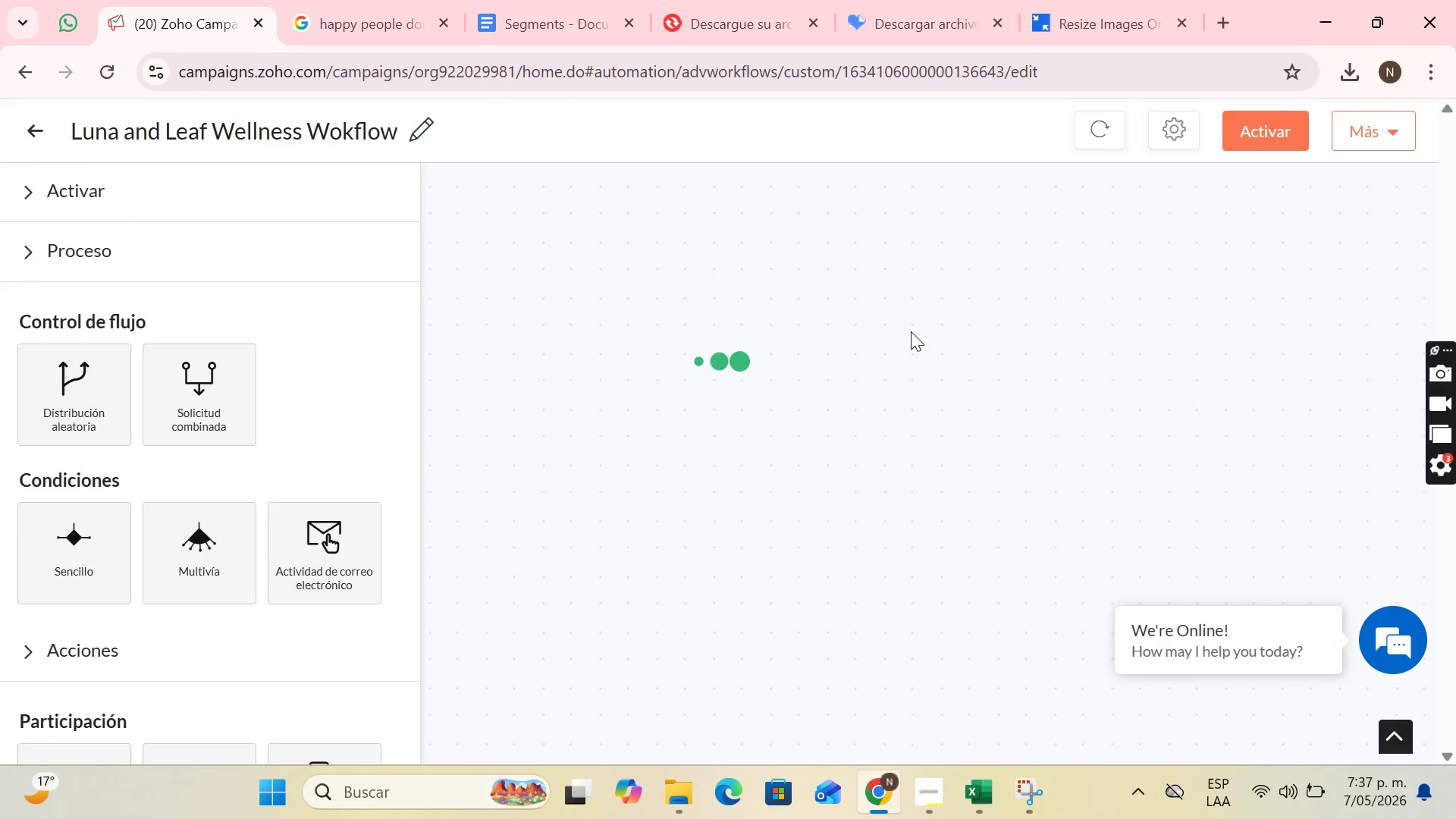 
scroll: coordinate [896, 348], scroll_direction: down, amount: 18.0
 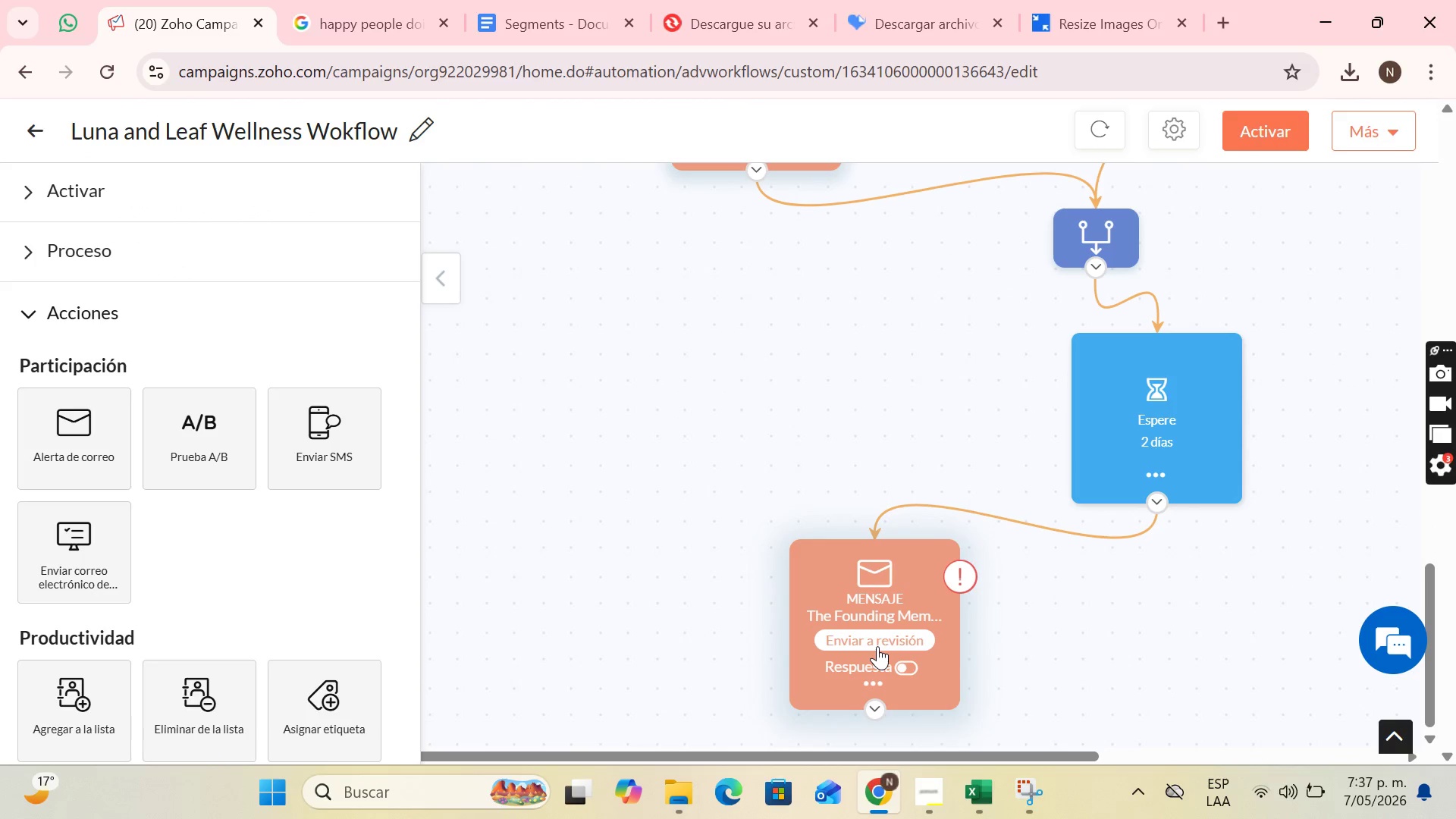 
left_click([877, 646])
 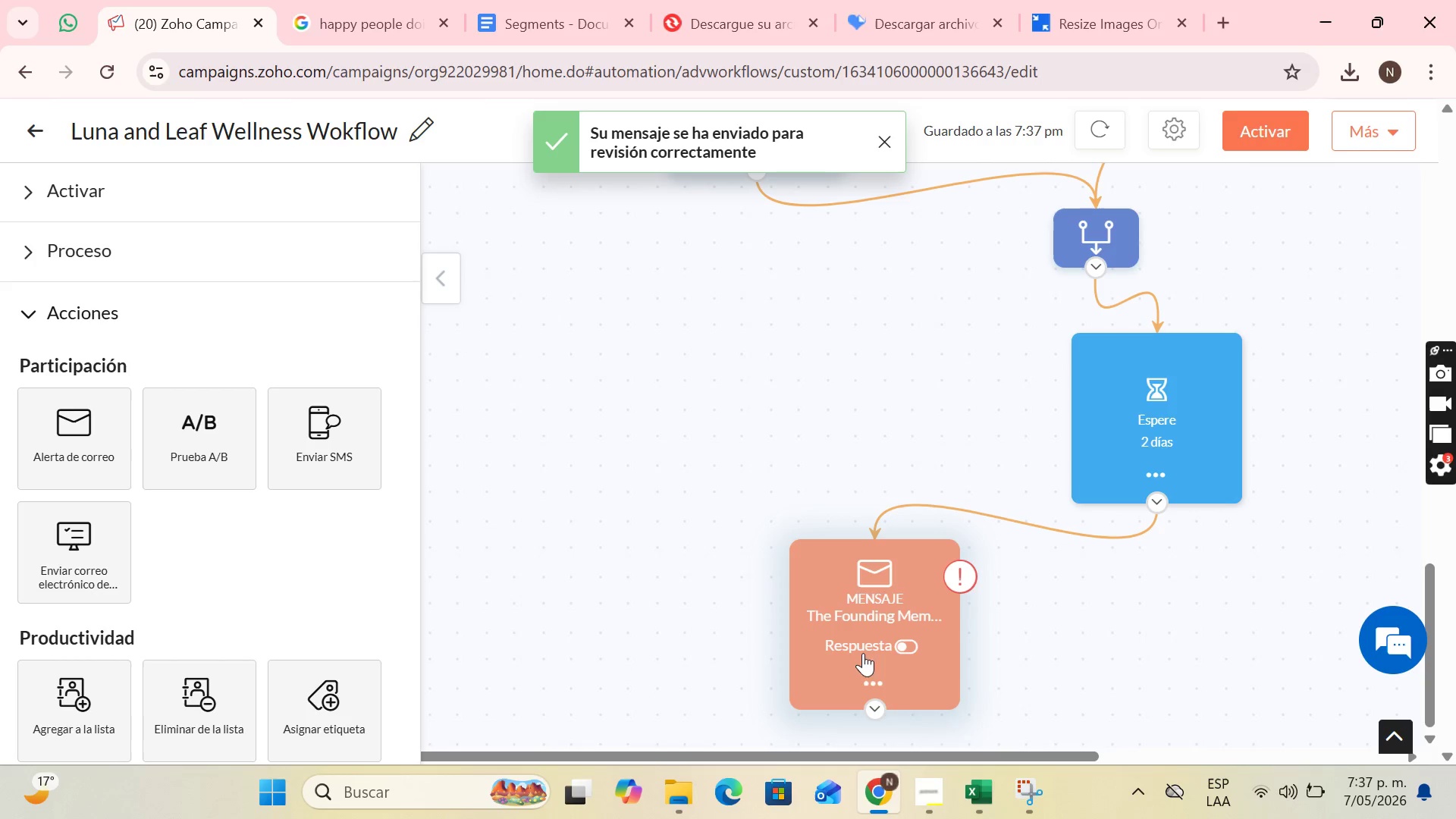 
left_click([868, 673])
 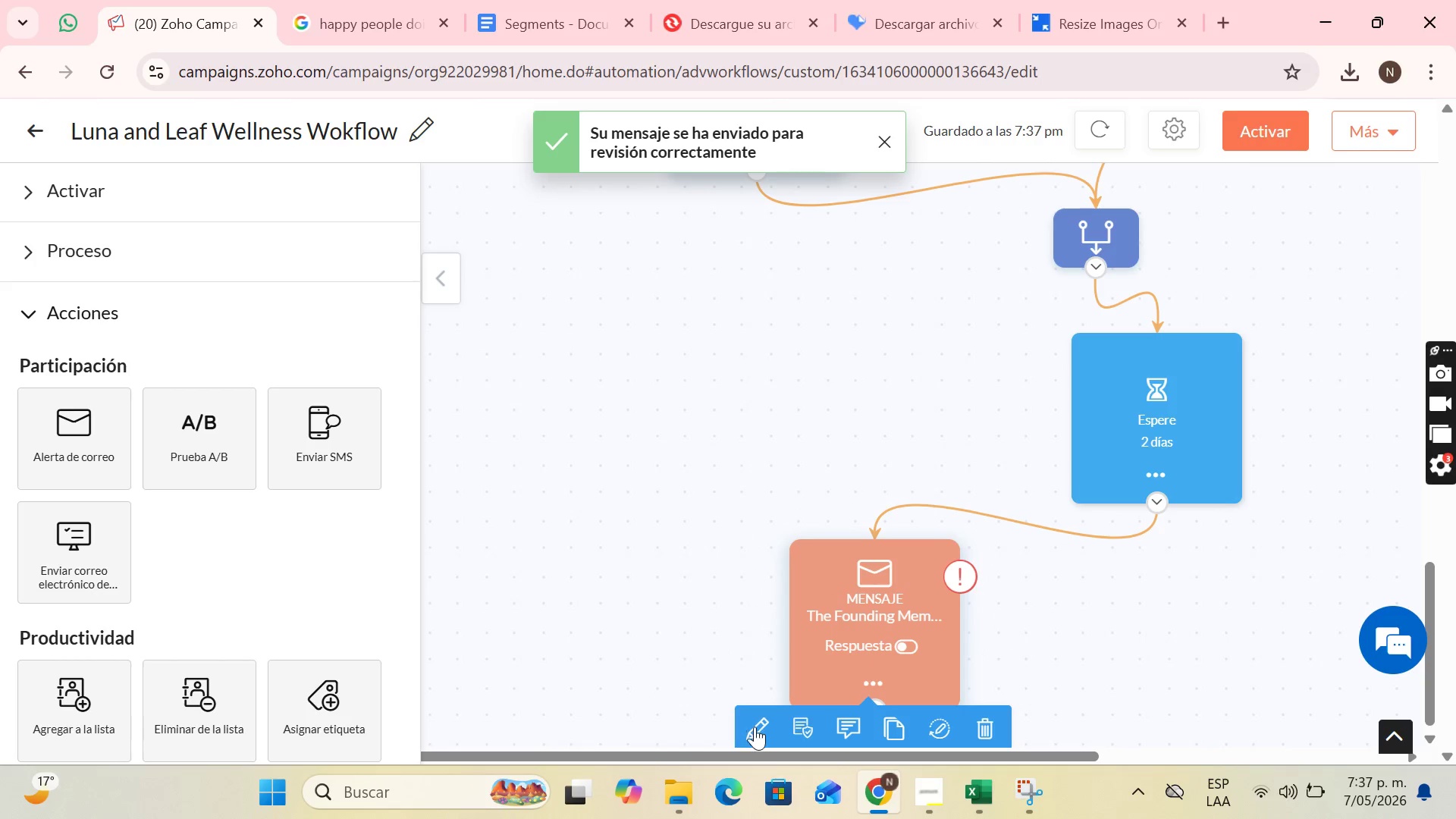 
left_click([758, 727])
 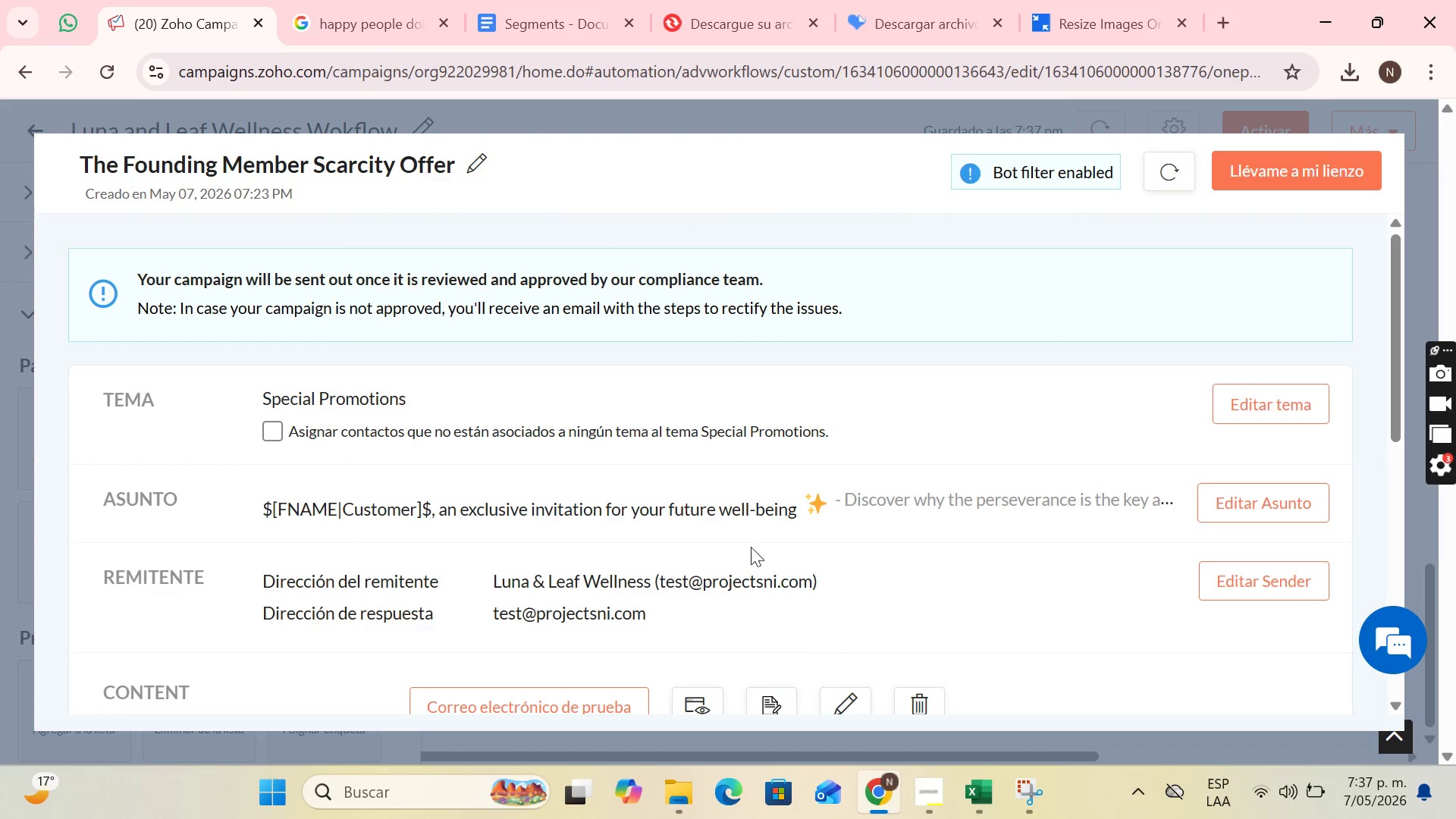 
scroll: coordinate [556, 332], scroll_direction: down, amount: 3.0
 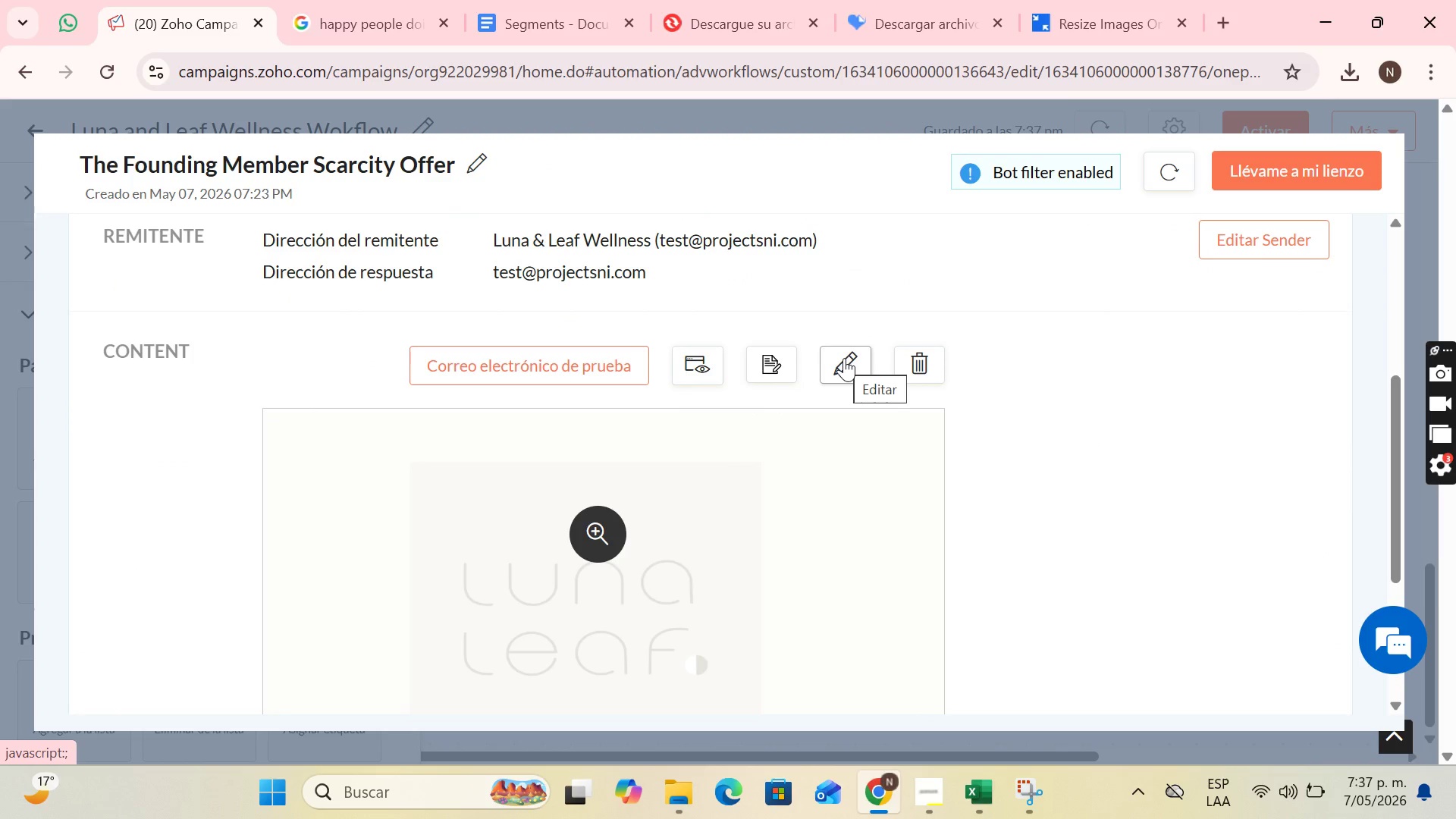 
left_click([843, 357])
 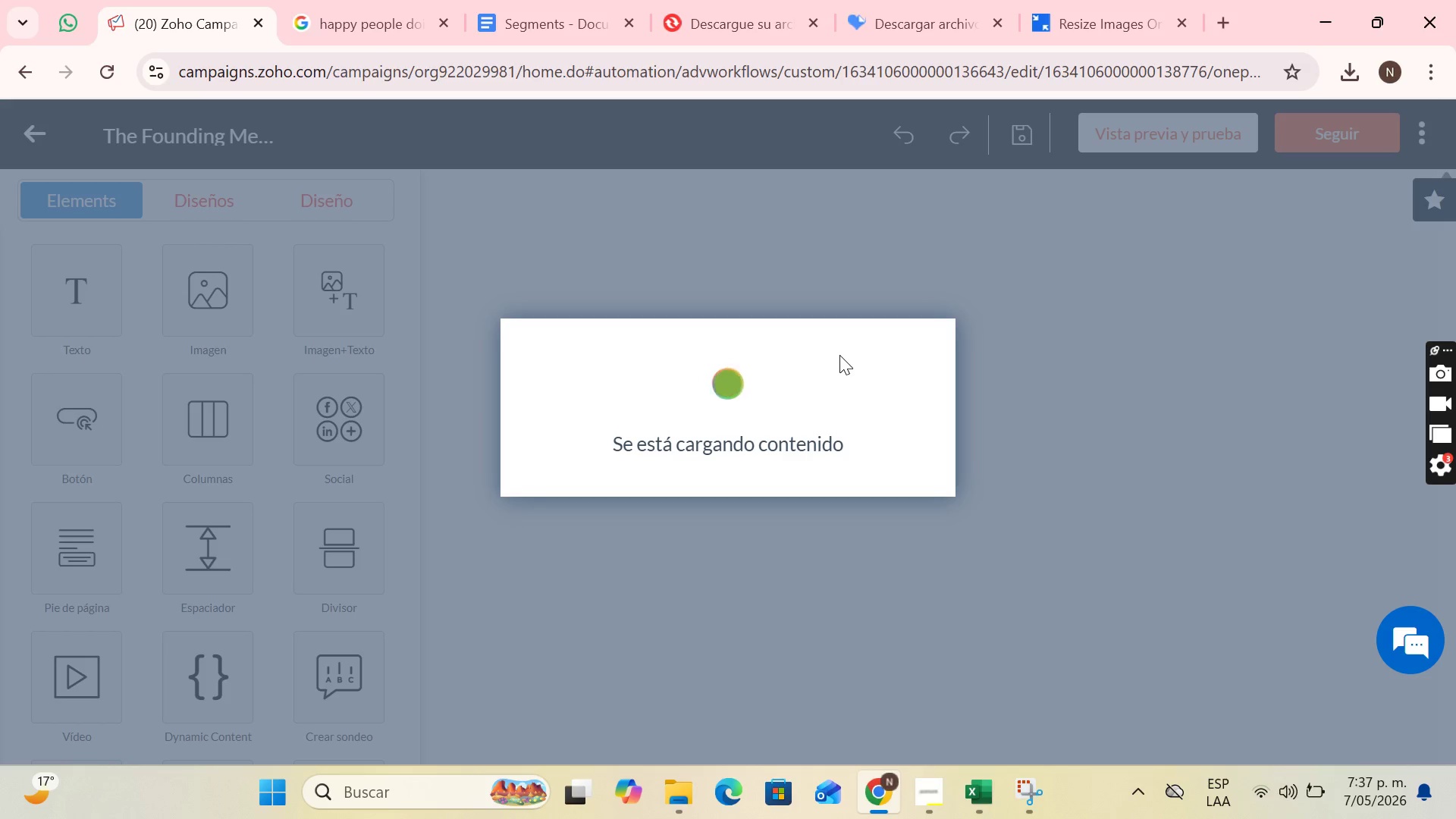 
scroll: coordinate [240, 558], scroll_direction: down, amount: 9.0
 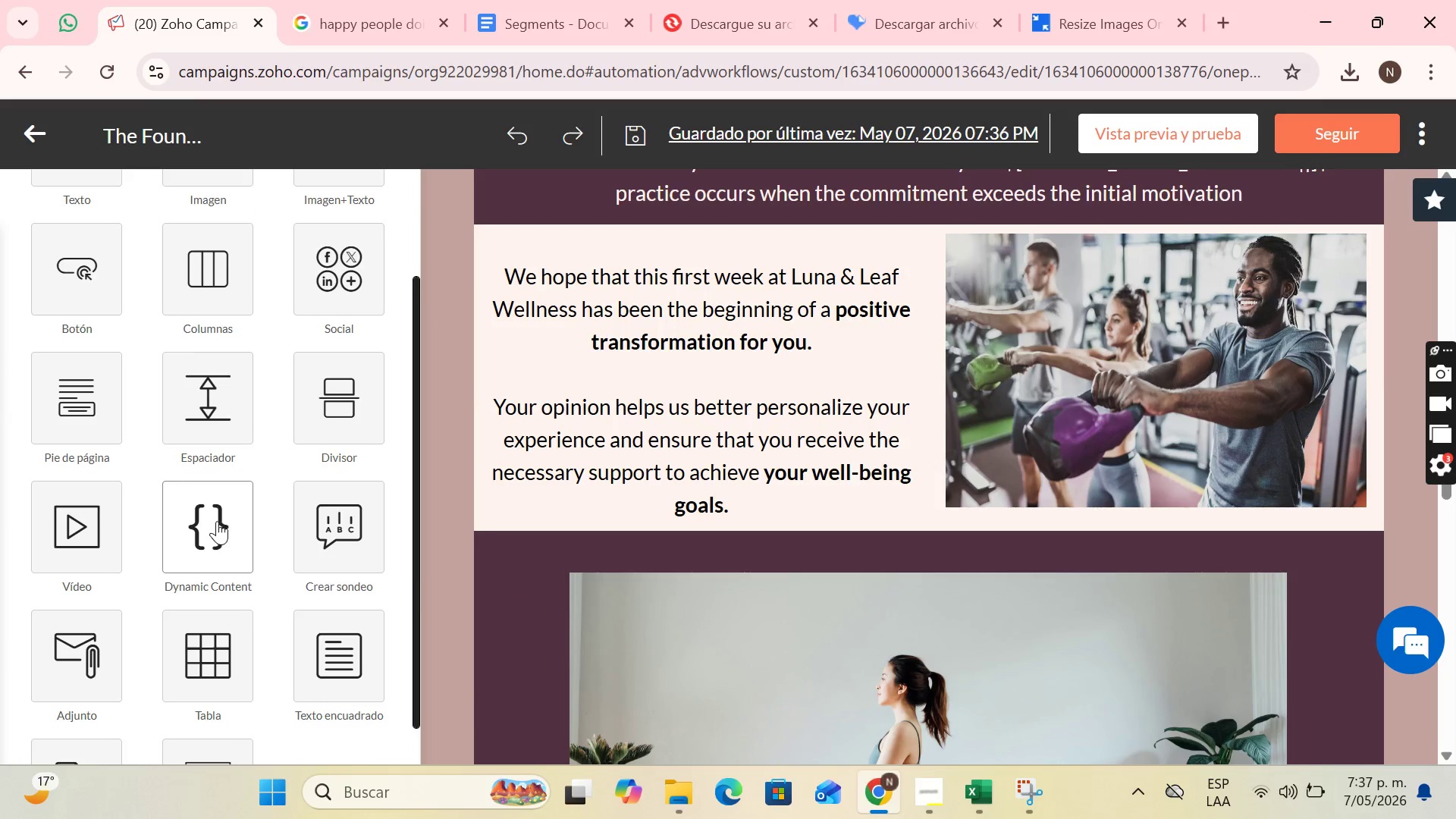 
left_click([217, 519])
 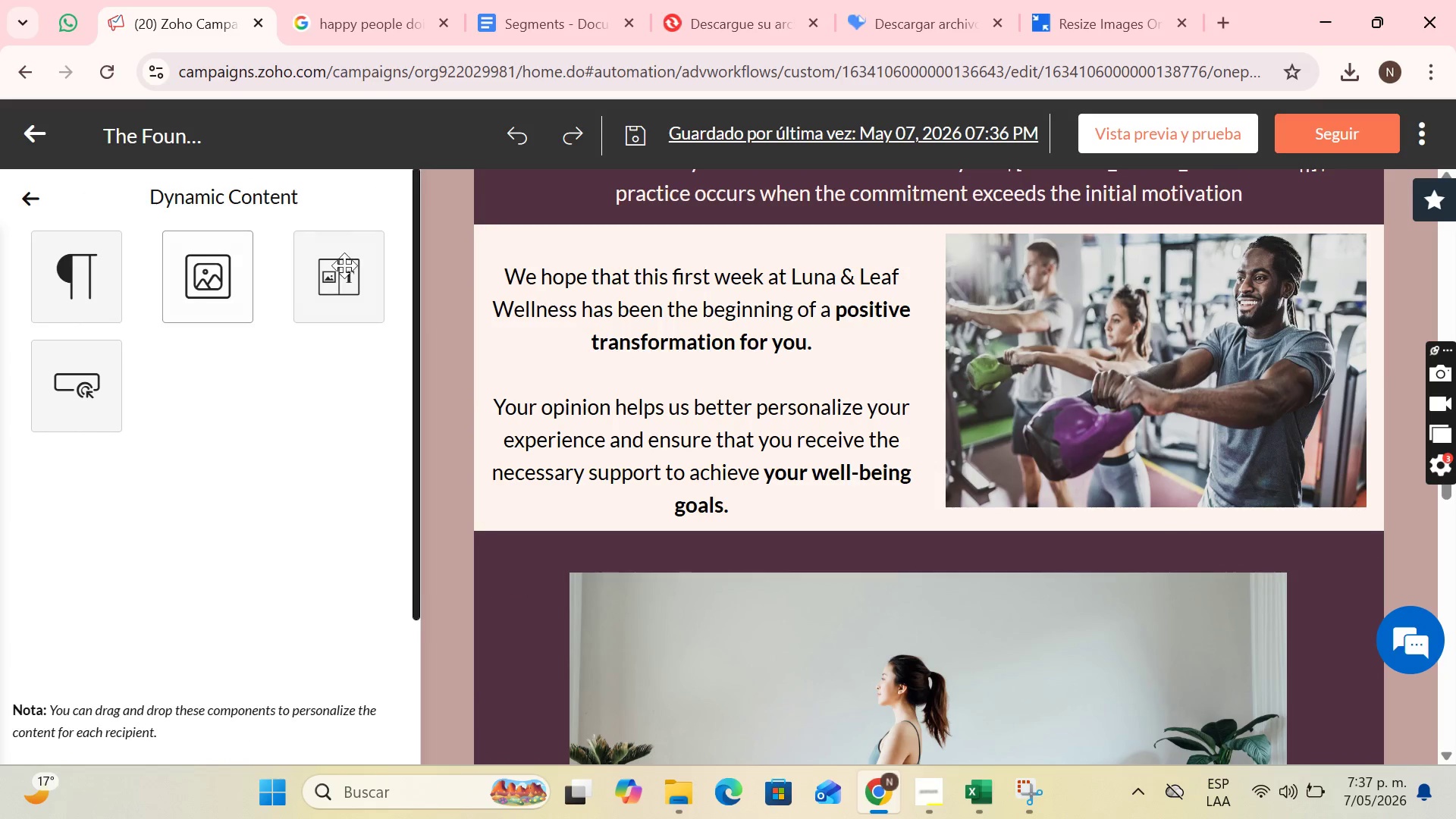 
left_click_drag(start_coordinate=[378, 269], to_coordinate=[911, 381])
 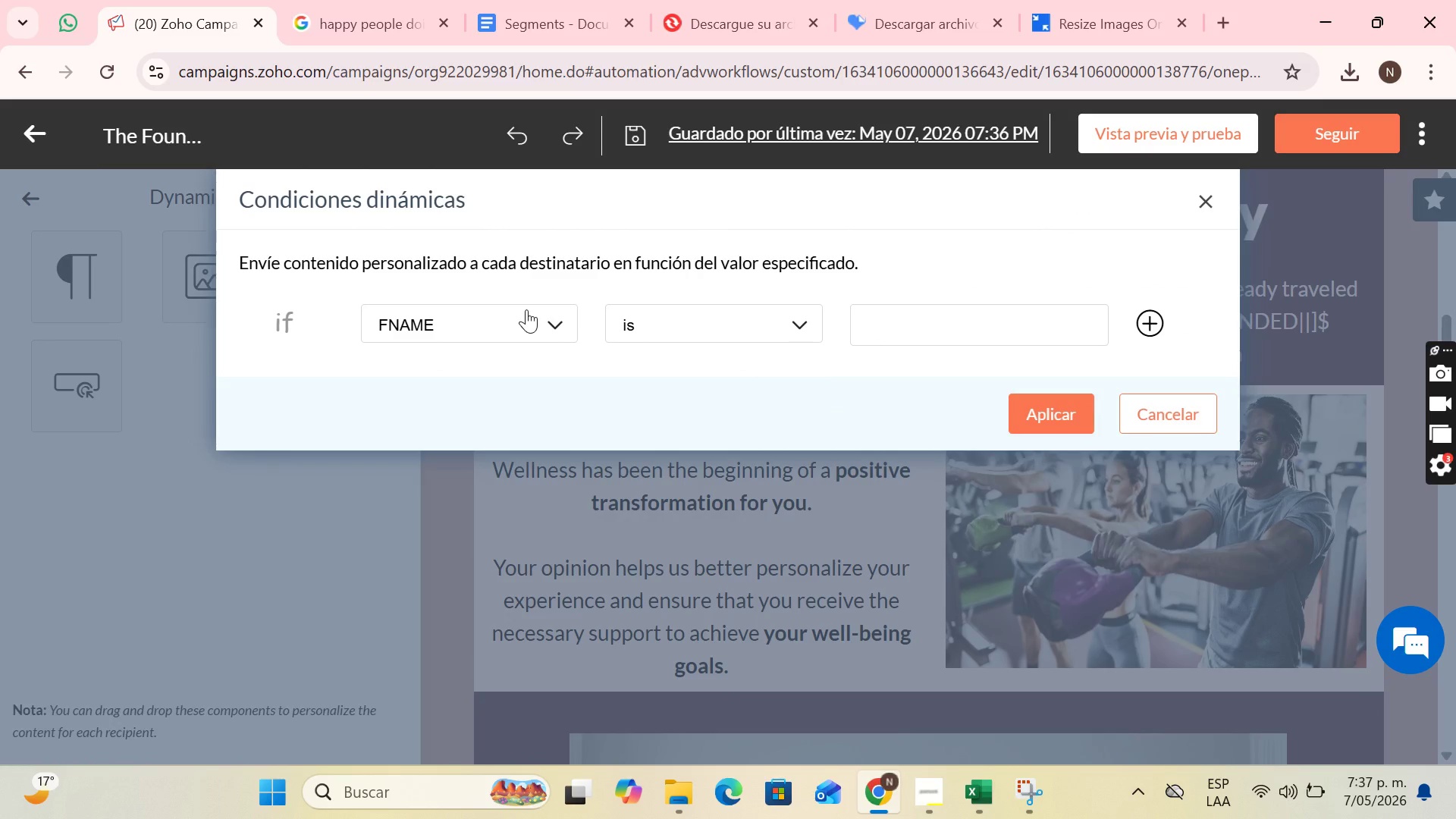 
left_click([526, 309])
 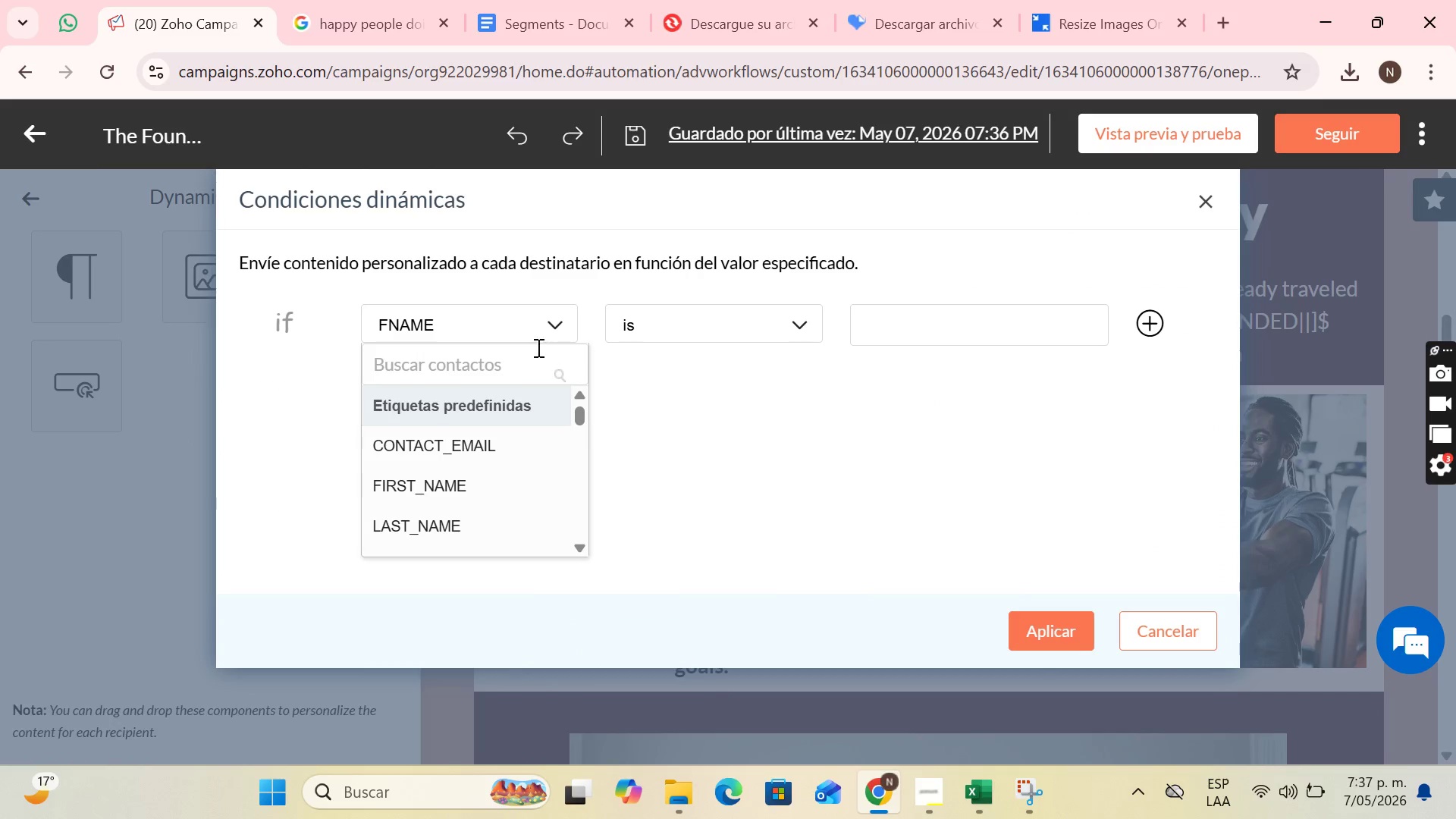 
left_click([520, 353])
 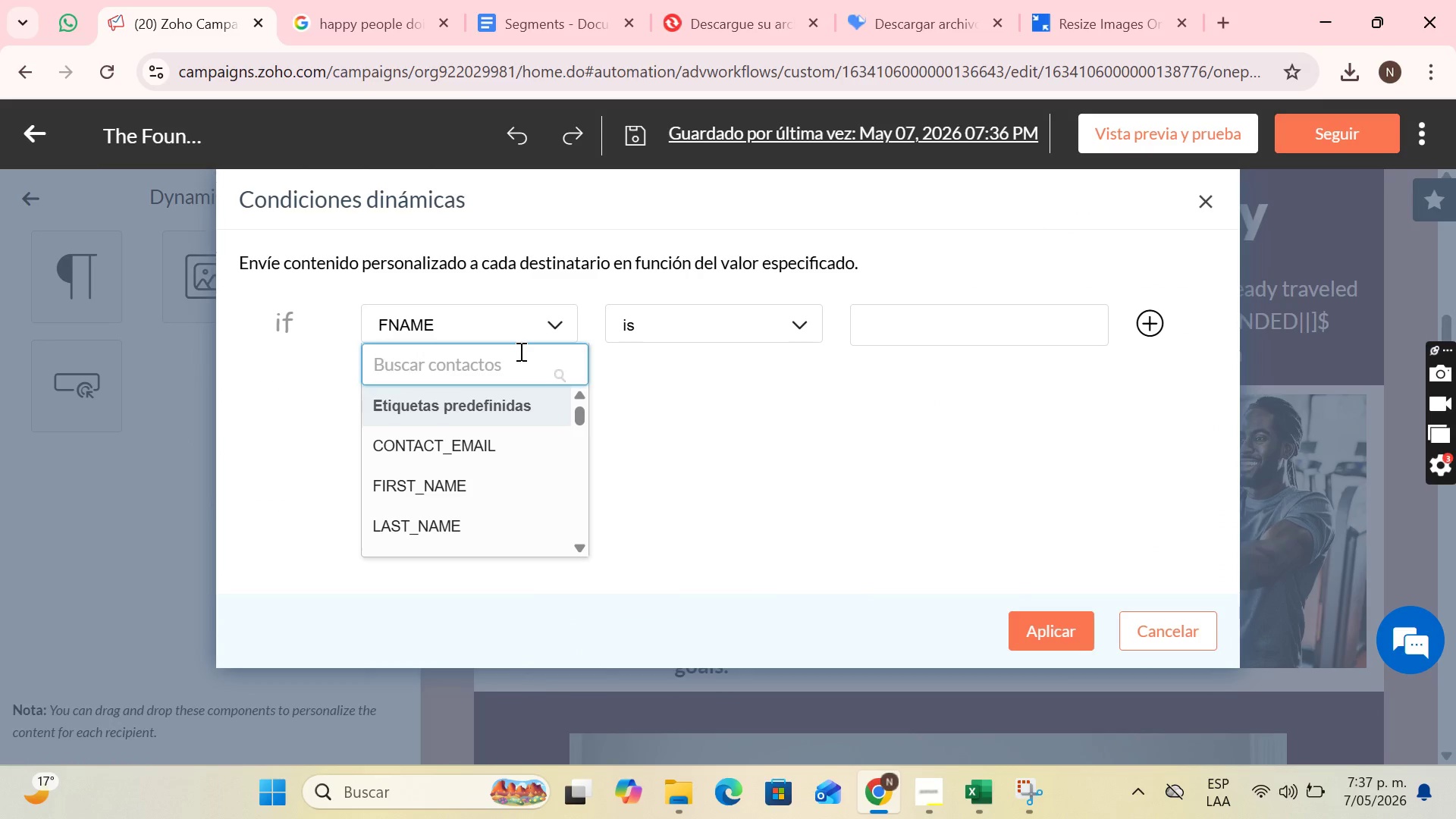 
type(to)
key(Backspace)
key(Backspace)
key(Backspace)
 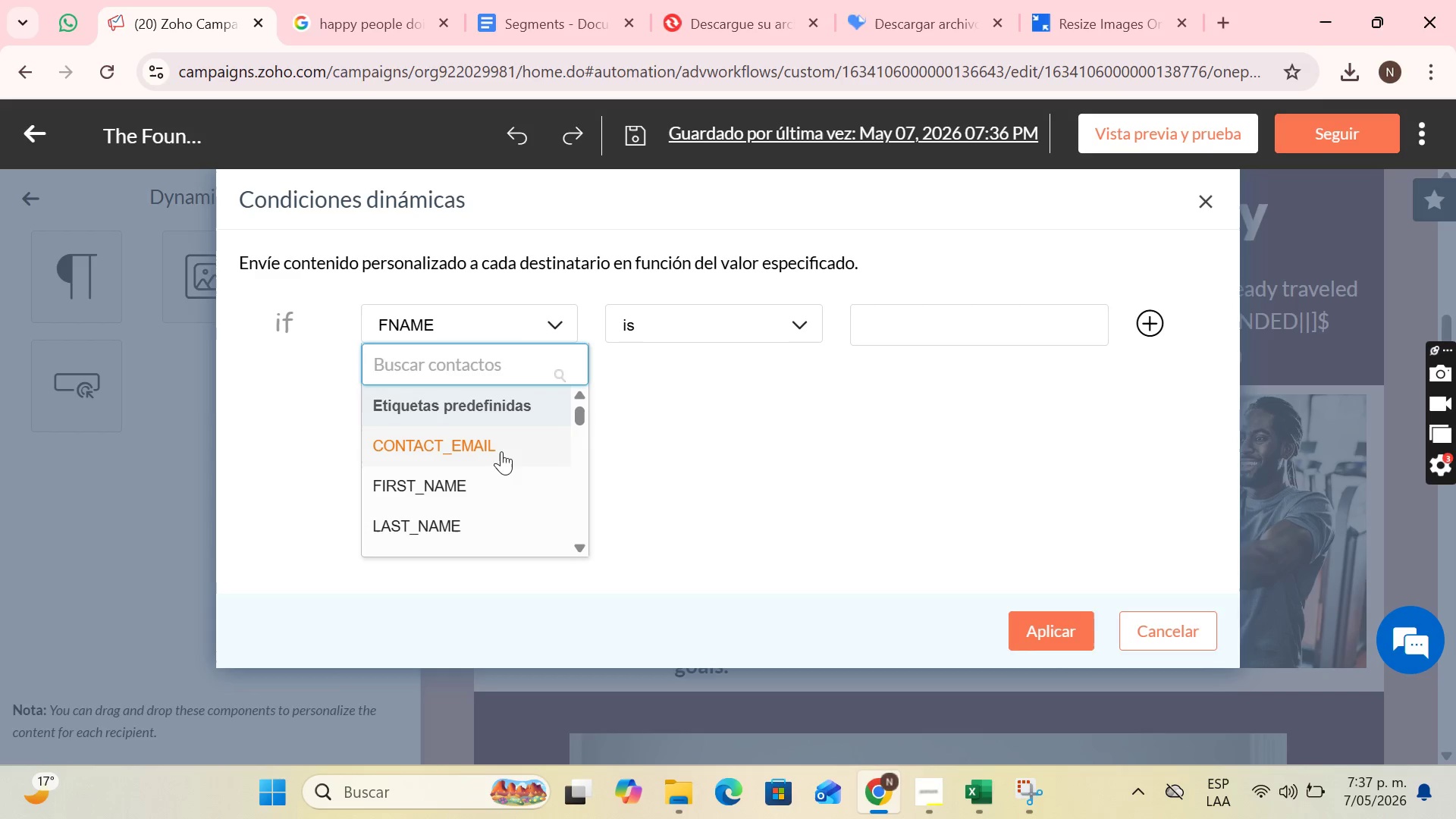 
scroll: coordinate [508, 458], scroll_direction: down, amount: 2.0
 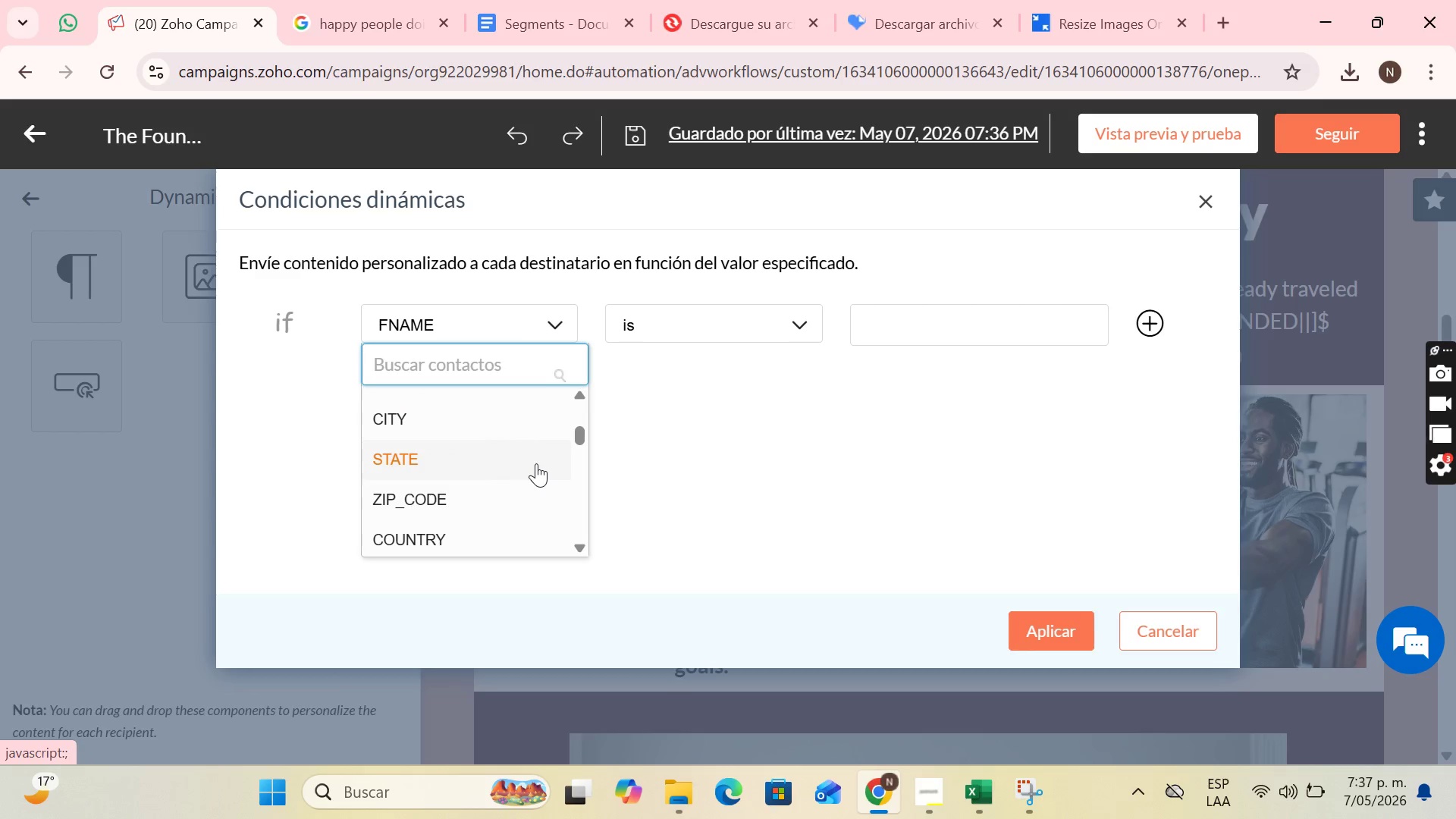 
scroll: coordinate [536, 463], scroll_direction: up, amount: 2.0
 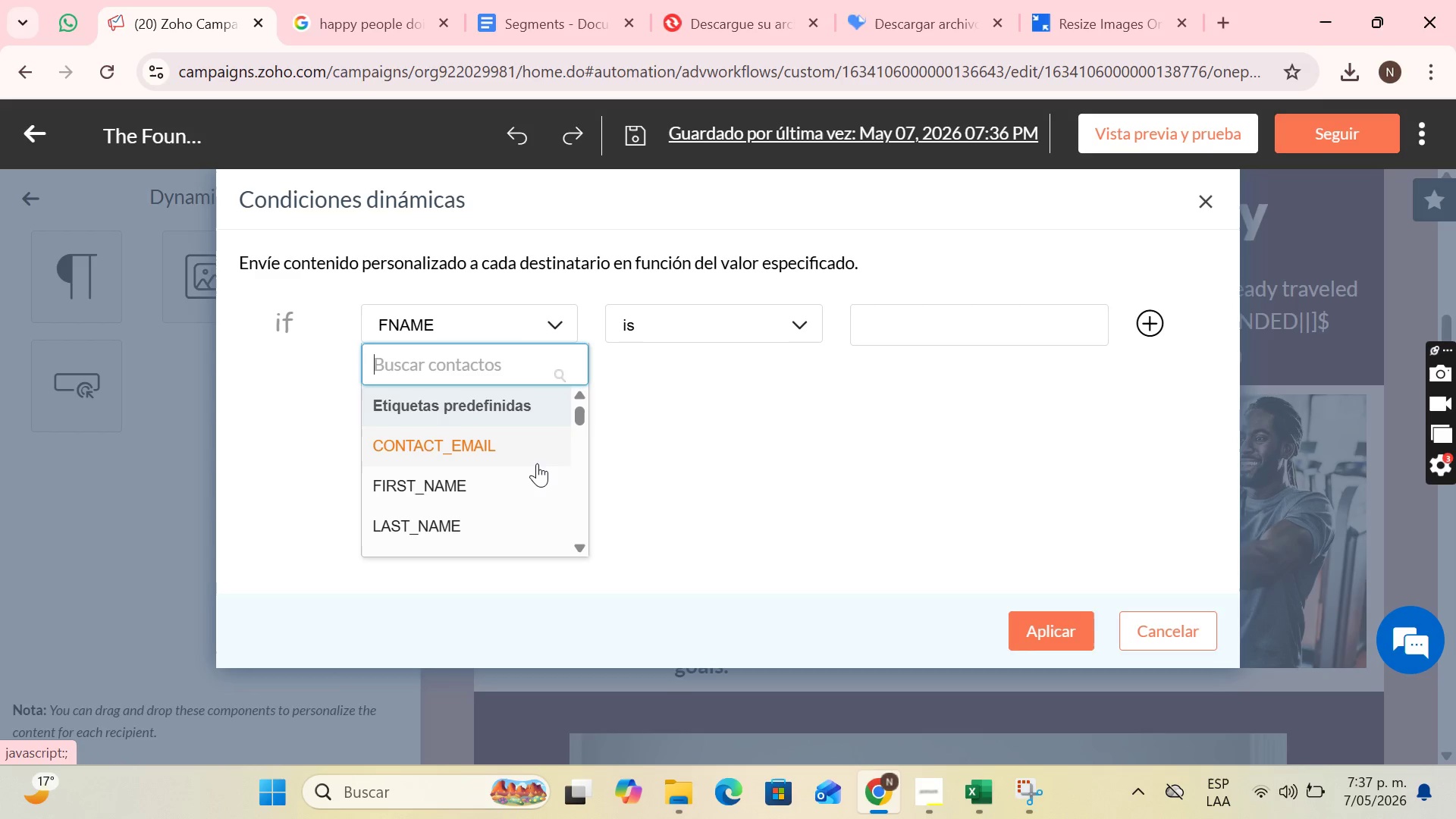 
scroll: coordinate [537, 463], scroll_direction: down, amount: 1.0
 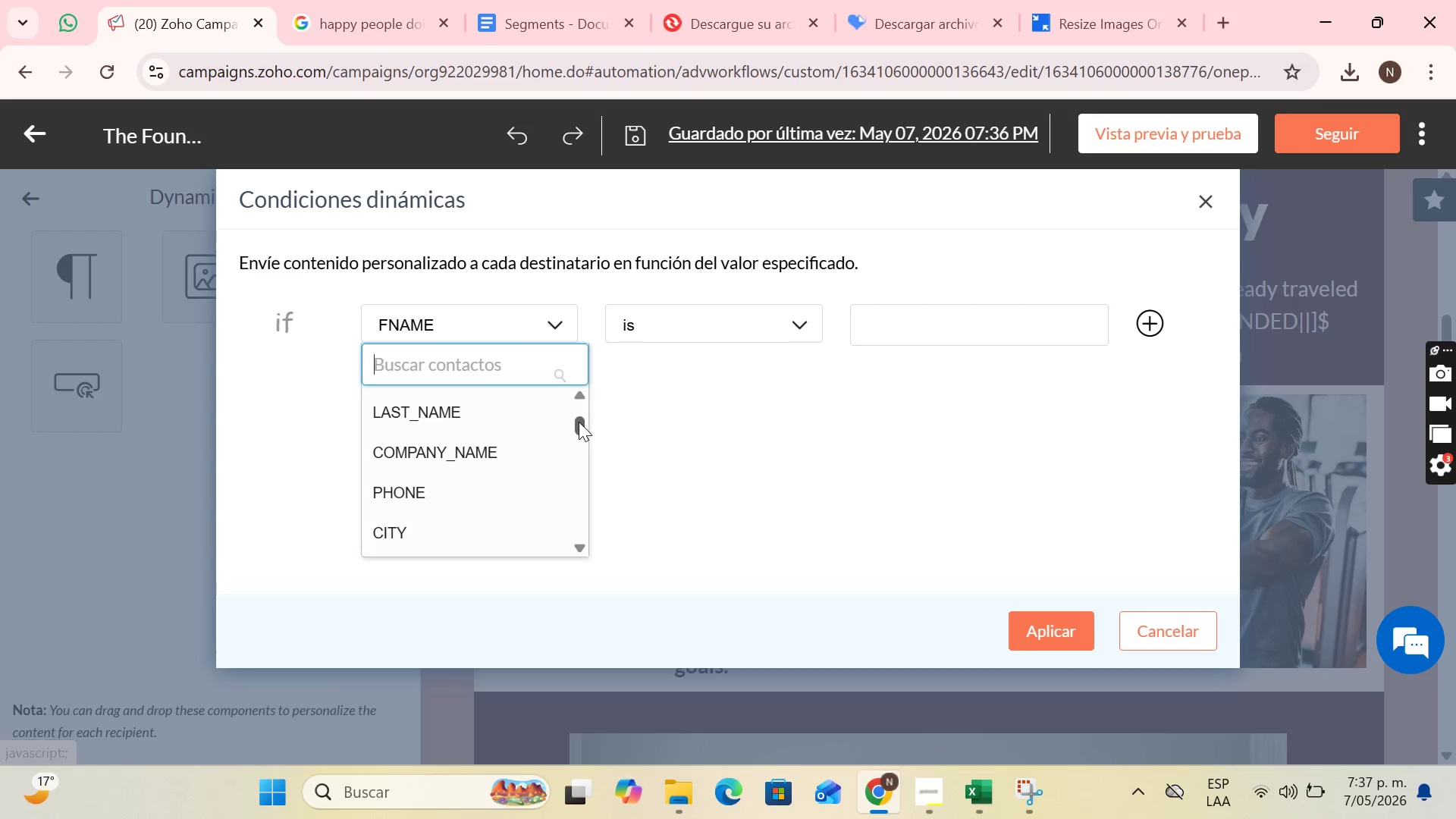 
left_click_drag(start_coordinate=[577, 422], to_coordinate=[944, 325])
 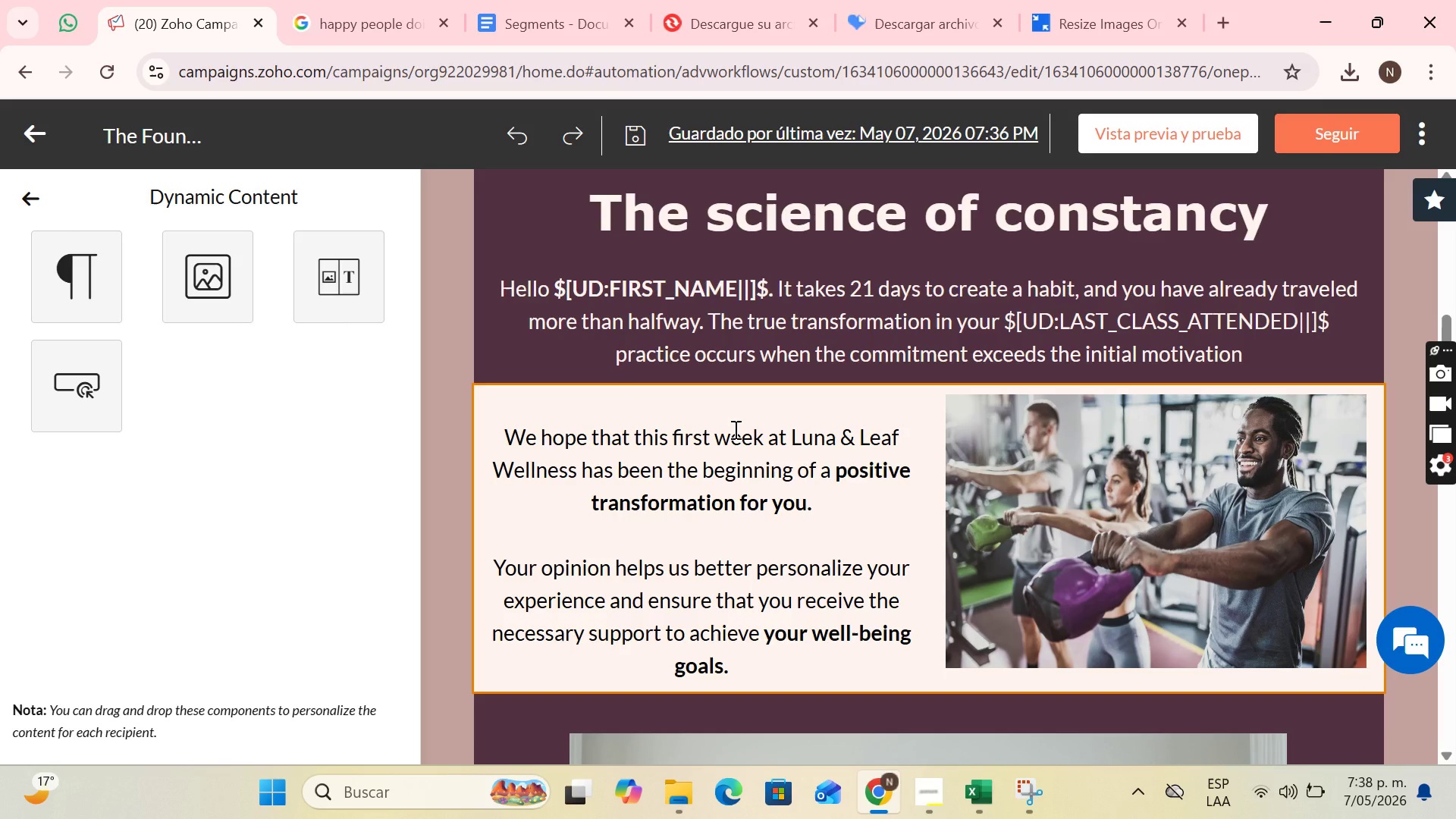 
wait(35.3)
 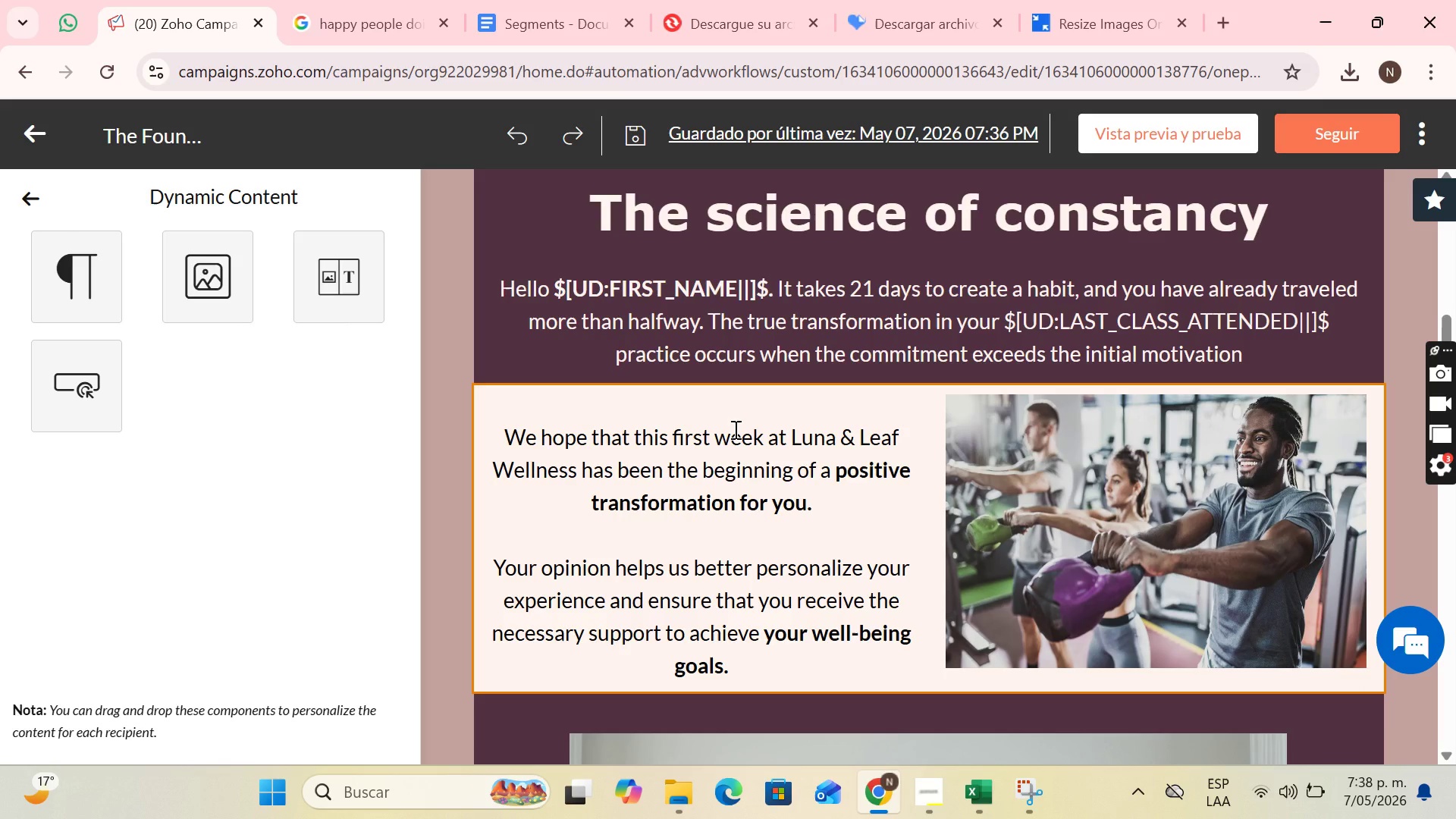 
left_click([755, 450])
 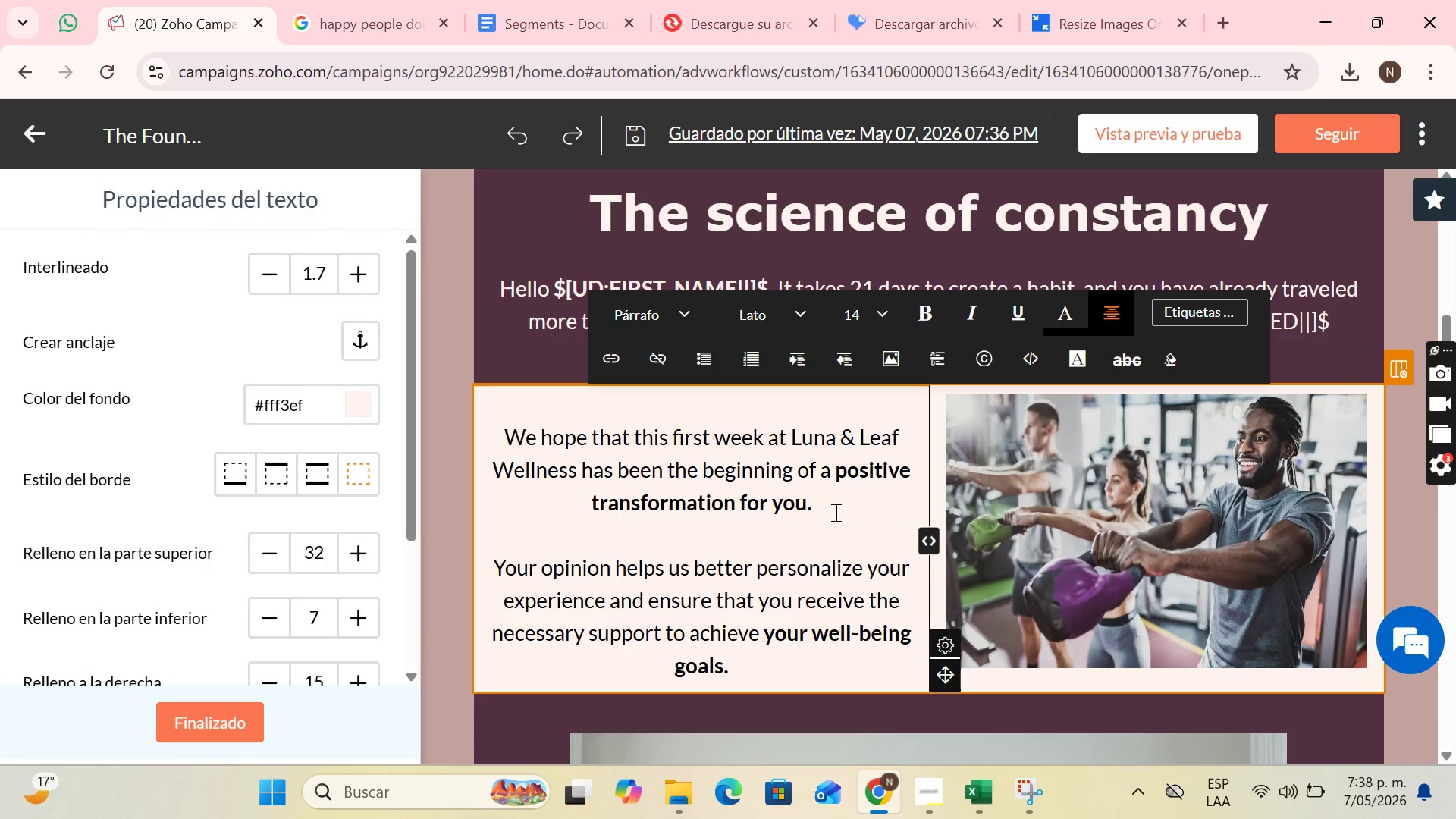 
left_click_drag(start_coordinate=[833, 512], to_coordinate=[518, 441])
 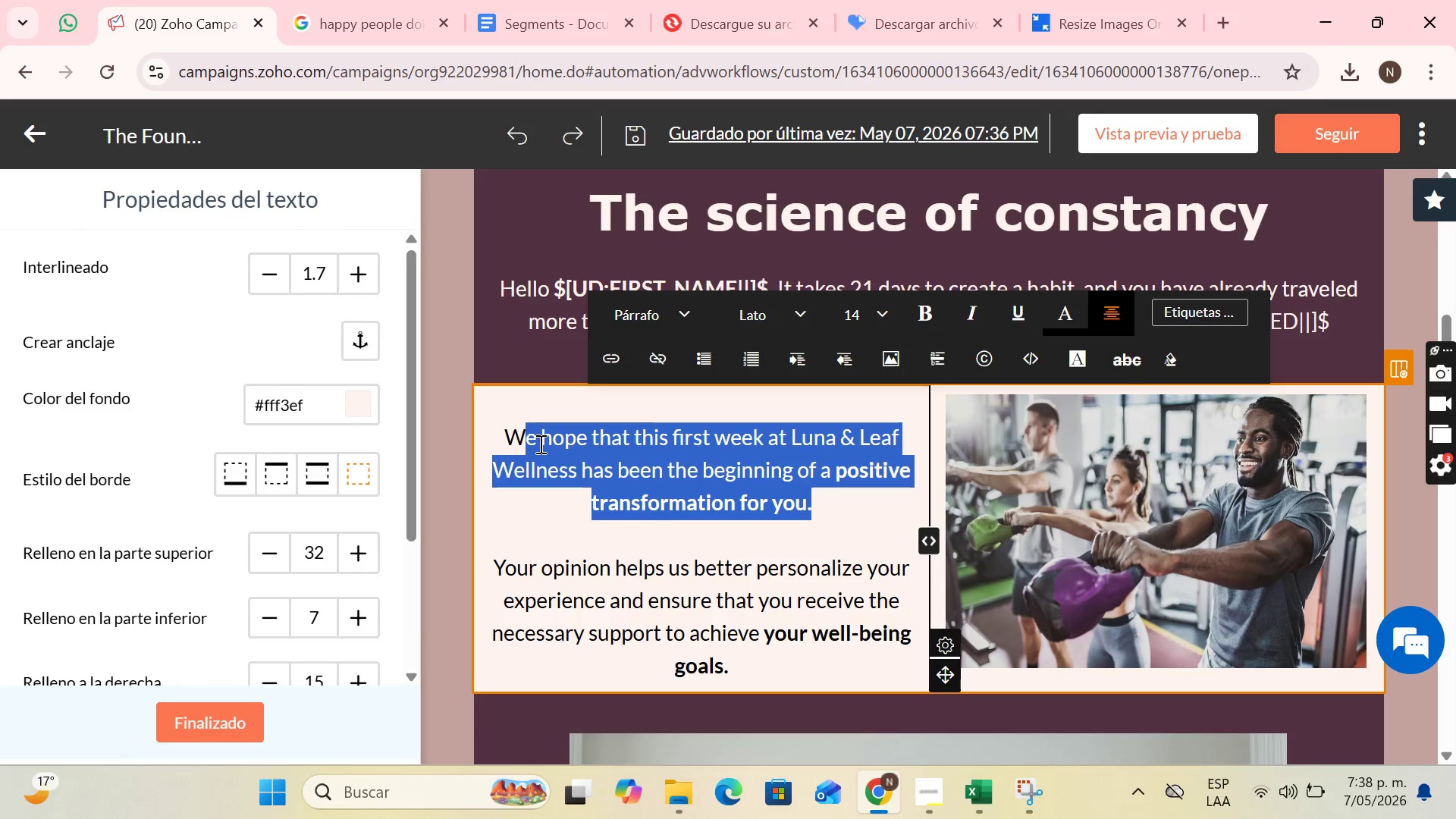 
key(Backspace)
 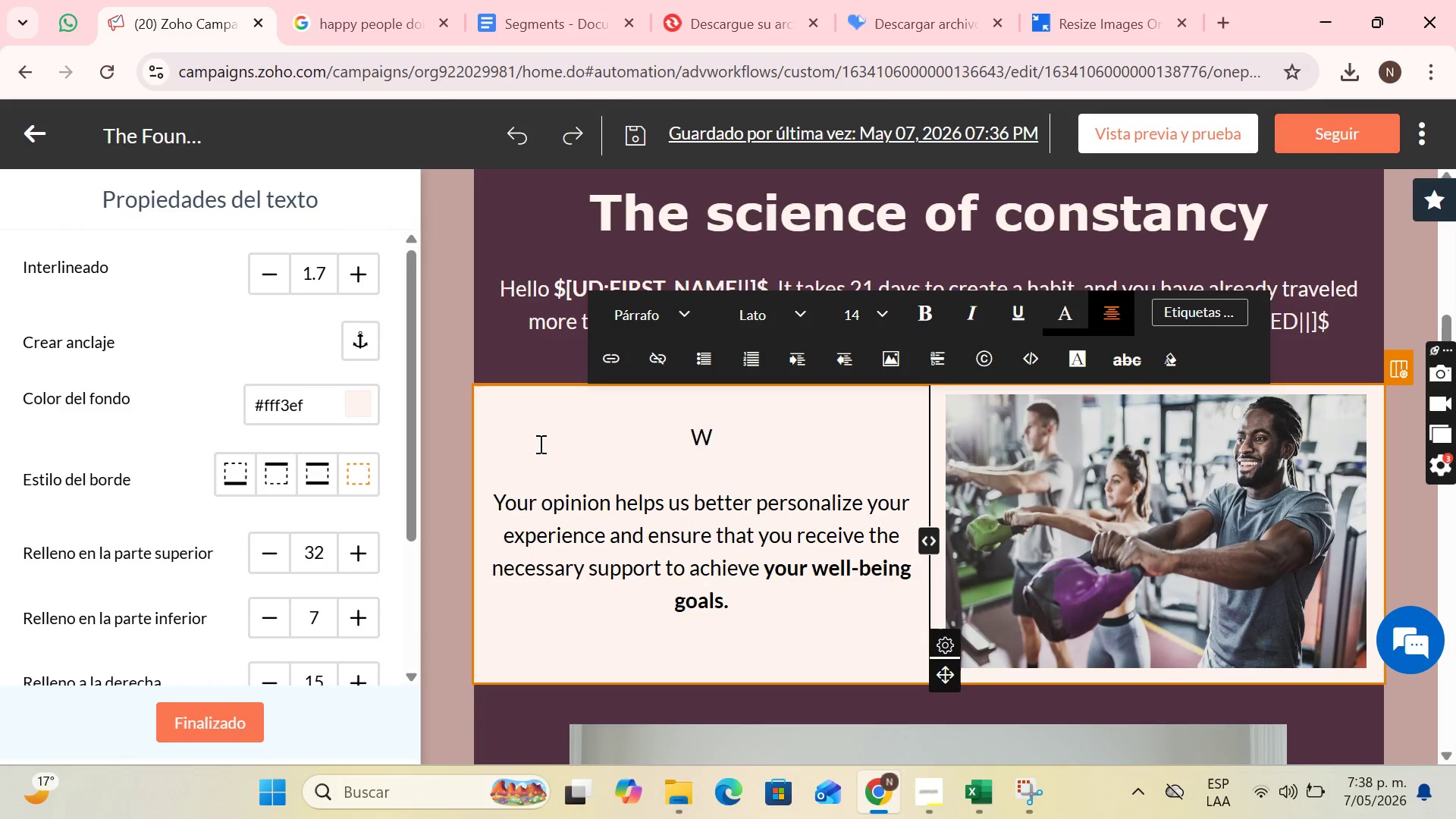 
key(Backspace)
 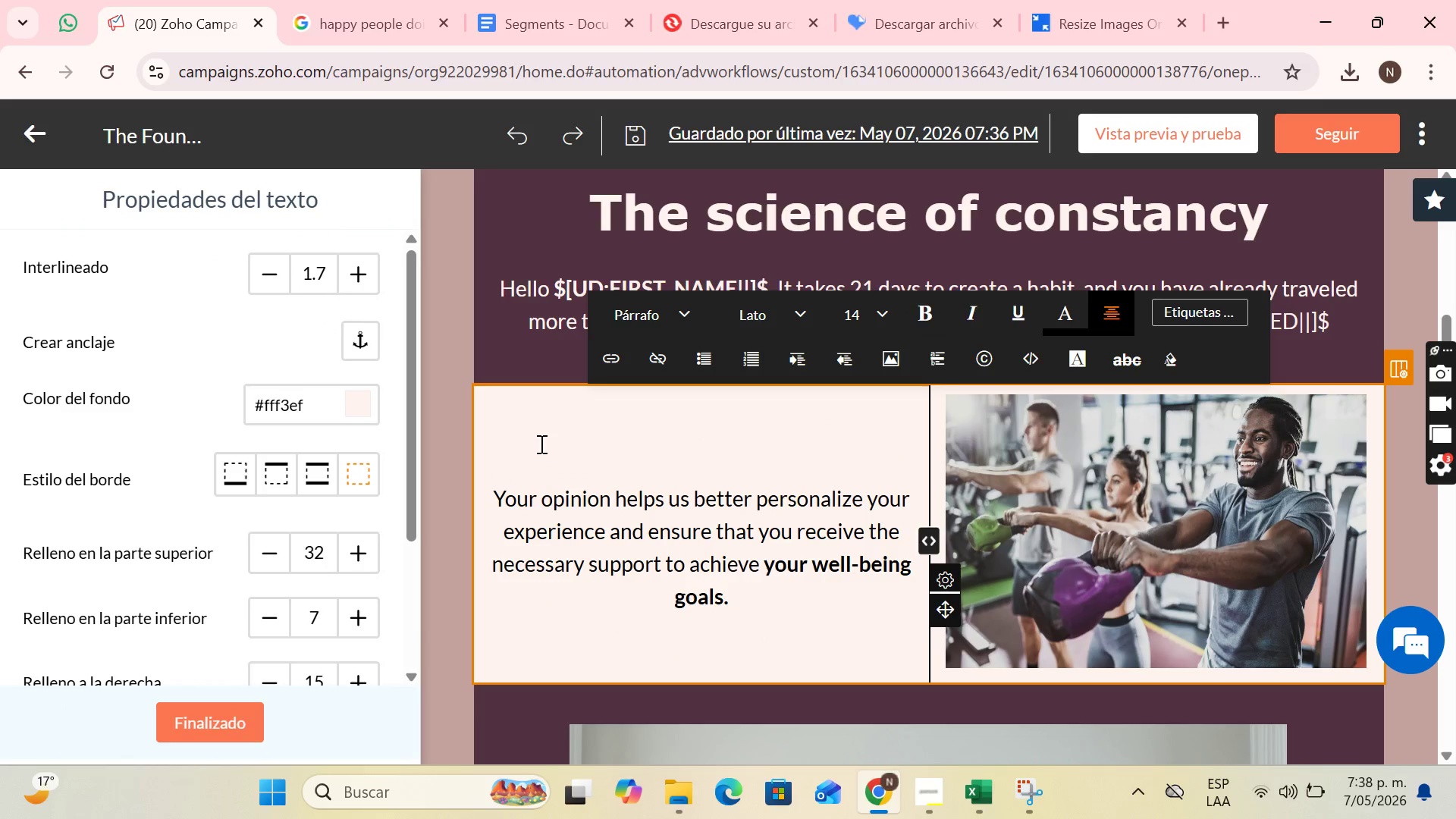 
key(CapsLock)
 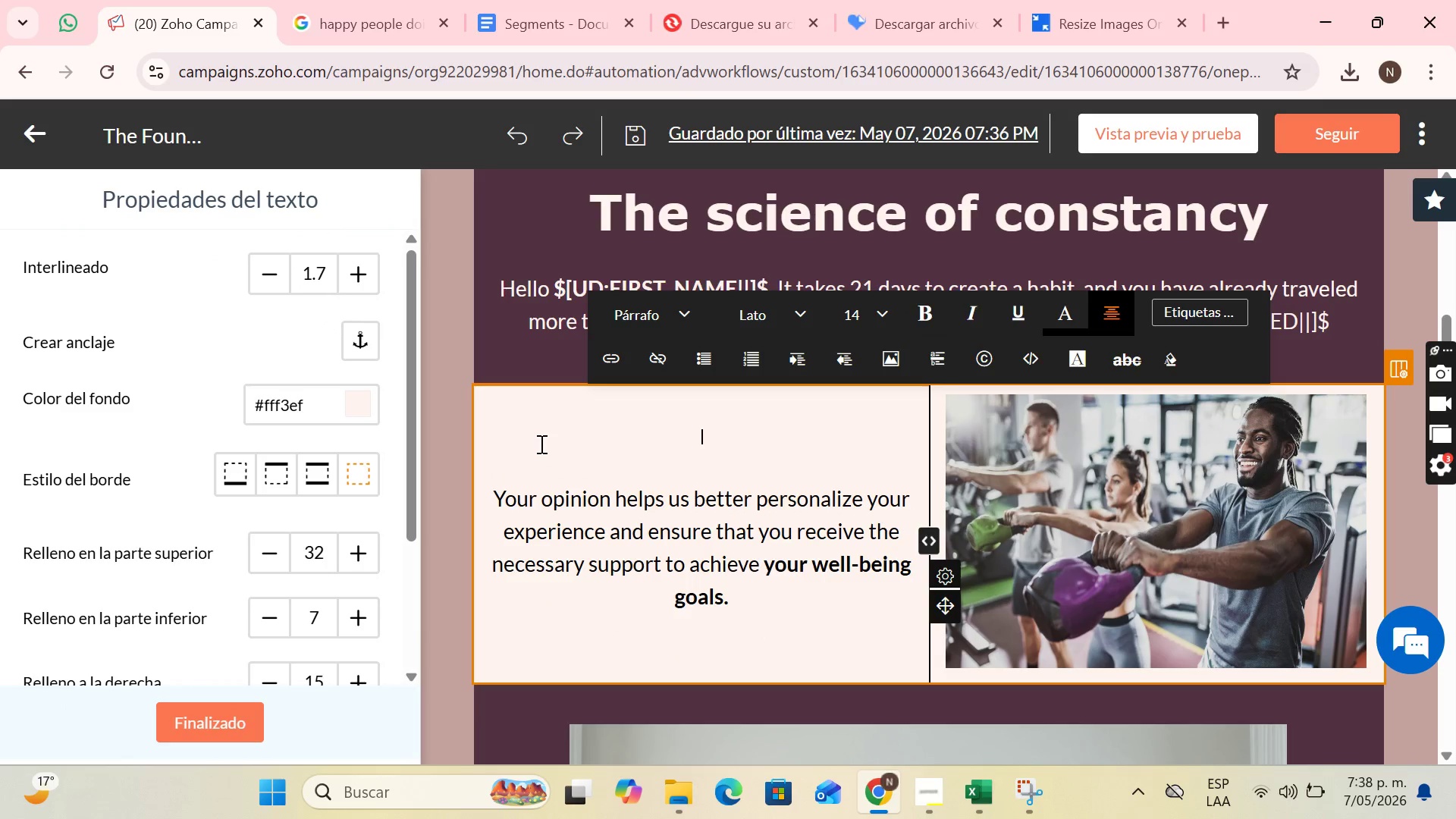 
key(T)
 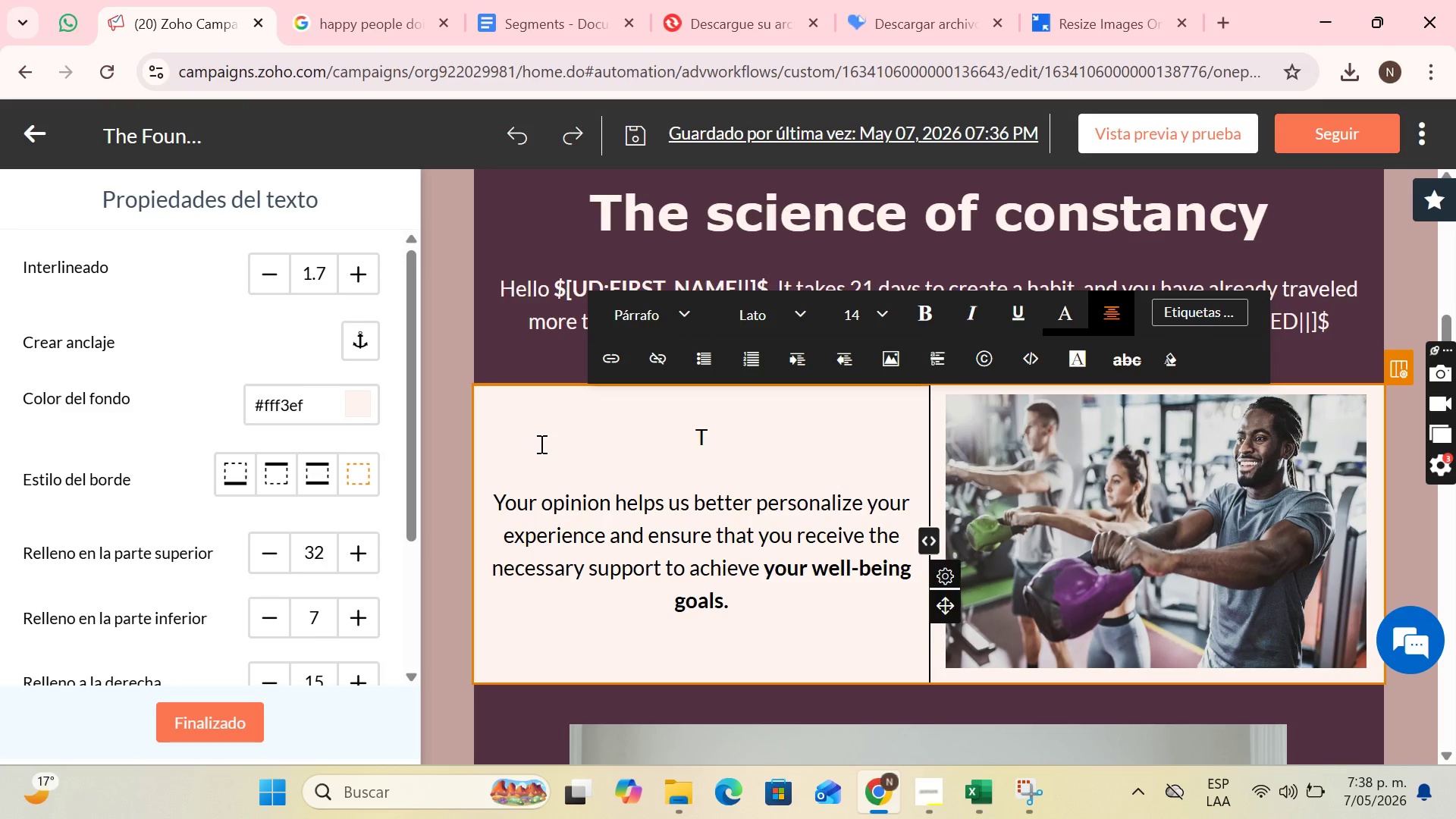 
wait(14.44)
 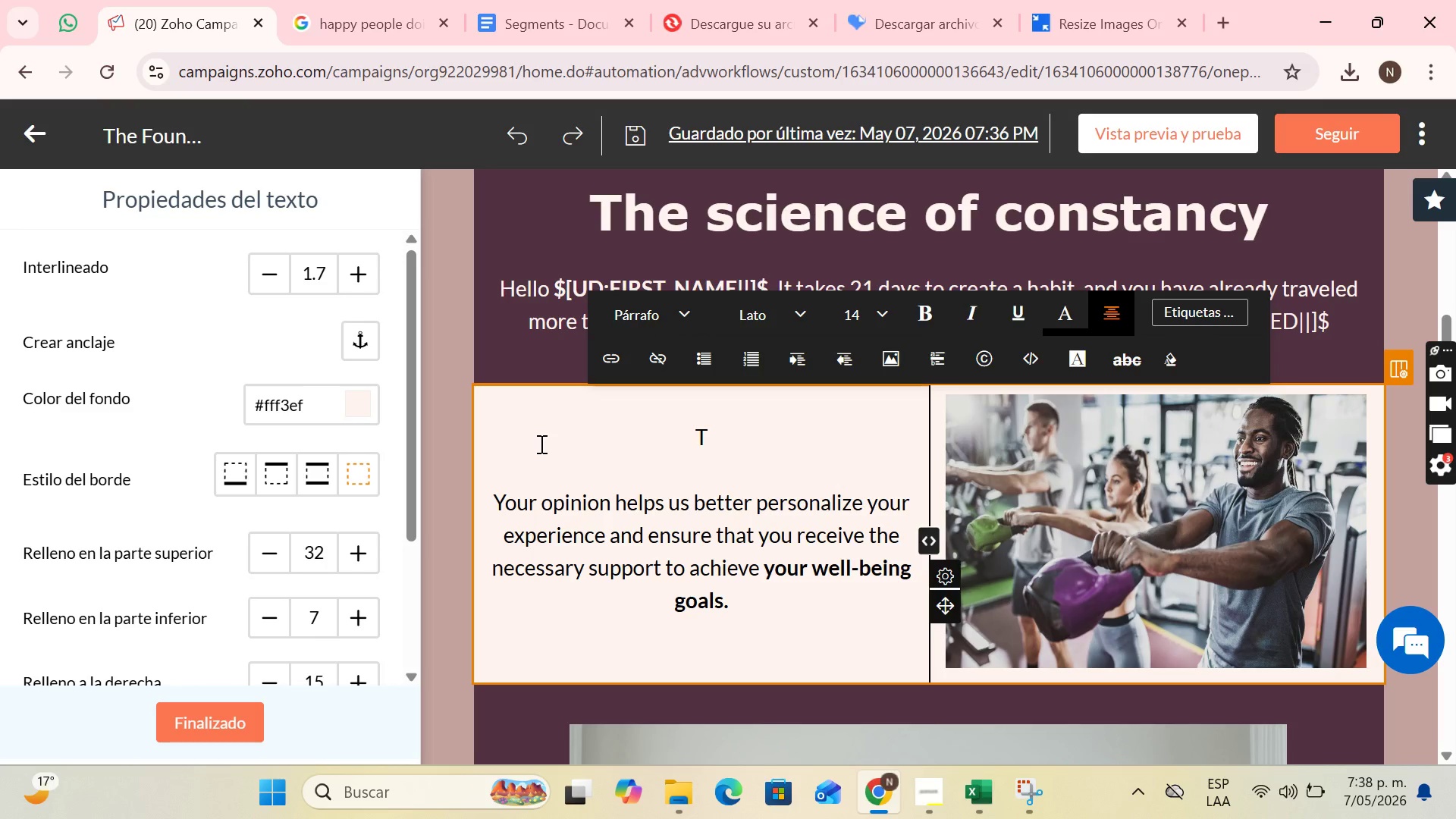 
key(CapsLock)
 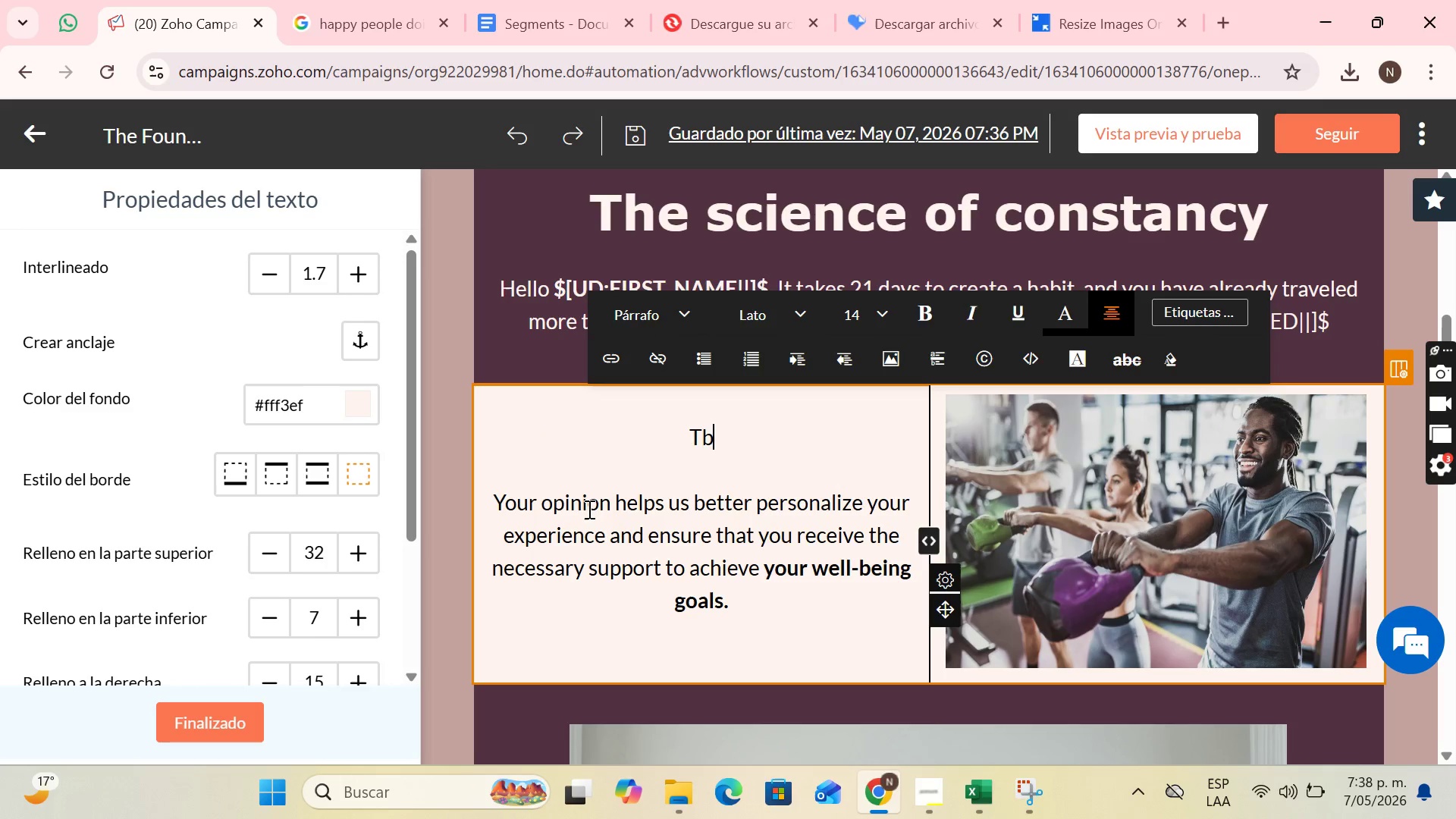 
key(B)
 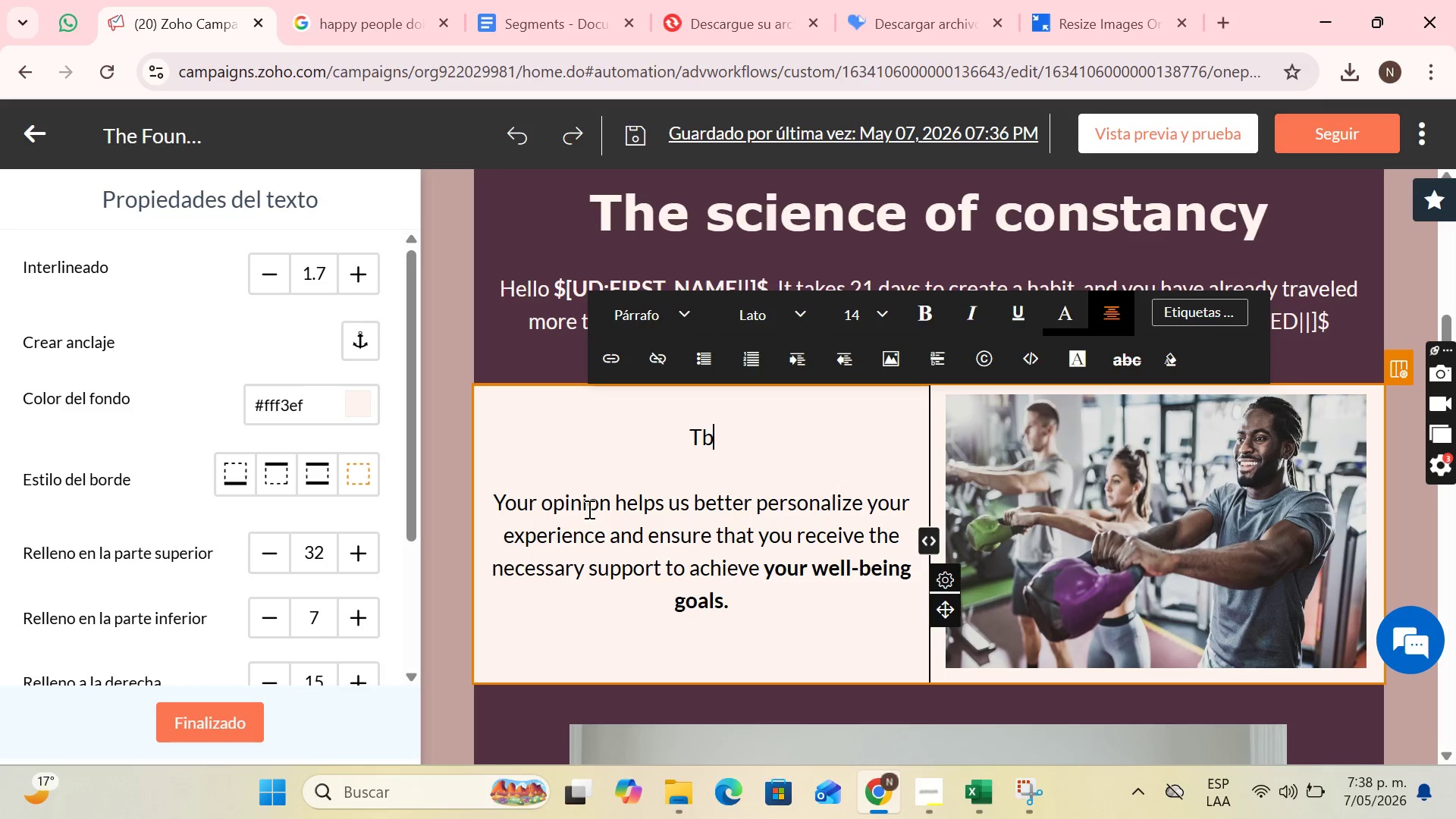 
key(CapsLock)
 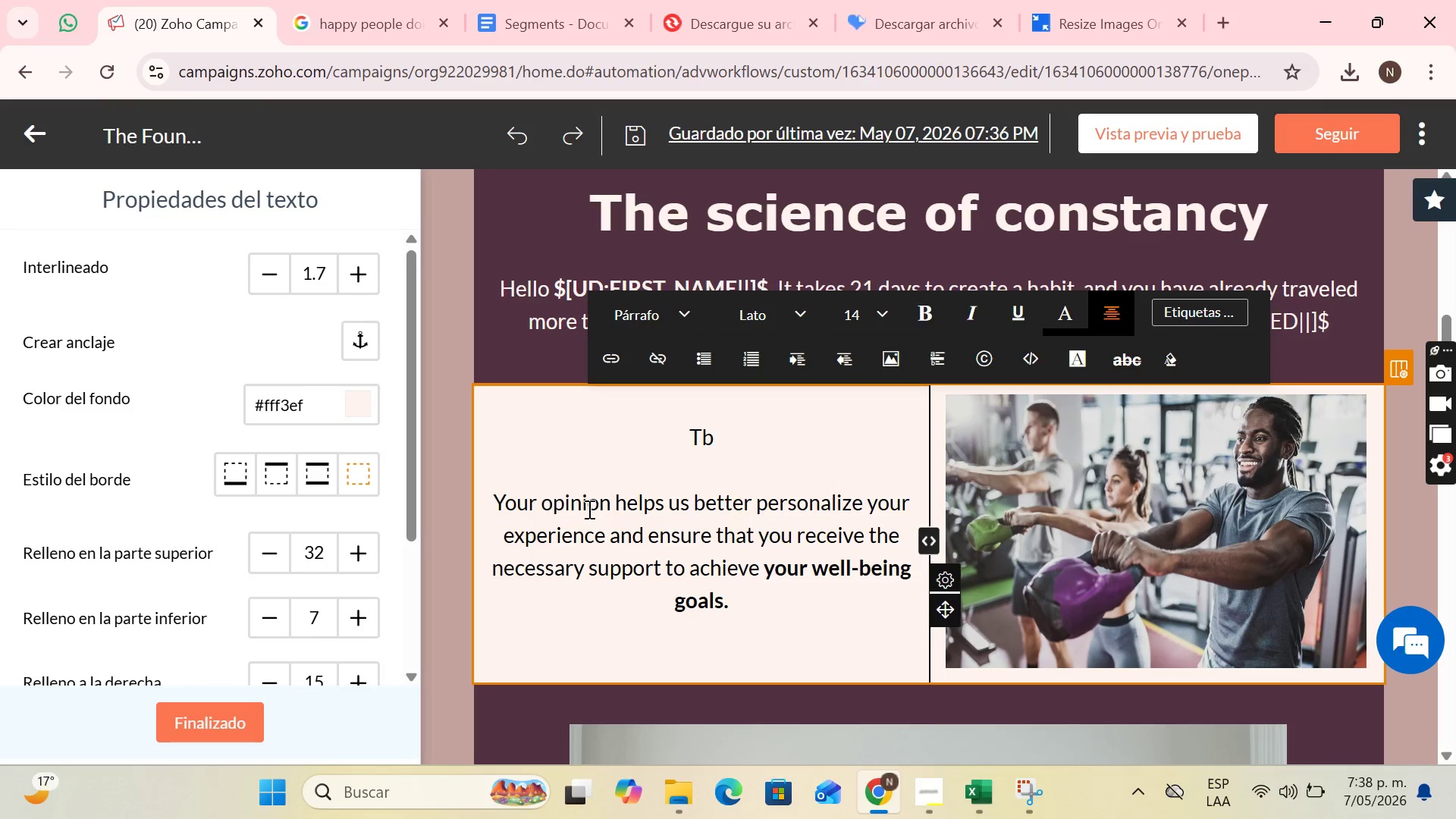 
key(ArrowLeft)
 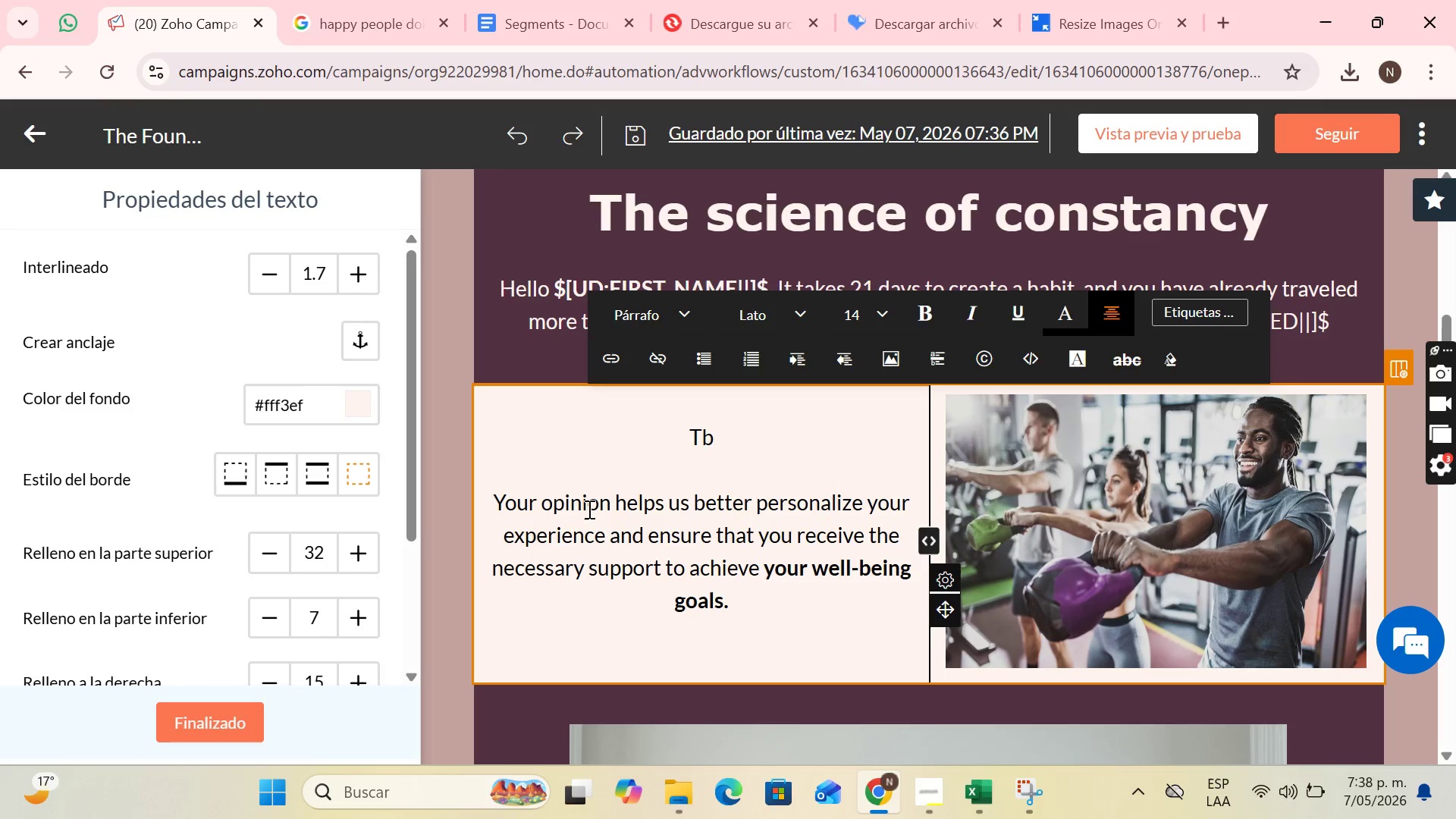 
key(B)
 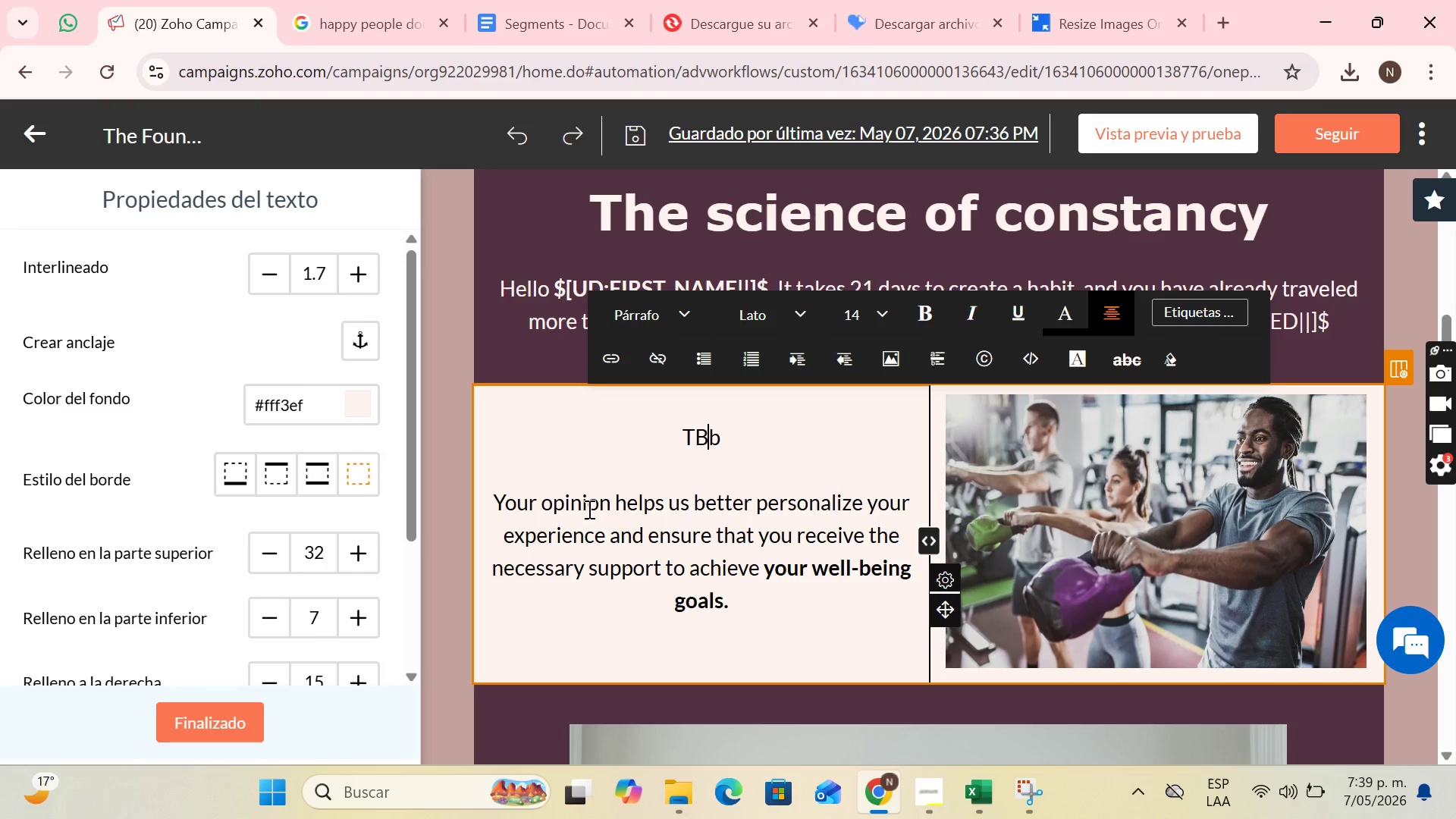 
key(CapsLock)
 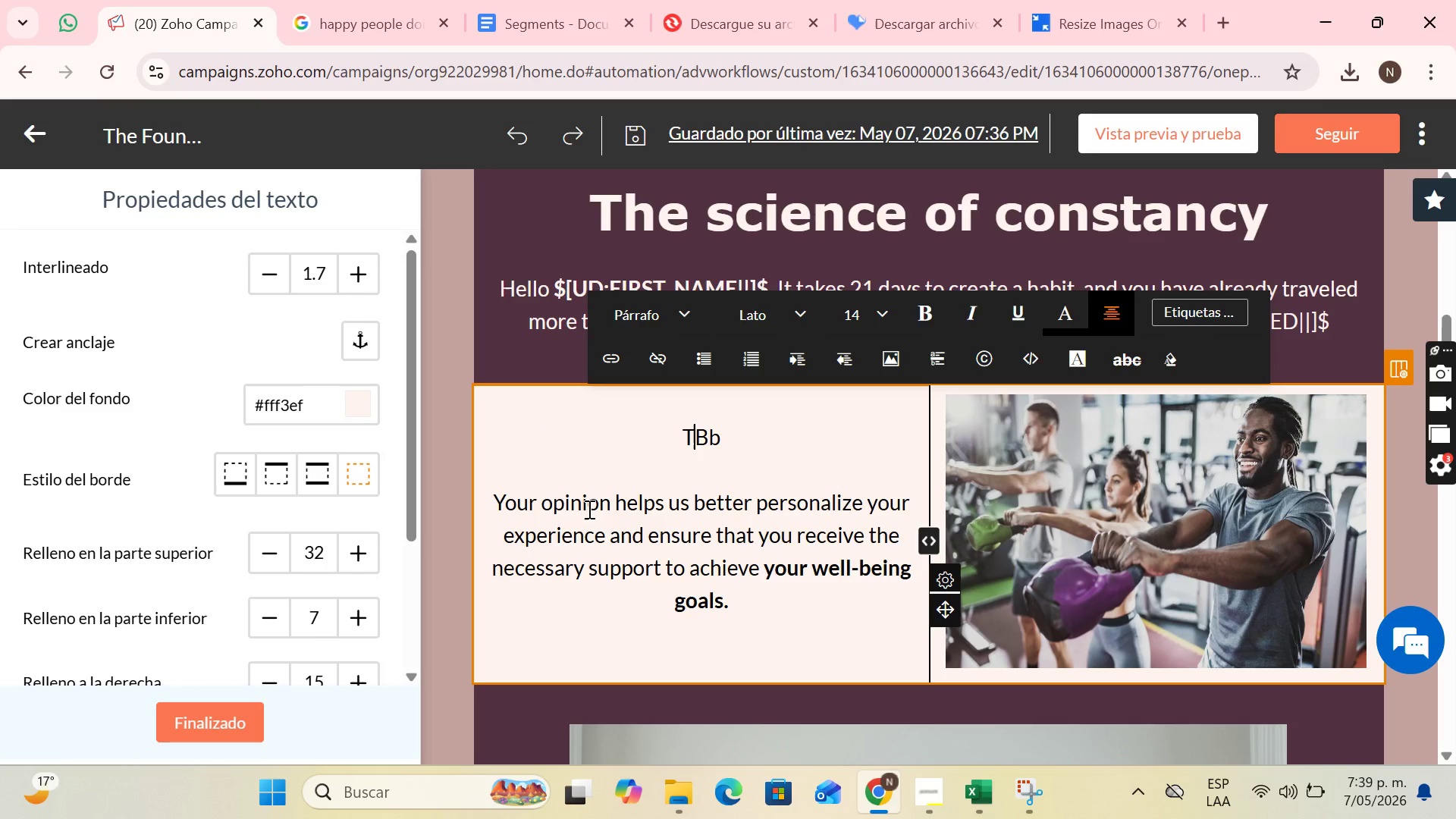 
key(ArrowLeft)
 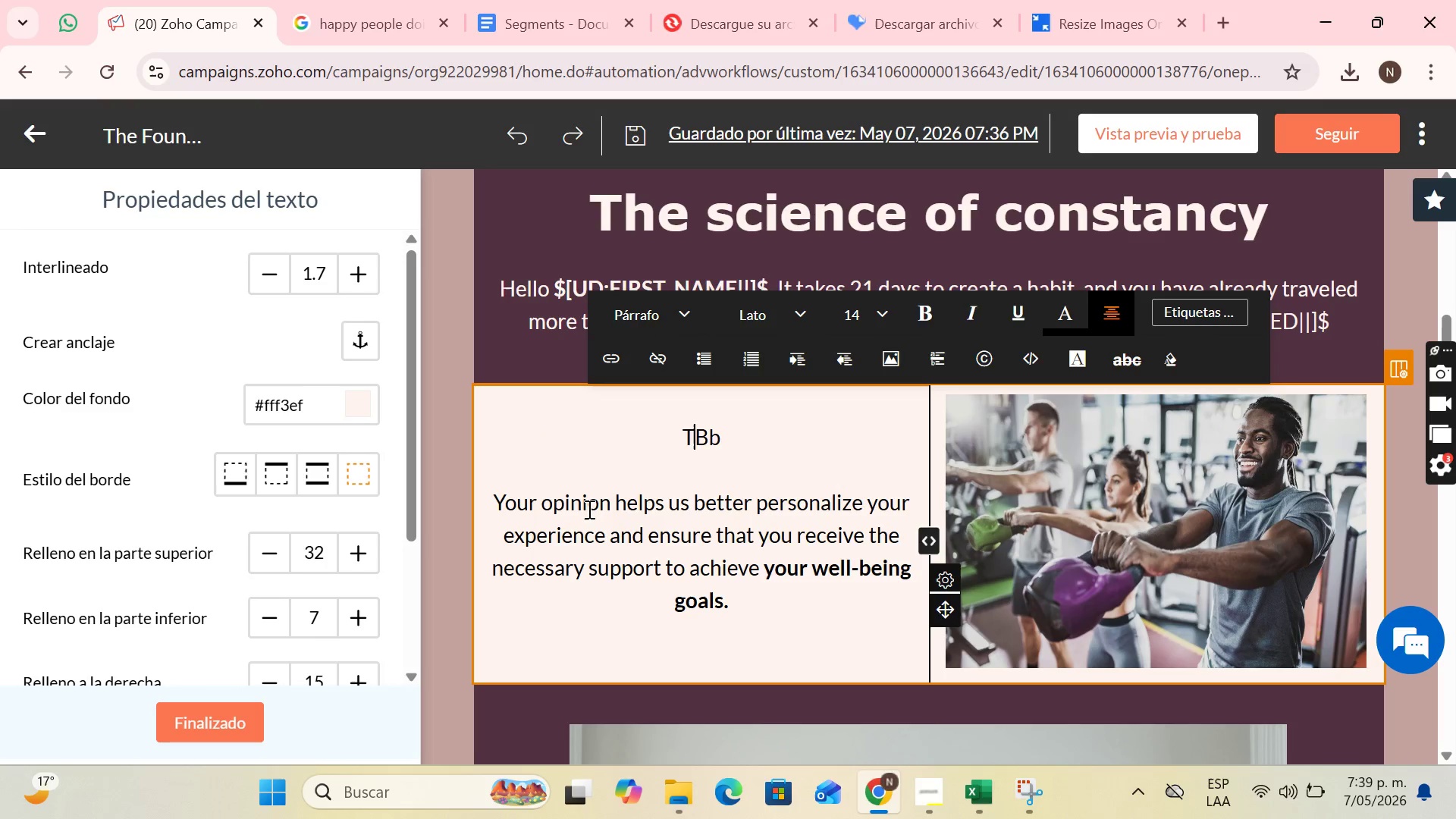 
key(Backspace)
 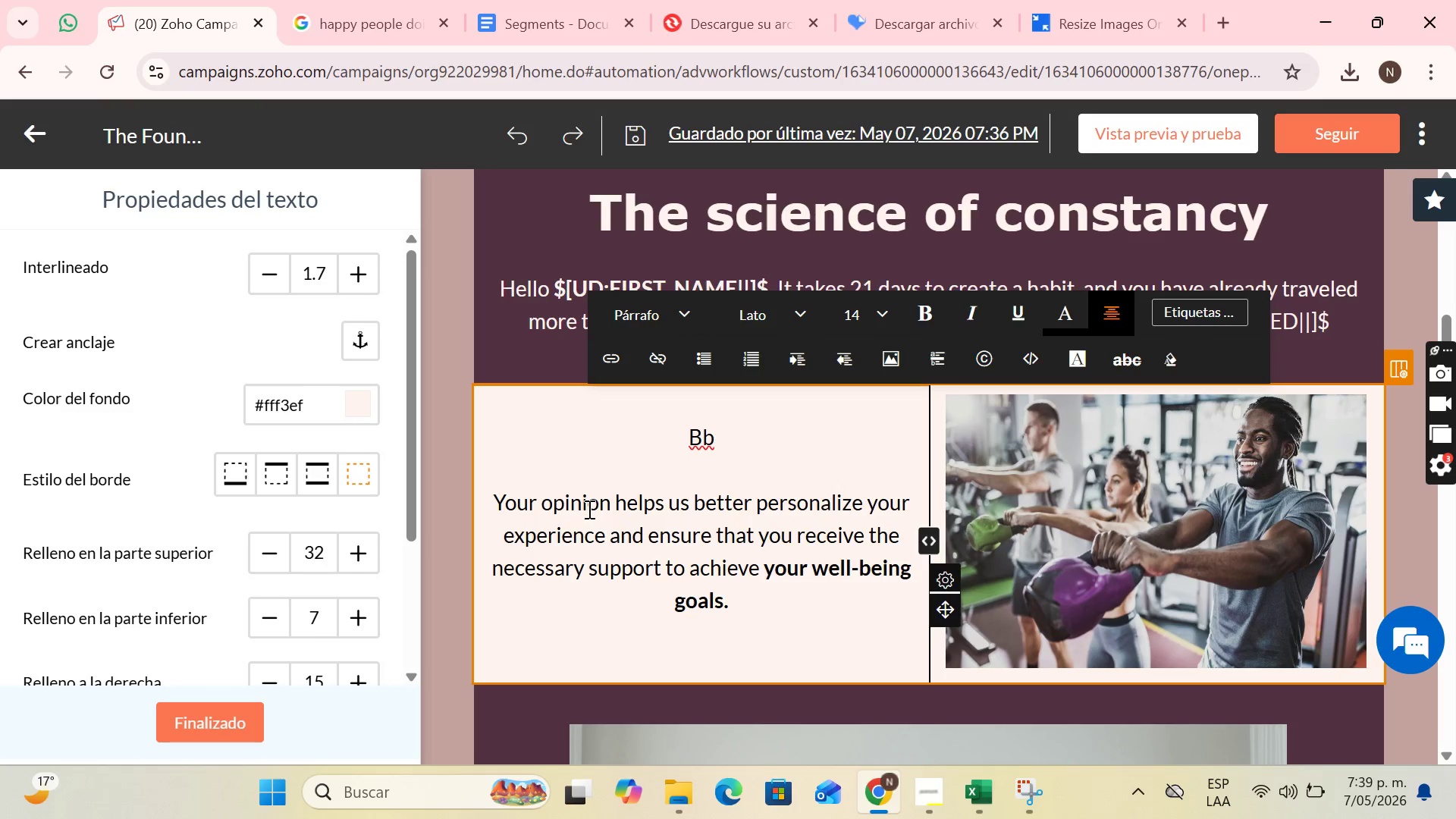 
key(ArrowRight)
 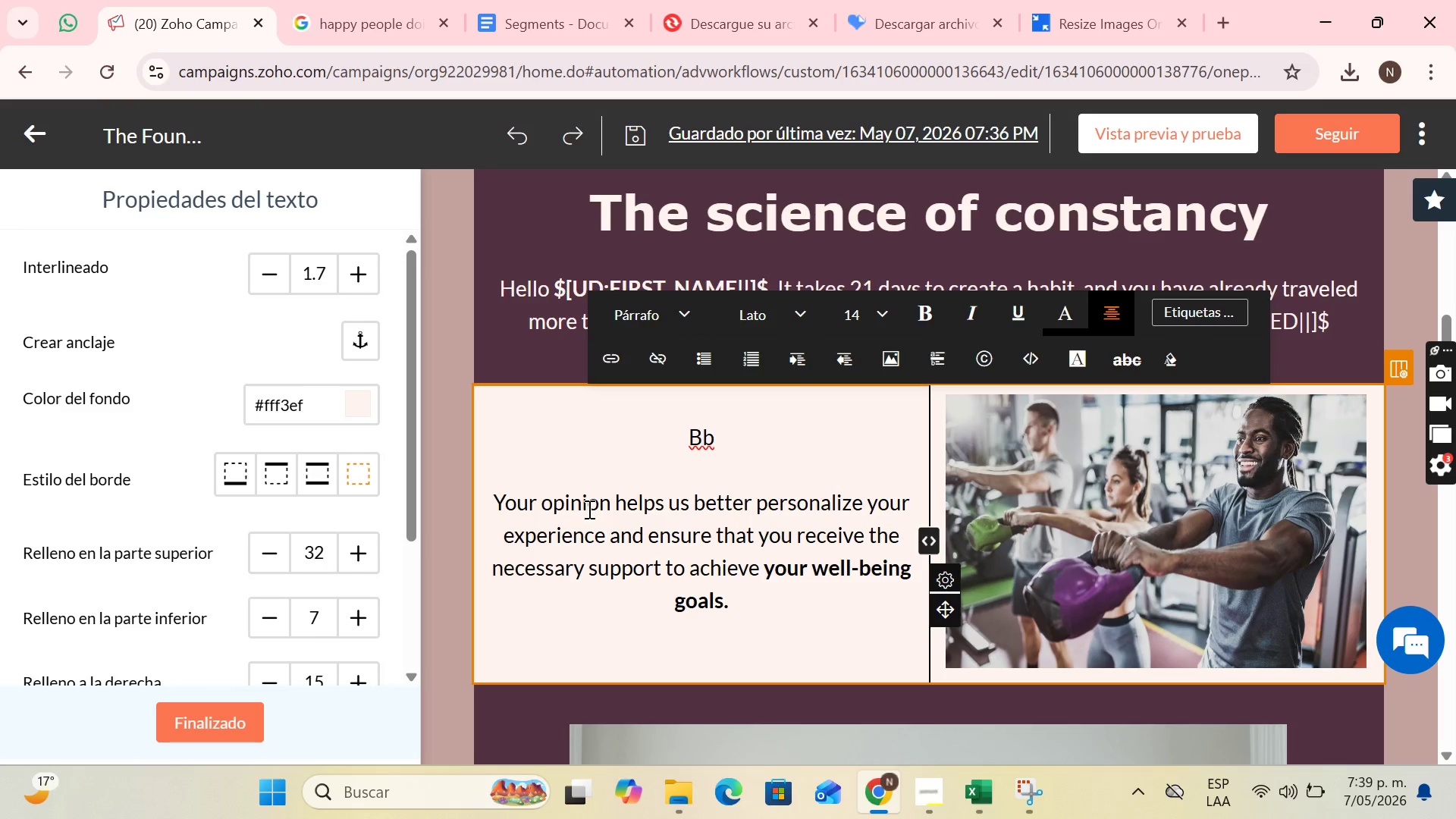 
key(ArrowRight)
 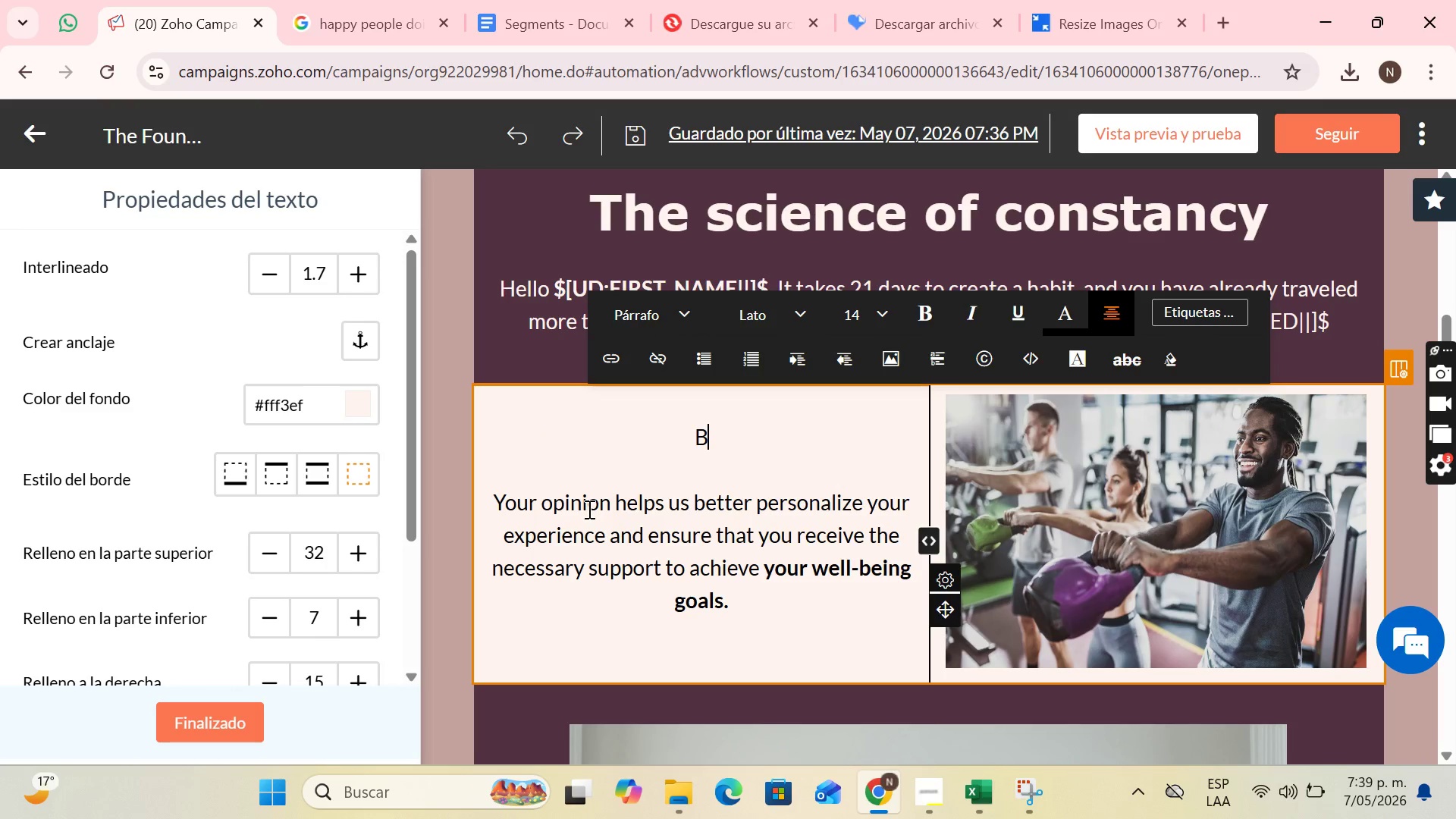 
key(Backspace)
type(ecome a founding member-l)
key(Backspace)
key(Backspace)
type( - limitd)
key(Backspace)
type(ed quotas)
 